 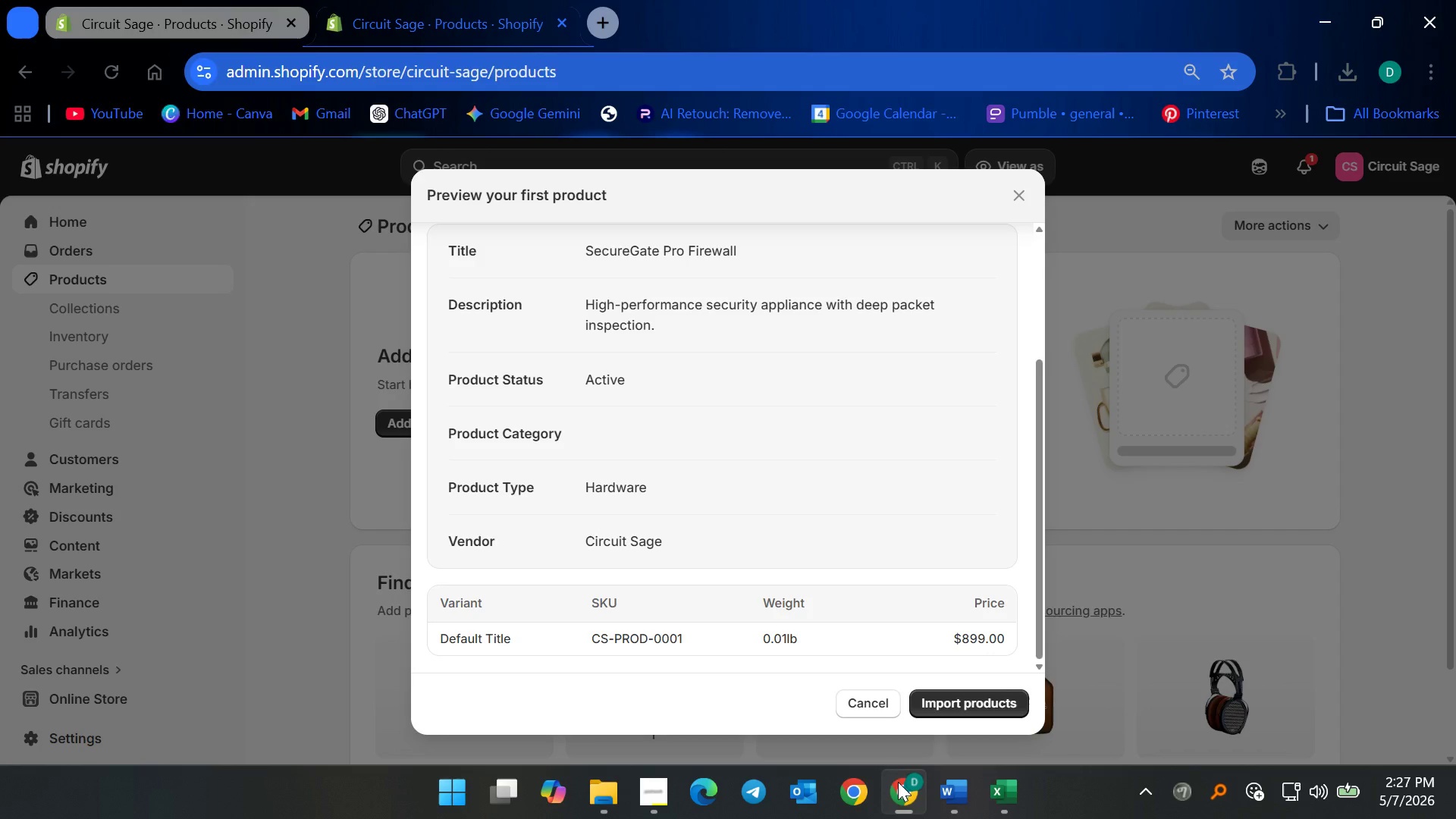 
scroll: coordinate [744, 450], scroll_direction: down, amount: 1.0
 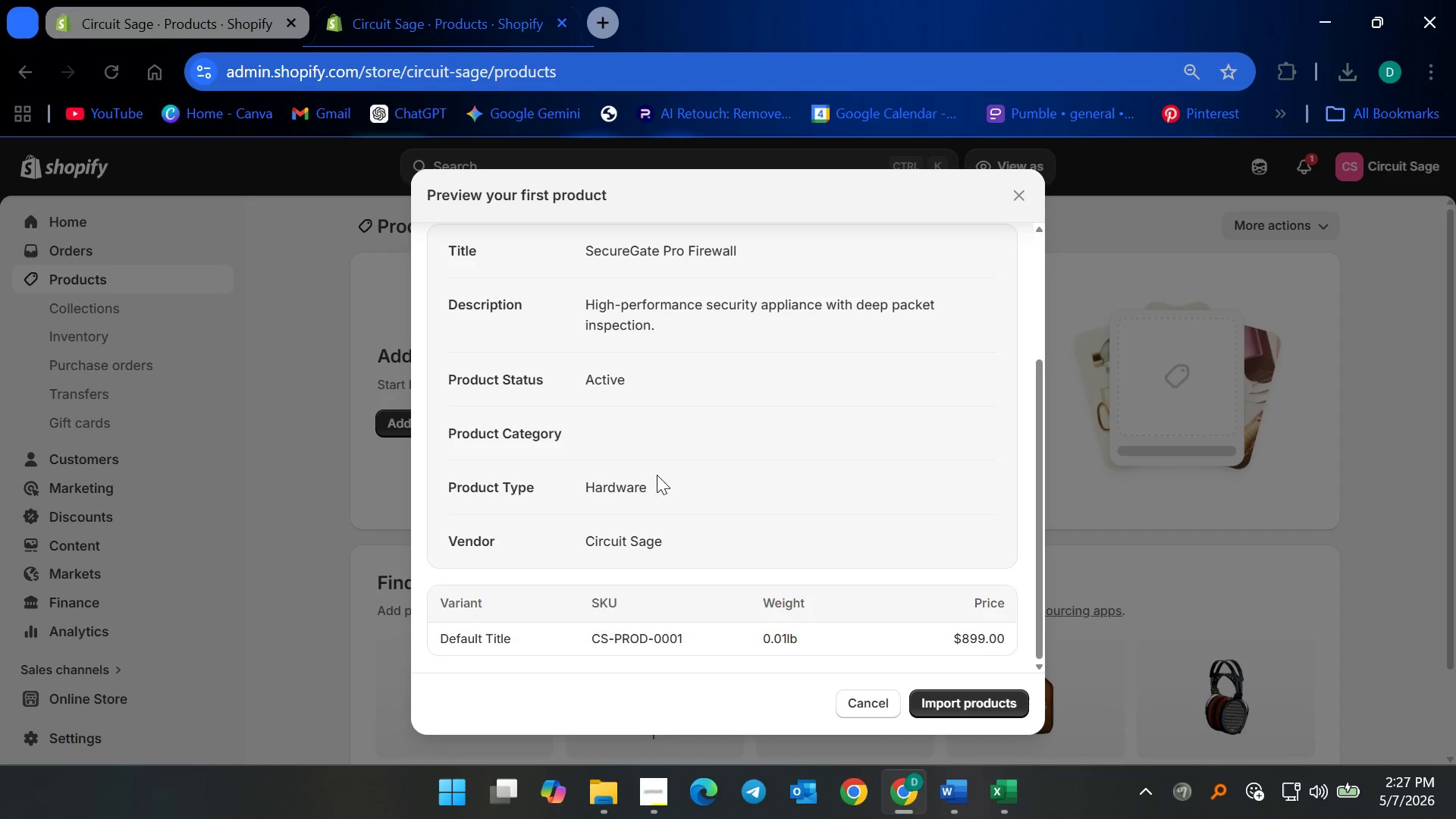 
scroll: coordinate [662, 460], scroll_direction: up, amount: 3.0
 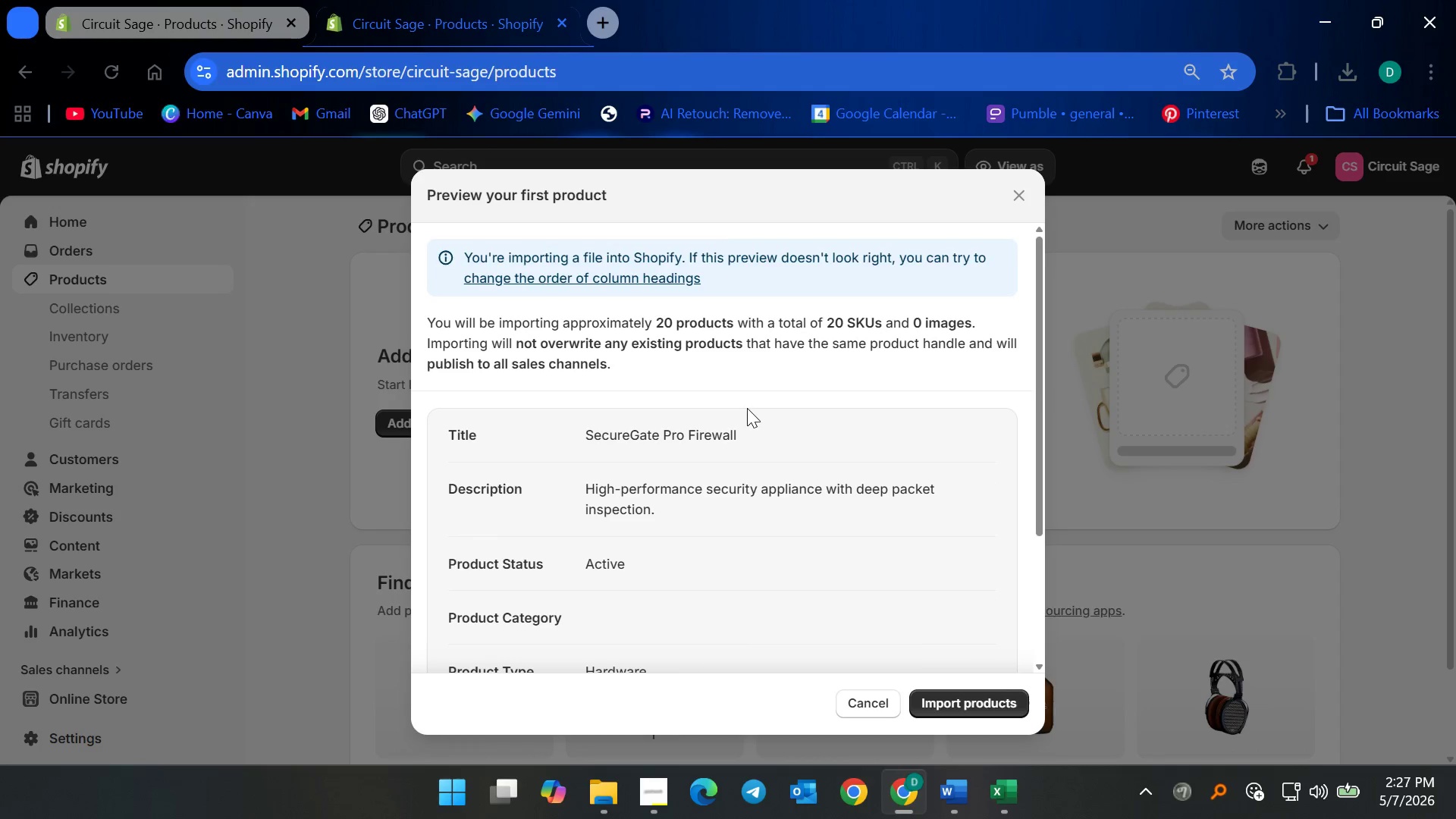 
scroll: coordinate [885, 571], scroll_direction: down, amount: 9.0
 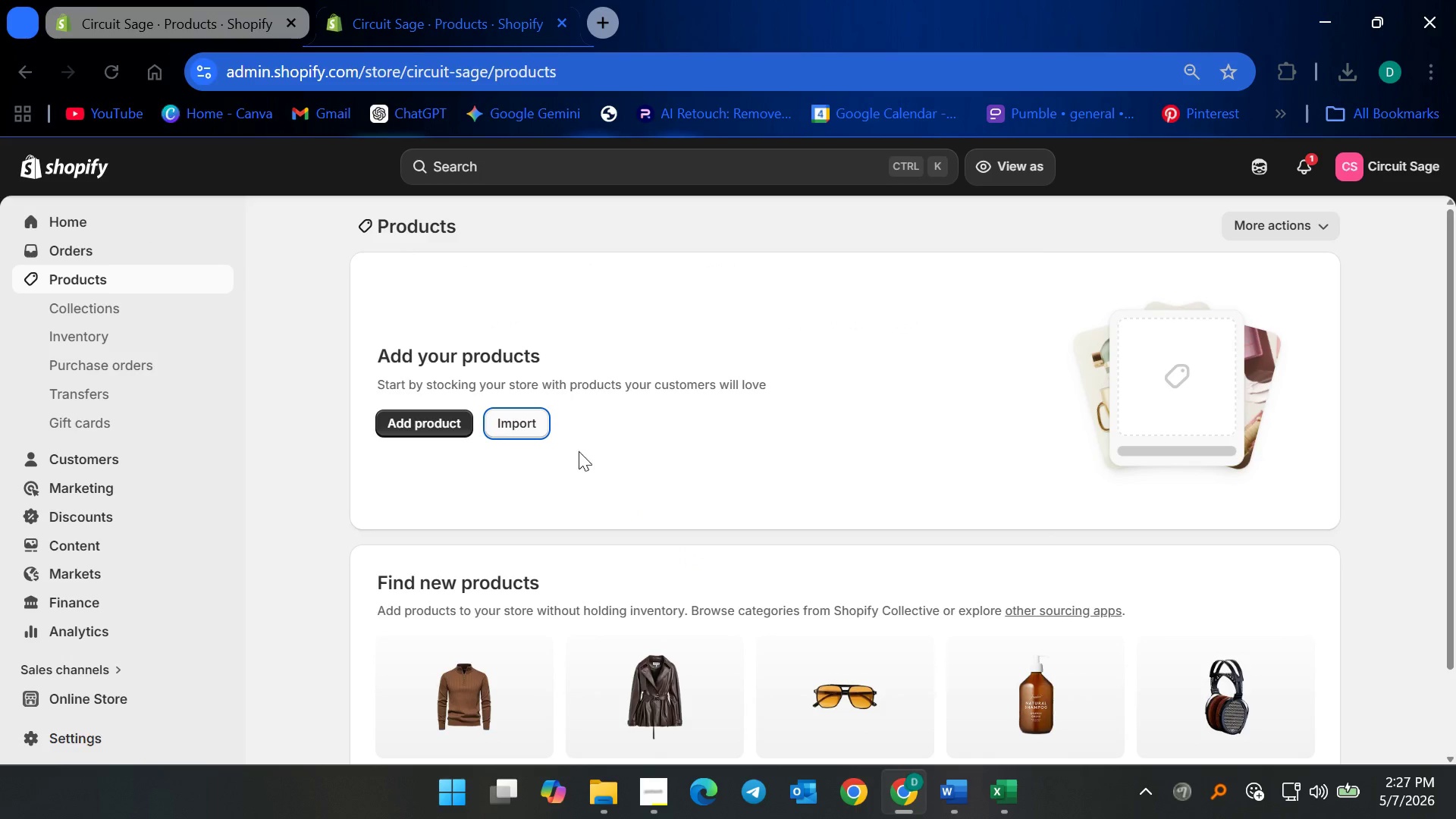 
left_click([994, 795])
 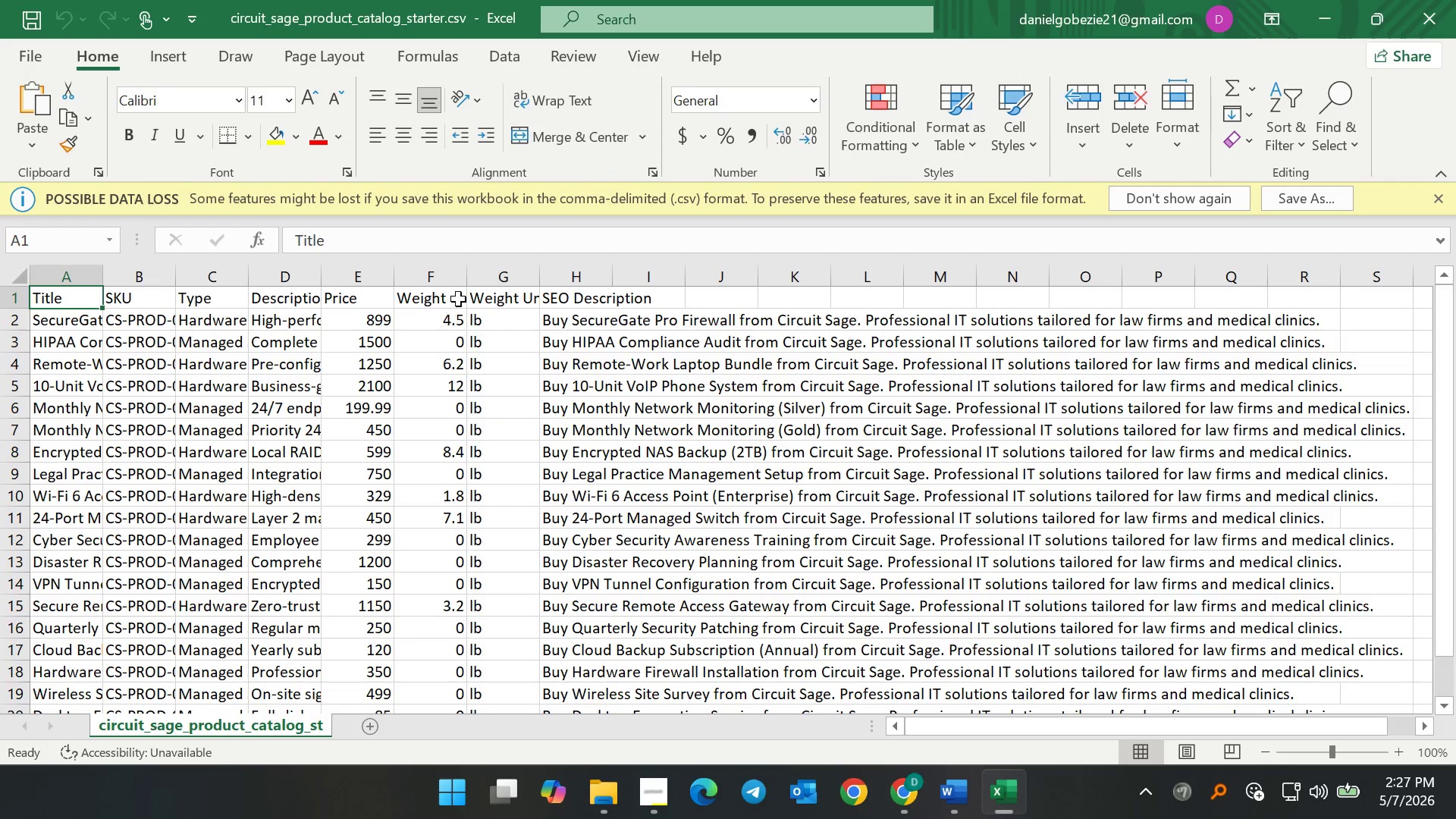 
double_click([459, 298])
 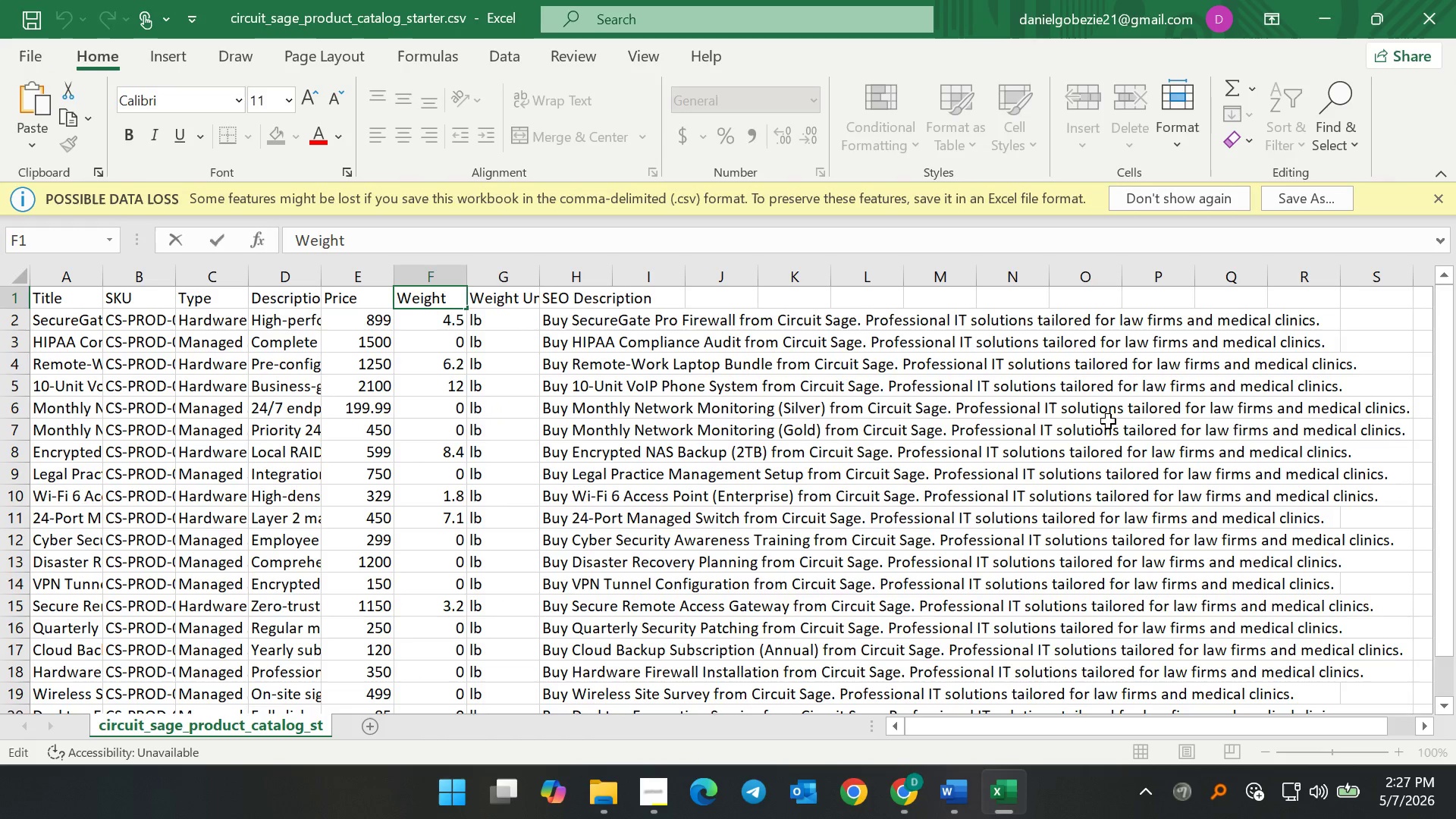 
type( Value)
 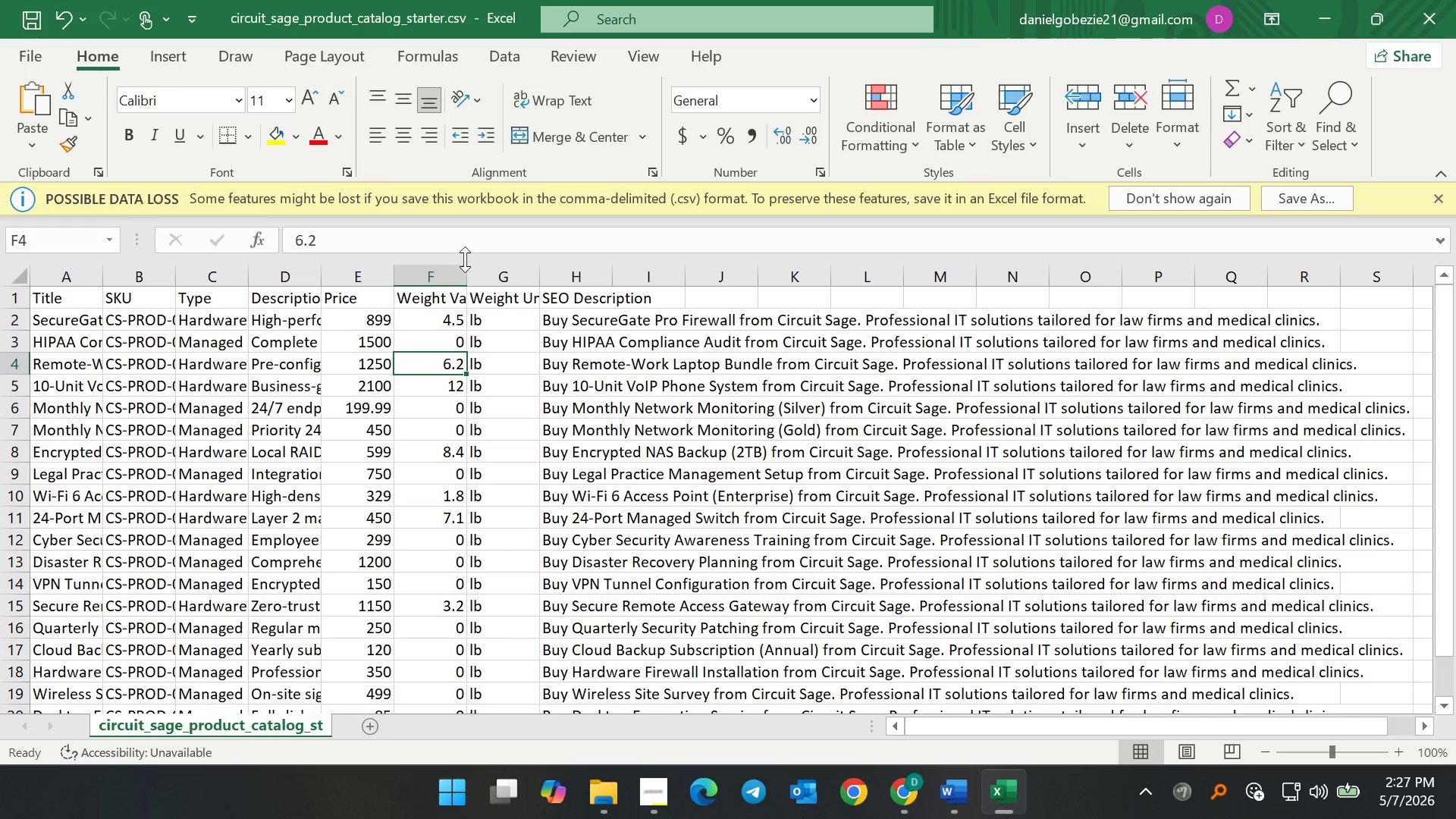 
left_click_drag(start_coordinate=[465, 272], to_coordinate=[491, 273])
 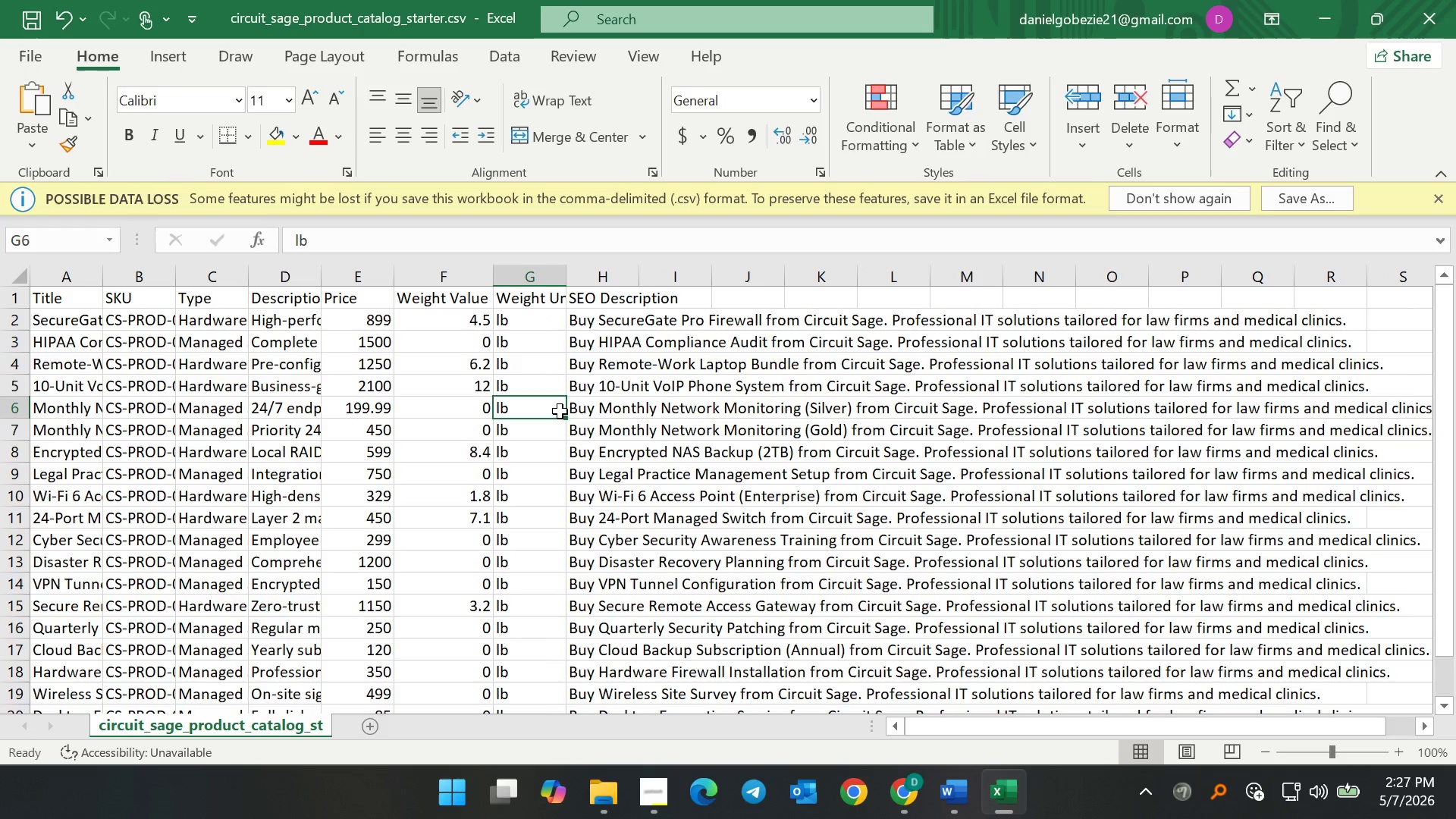 
key(Control+S)
 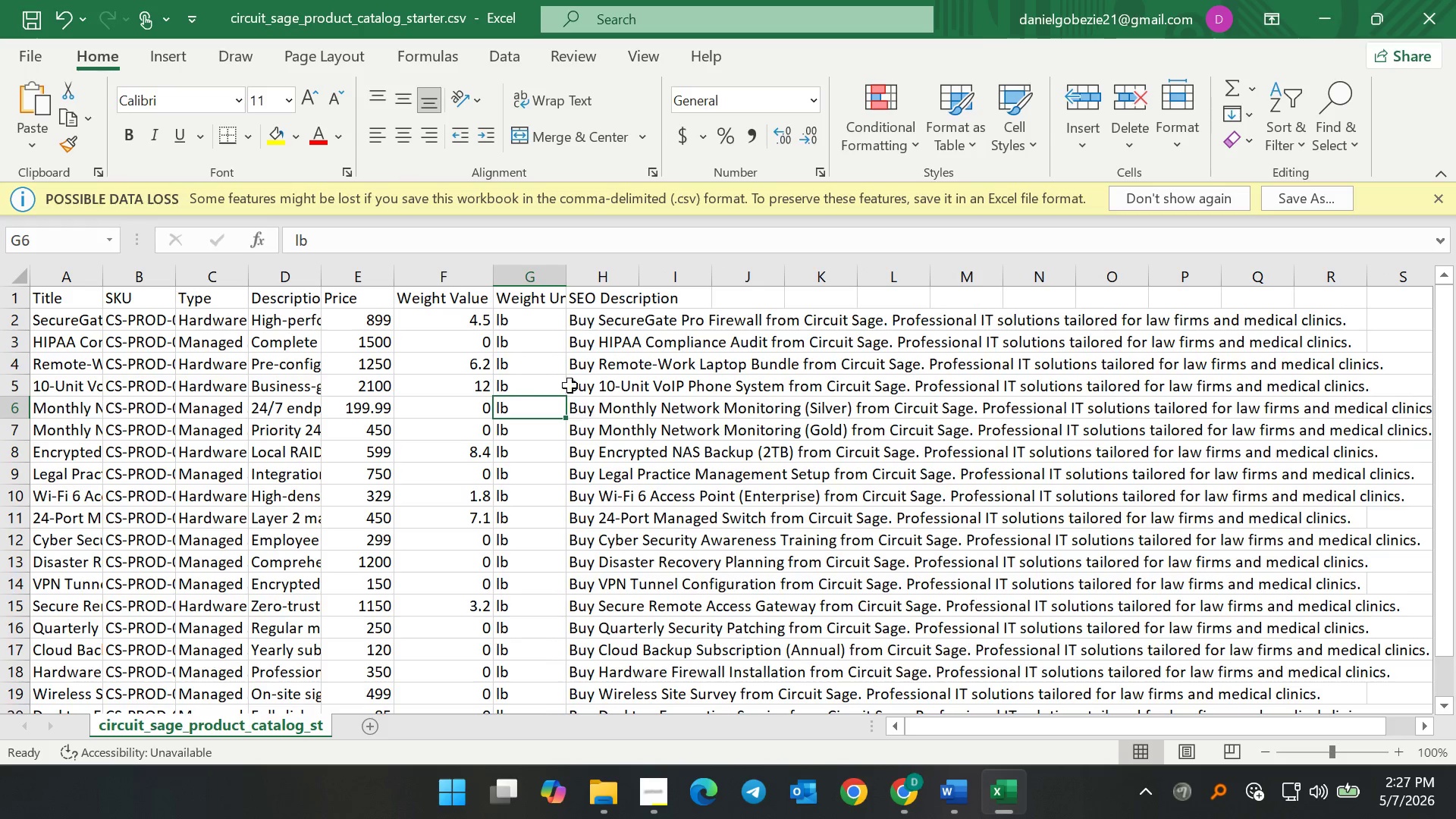 
key(Control+S)
 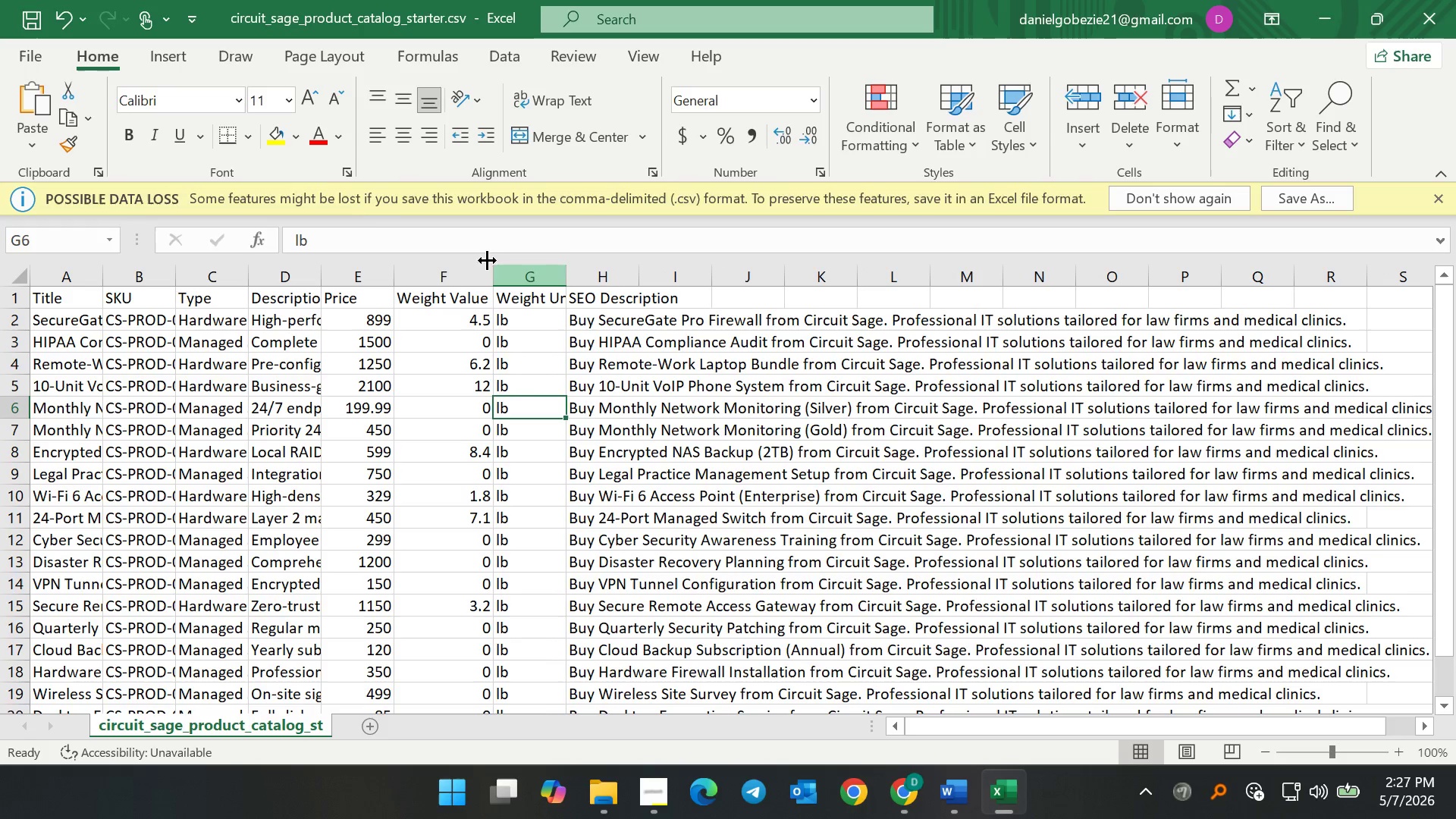 
key(Control+S)
 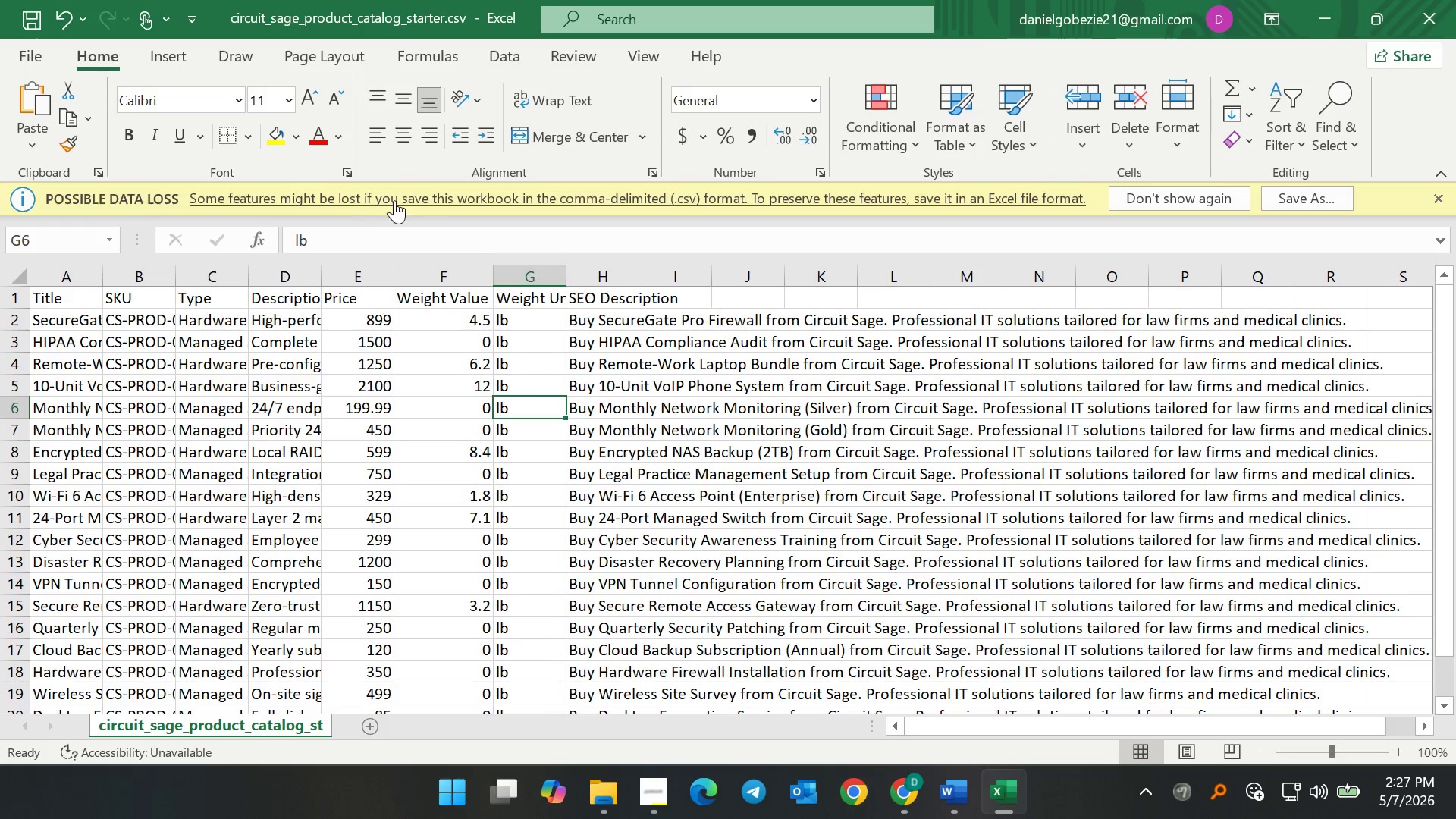 
key(Control+S)
 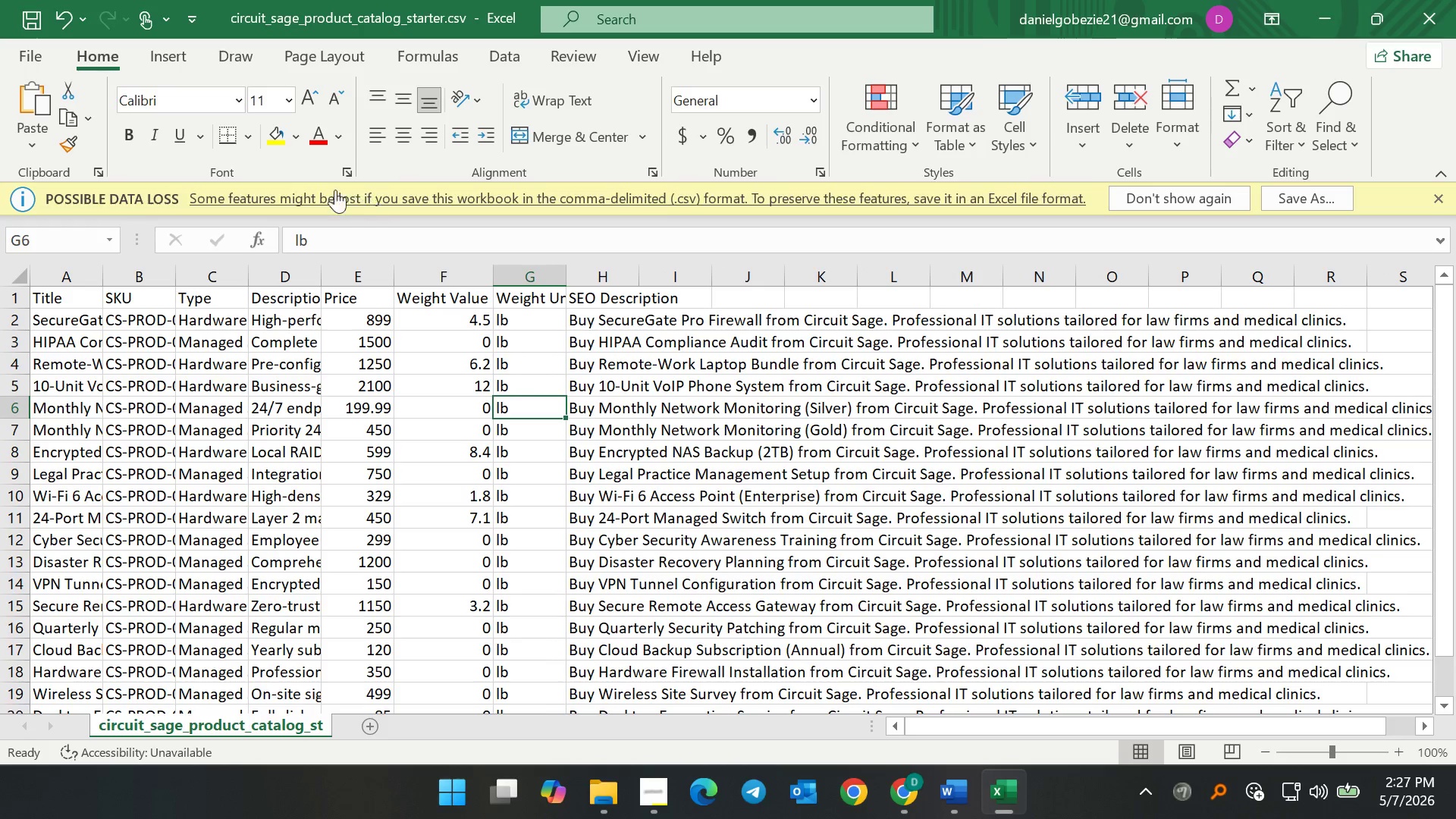 
key(Control+S)
 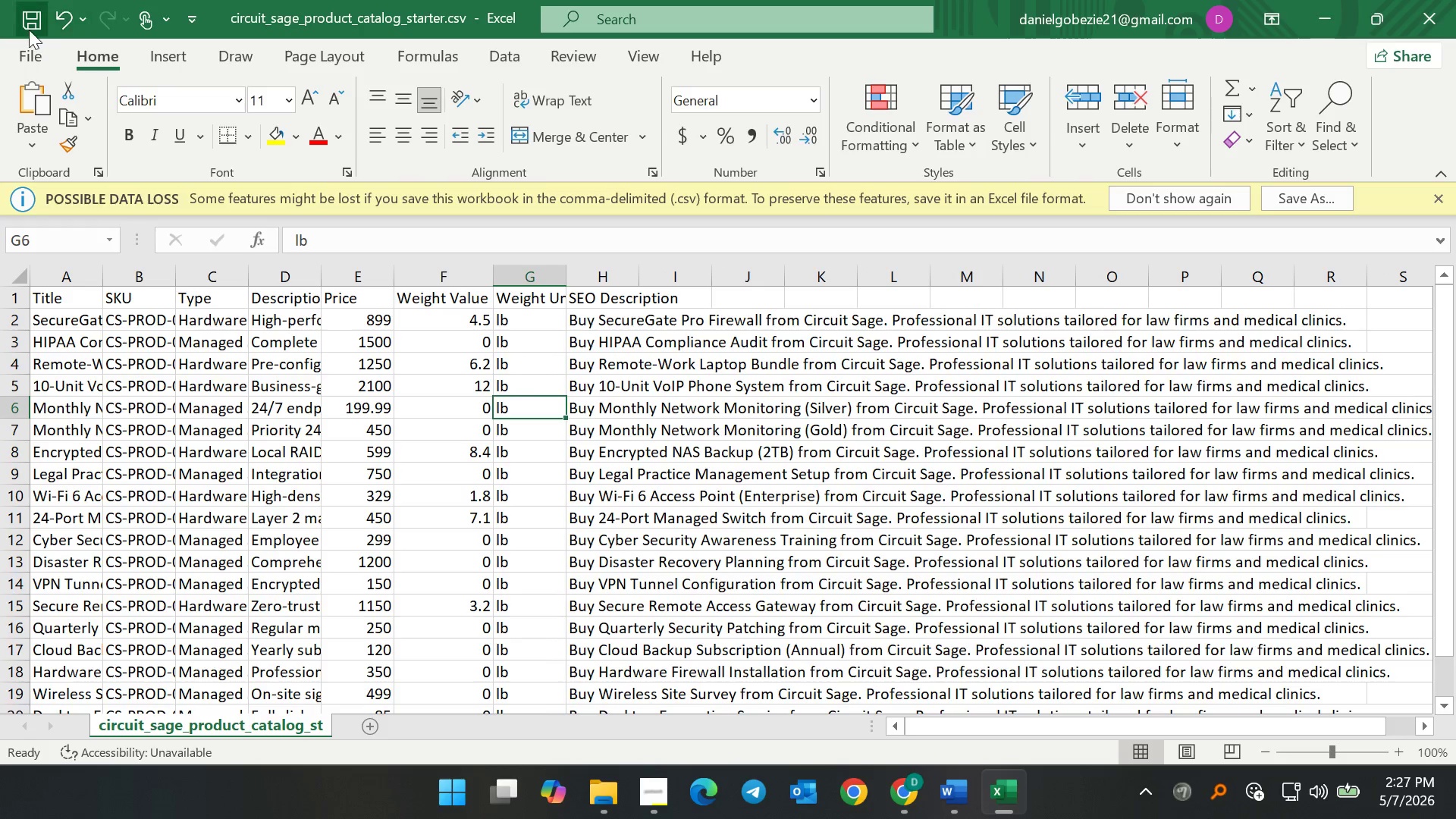 
left_click([29, 30])
 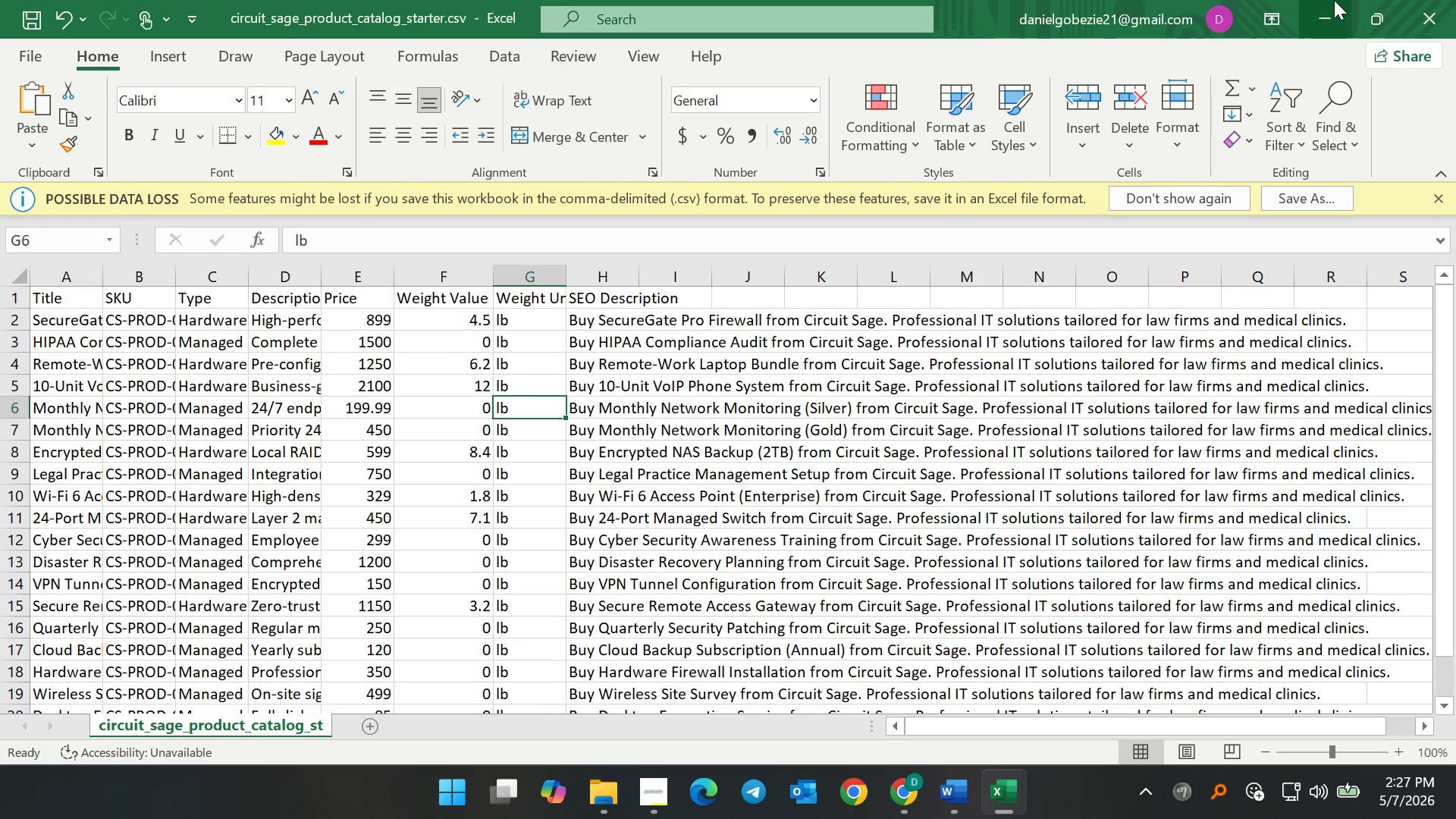 
left_click_drag(start_coordinate=[1332, 0], to_coordinate=[1336, 2])
 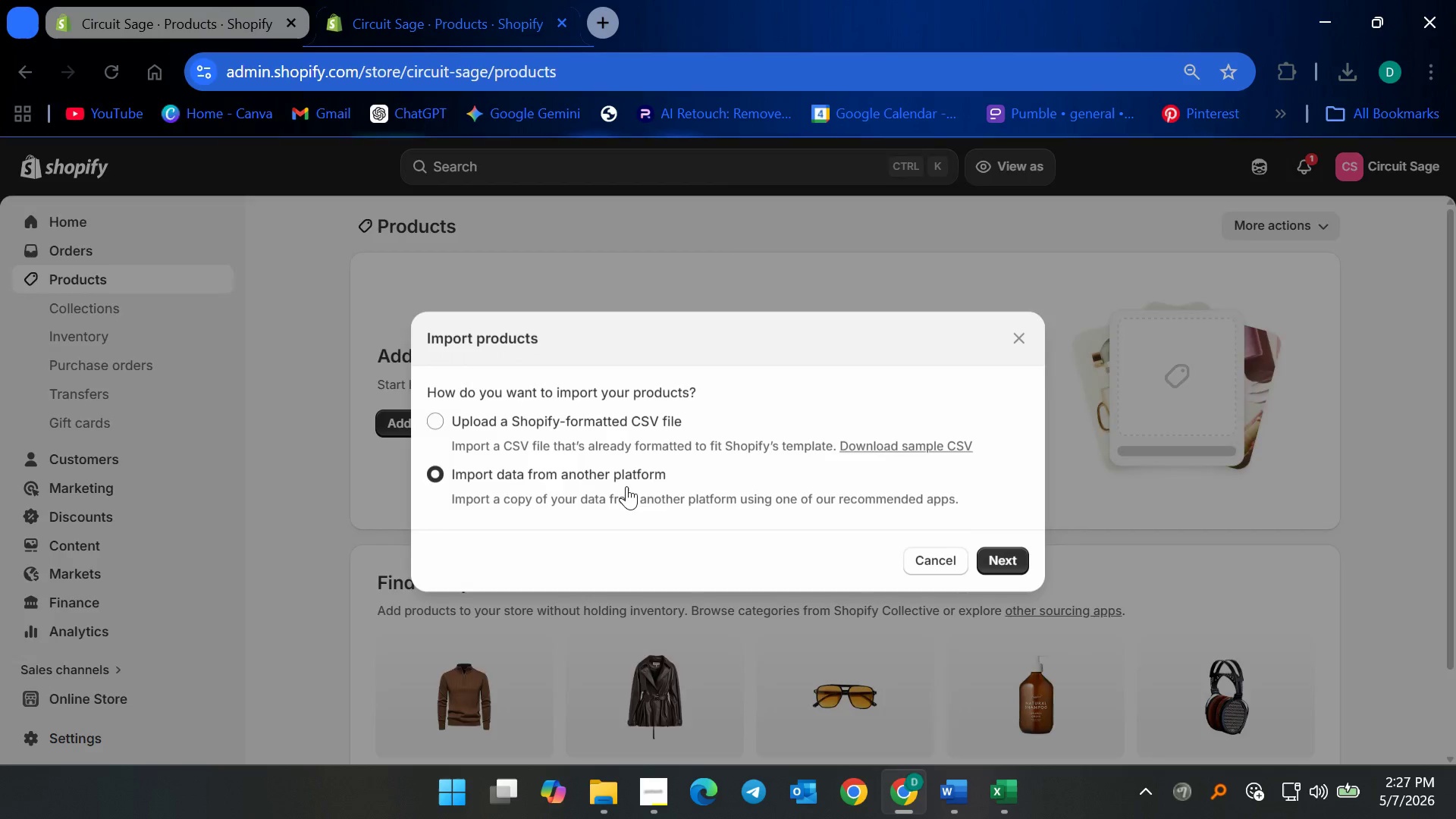 
left_click([641, 414])
 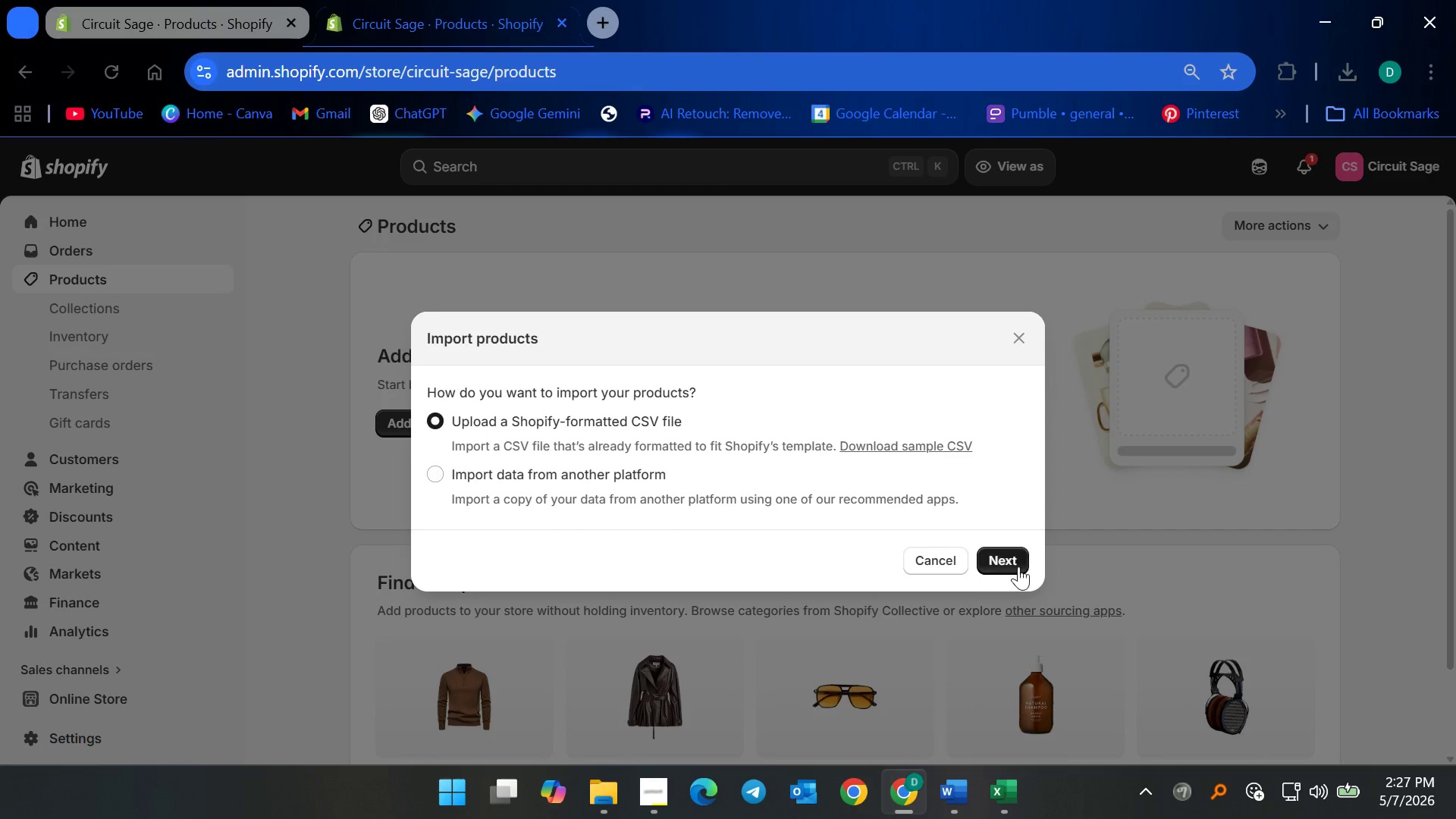 
left_click([1021, 566])
 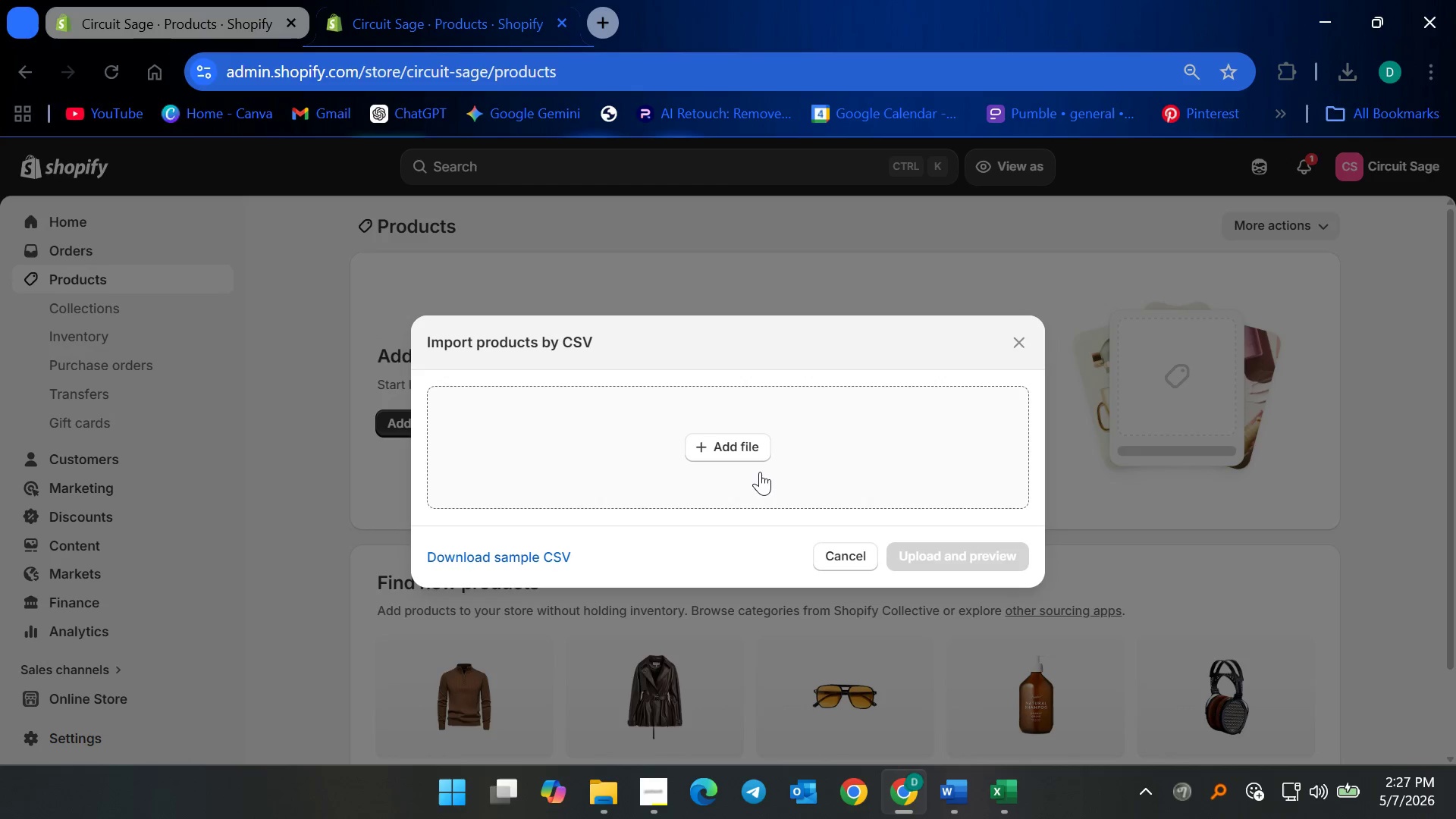 
left_click([733, 437])
 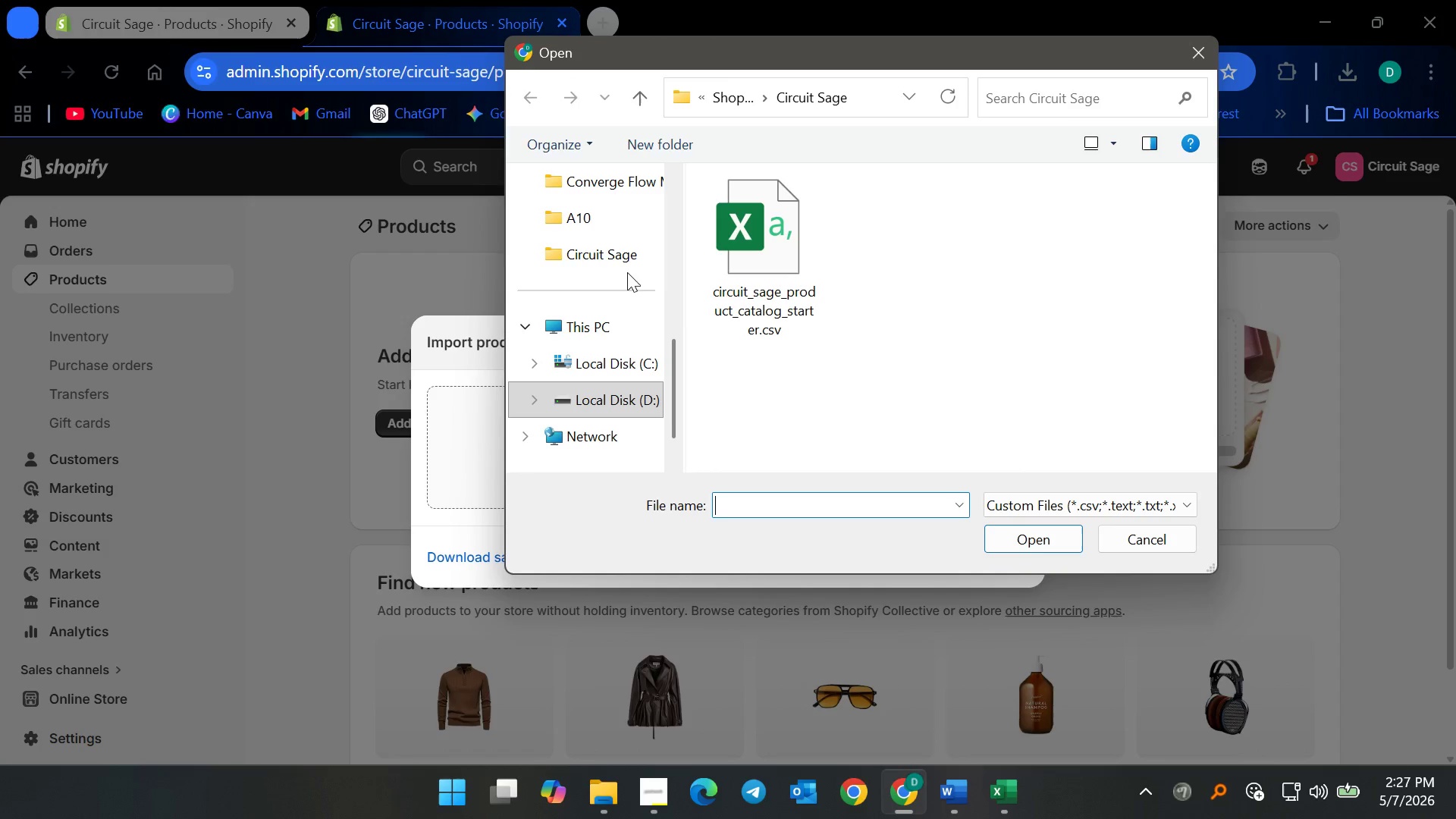 
left_click([744, 258])
 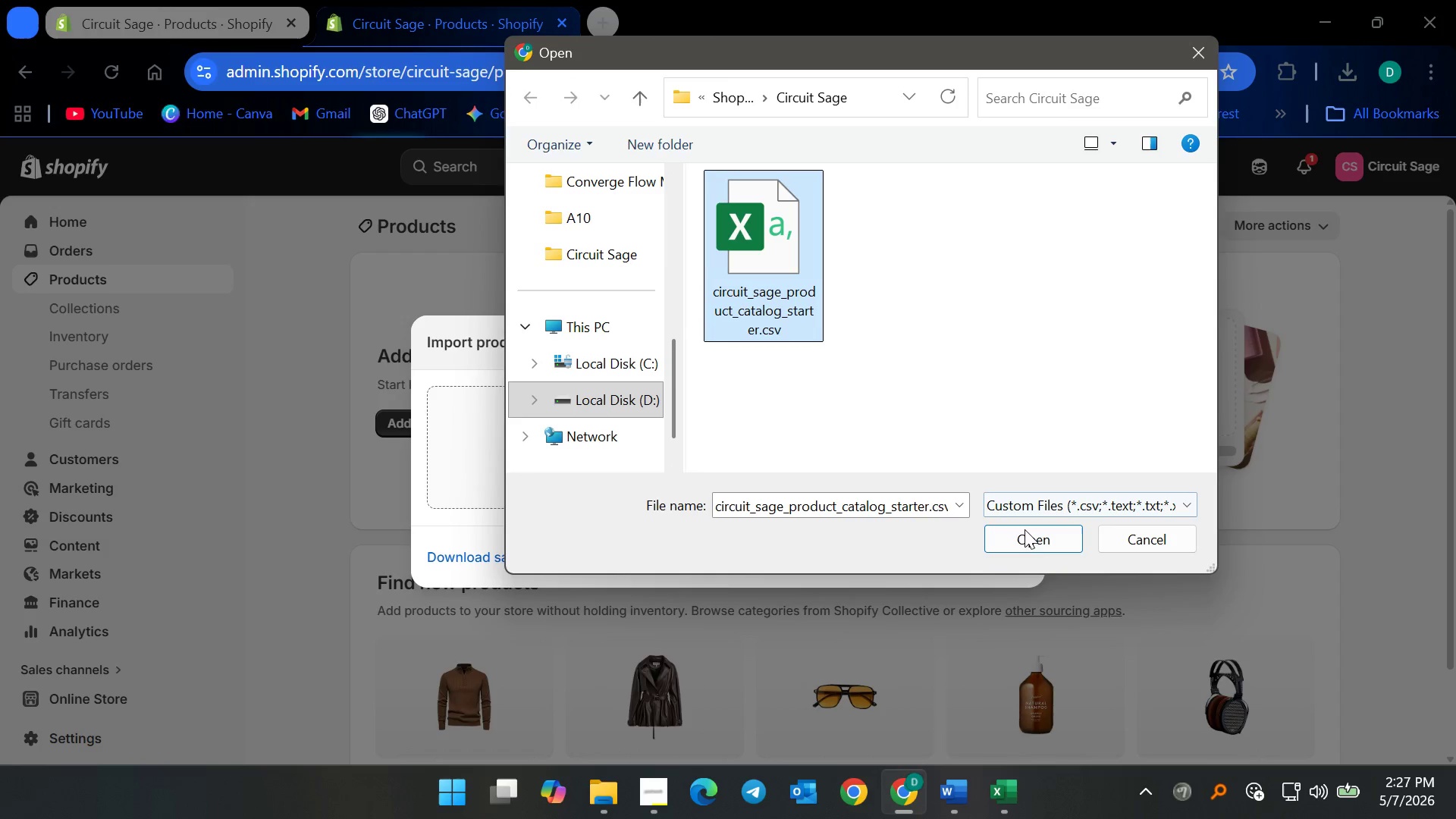 
left_click([1023, 532])
 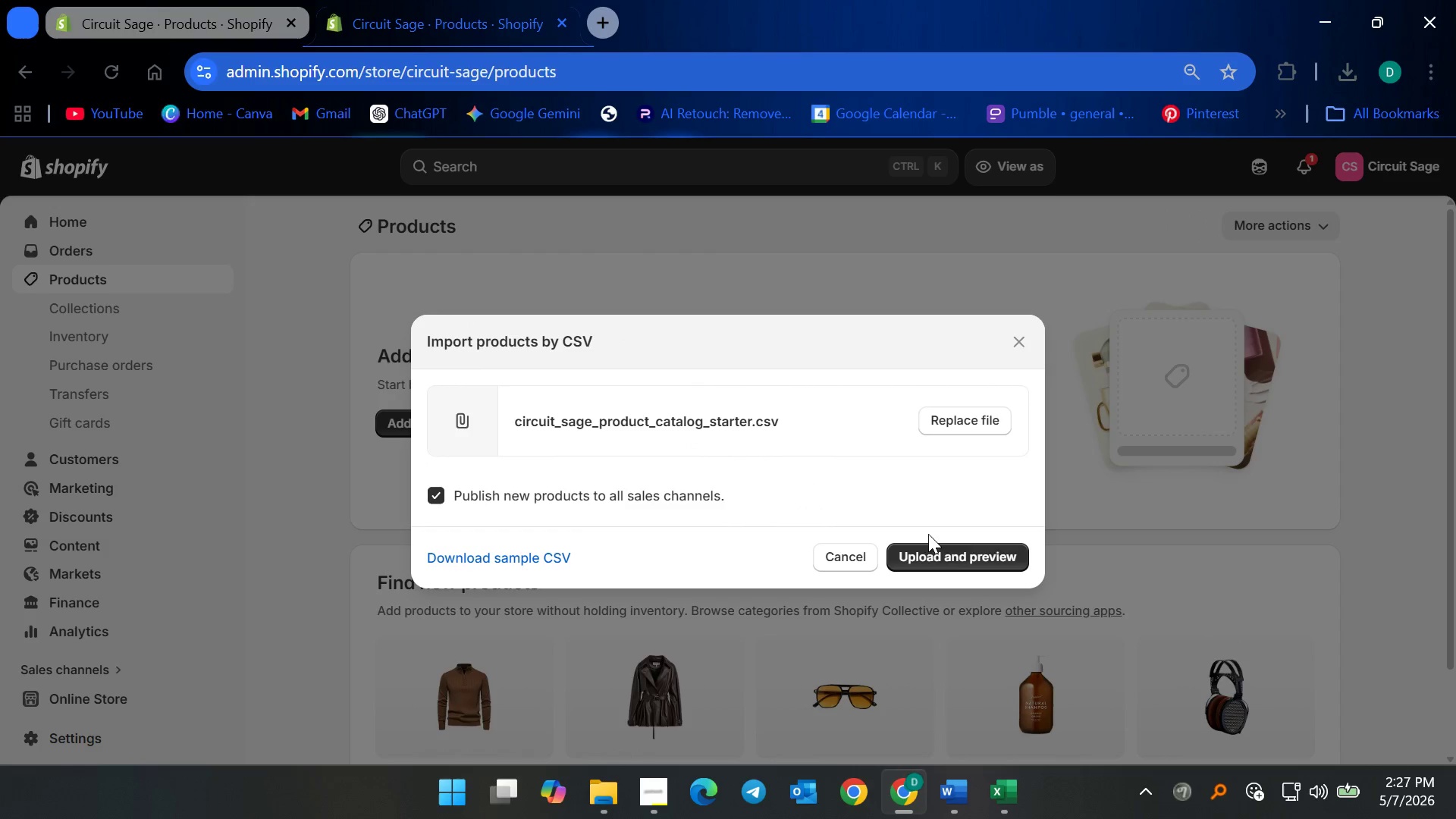 
left_click([931, 555])
 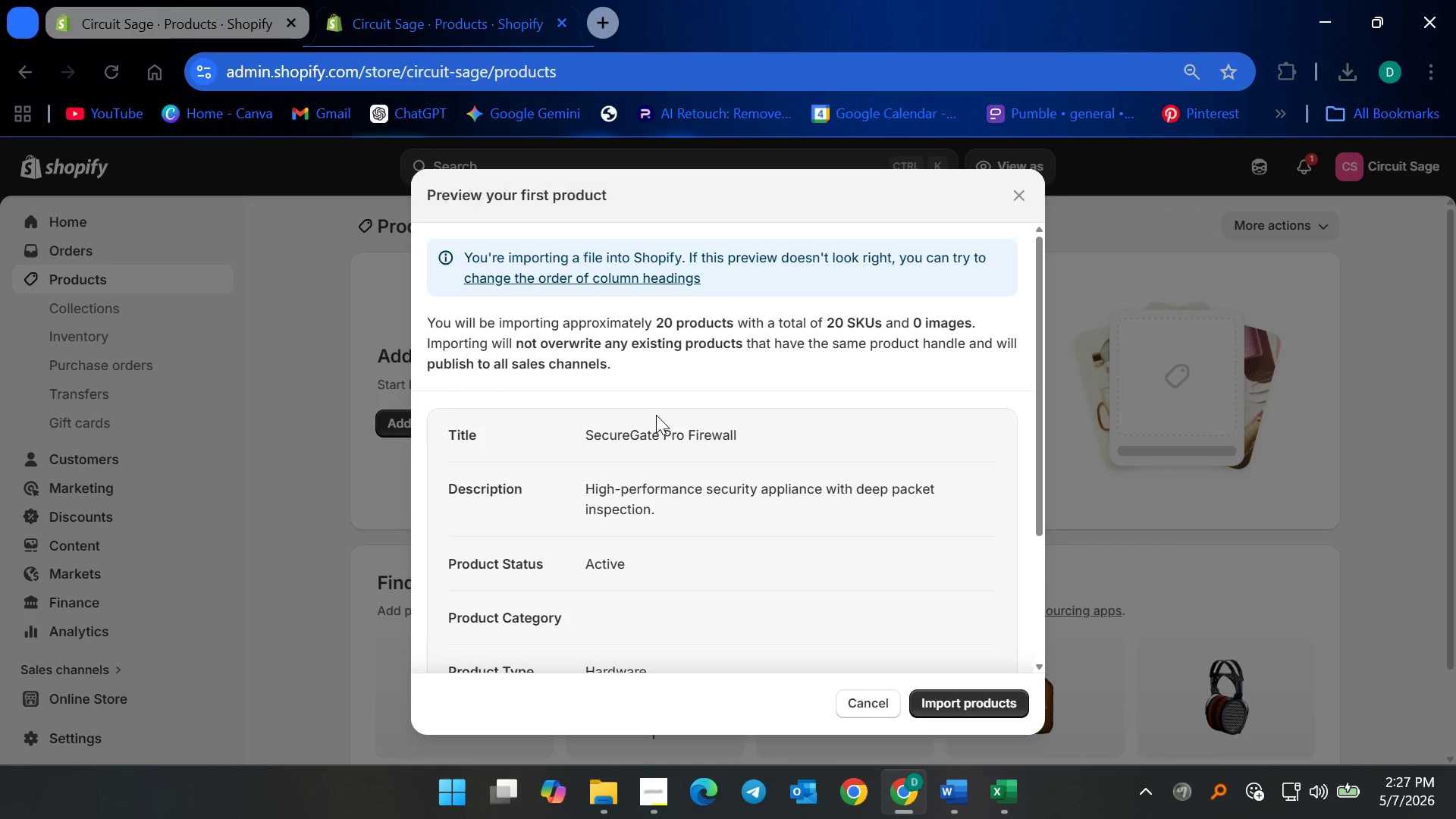 
scroll: coordinate [747, 547], scroll_direction: down, amount: 6.0
 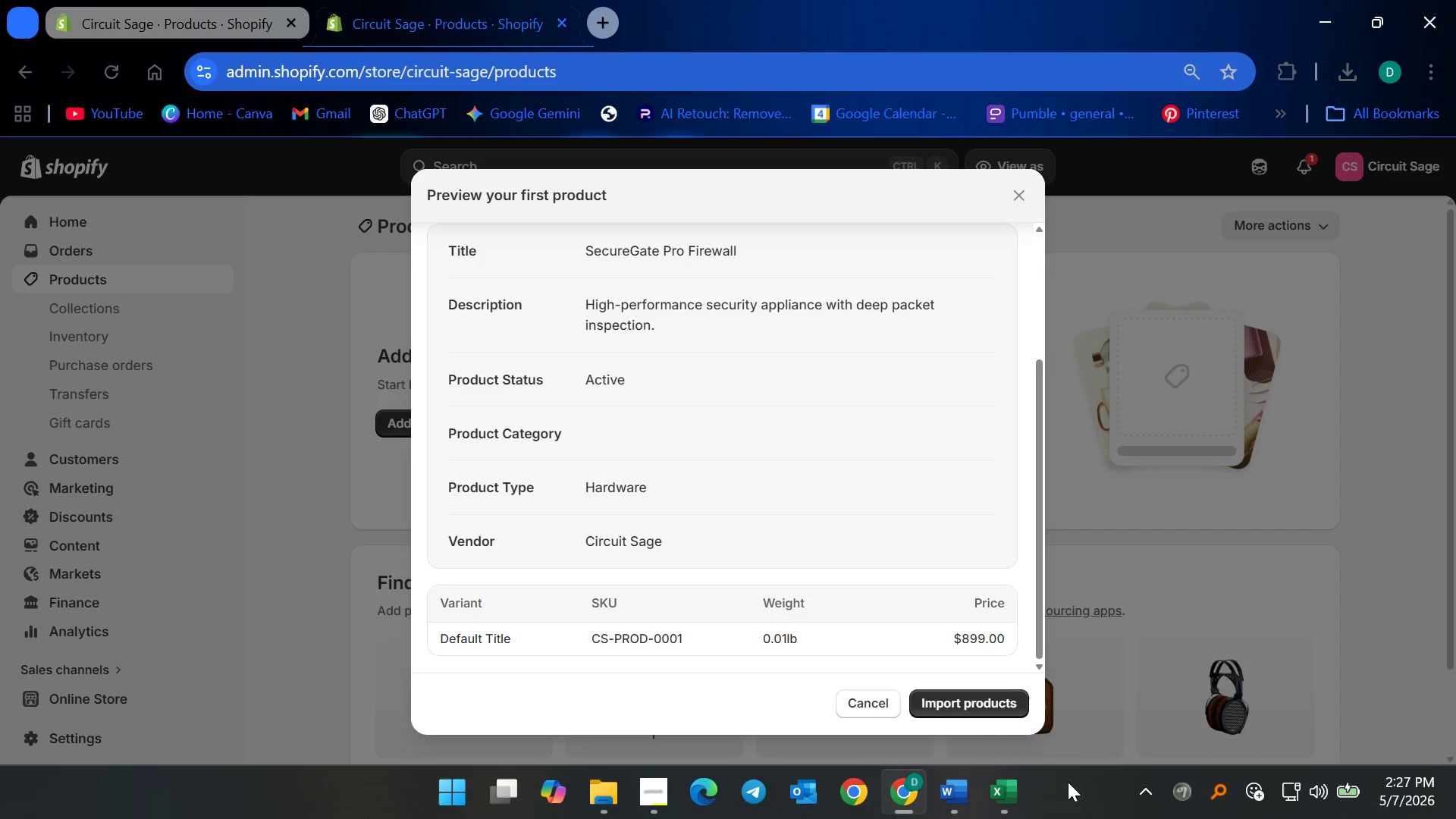 
left_click([1012, 793])
 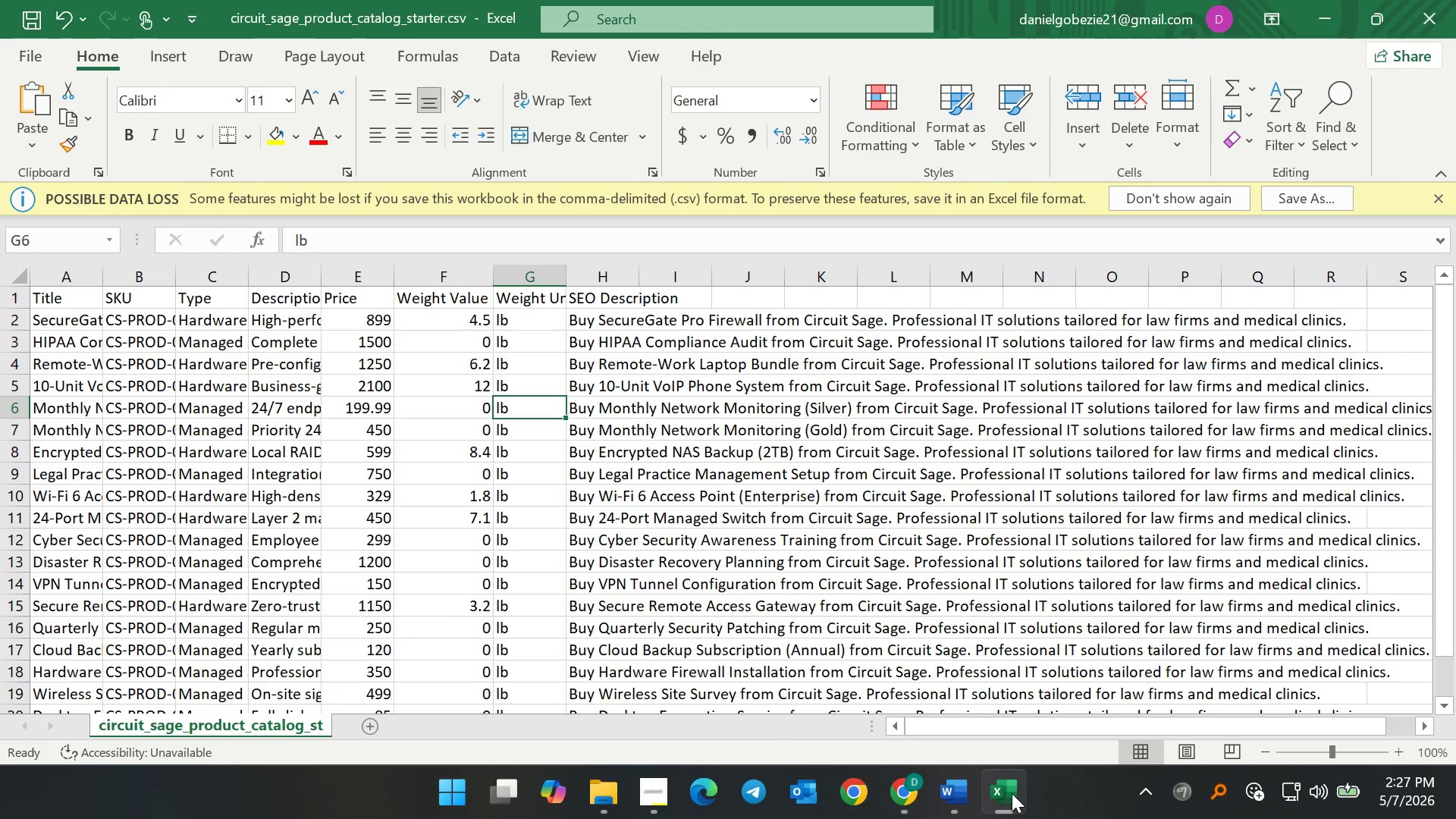 
left_click([1012, 793])
 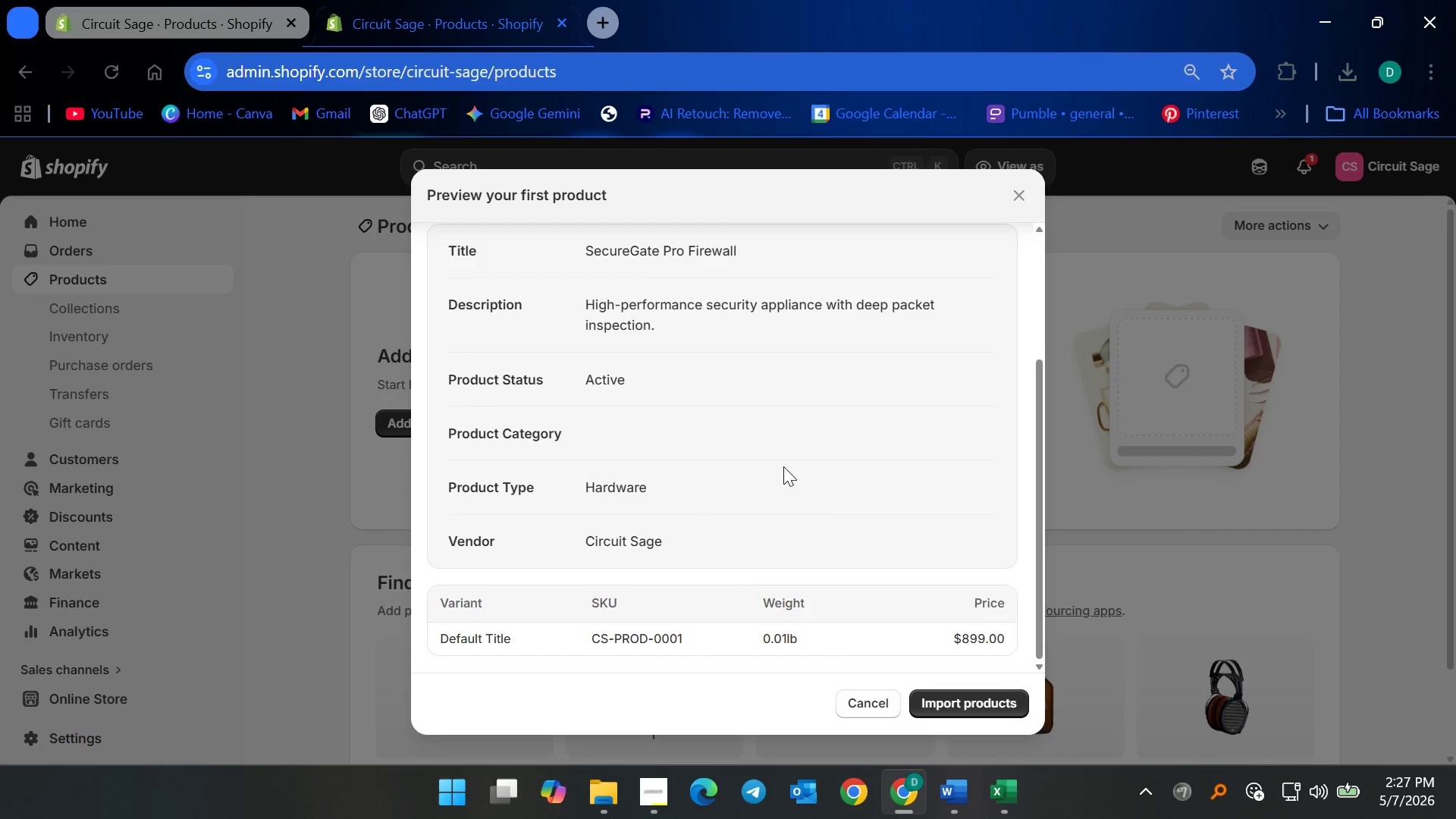 
scroll: coordinate [829, 541], scroll_direction: down, amount: 3.0
 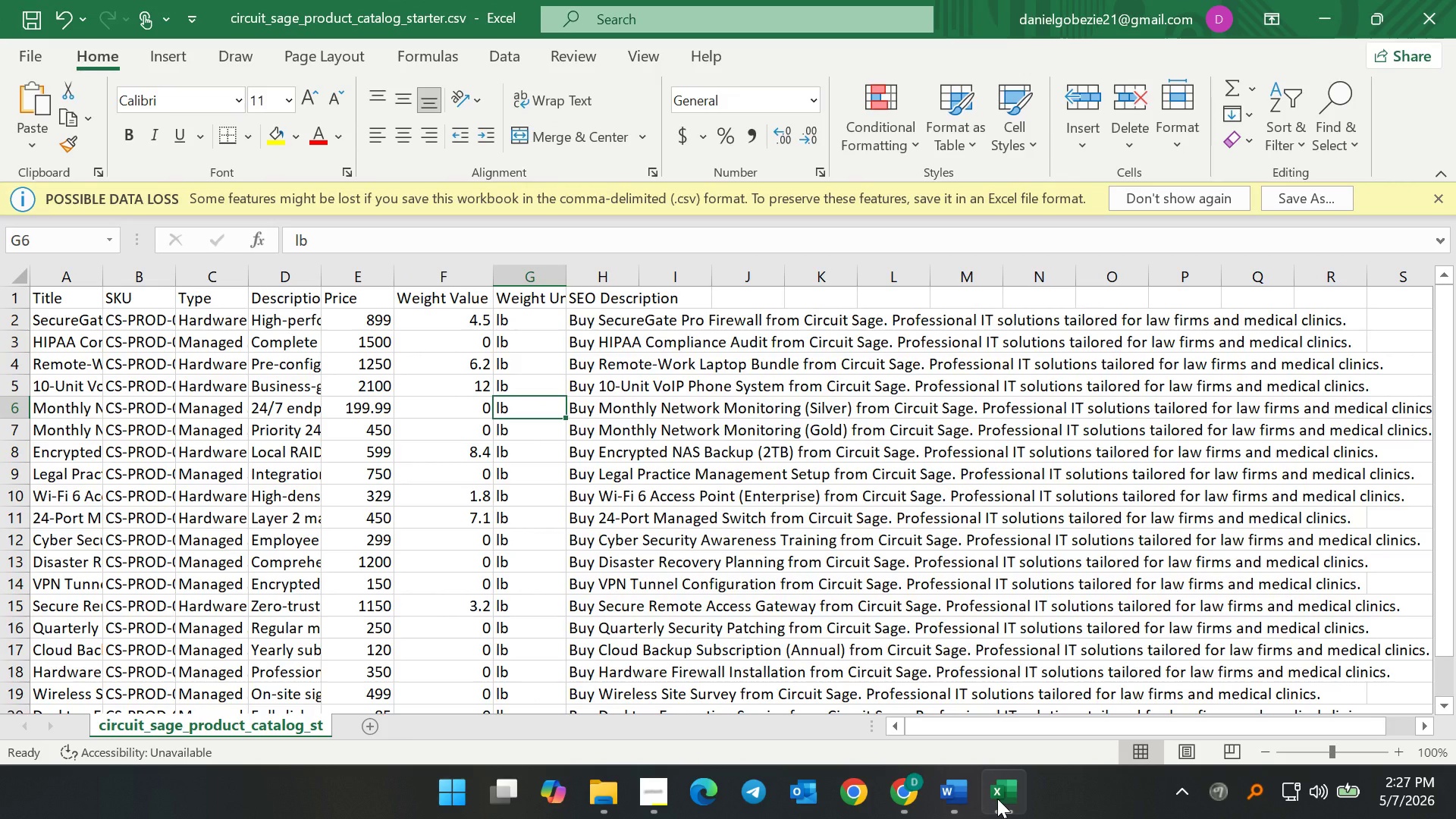 
wait(19.5)
 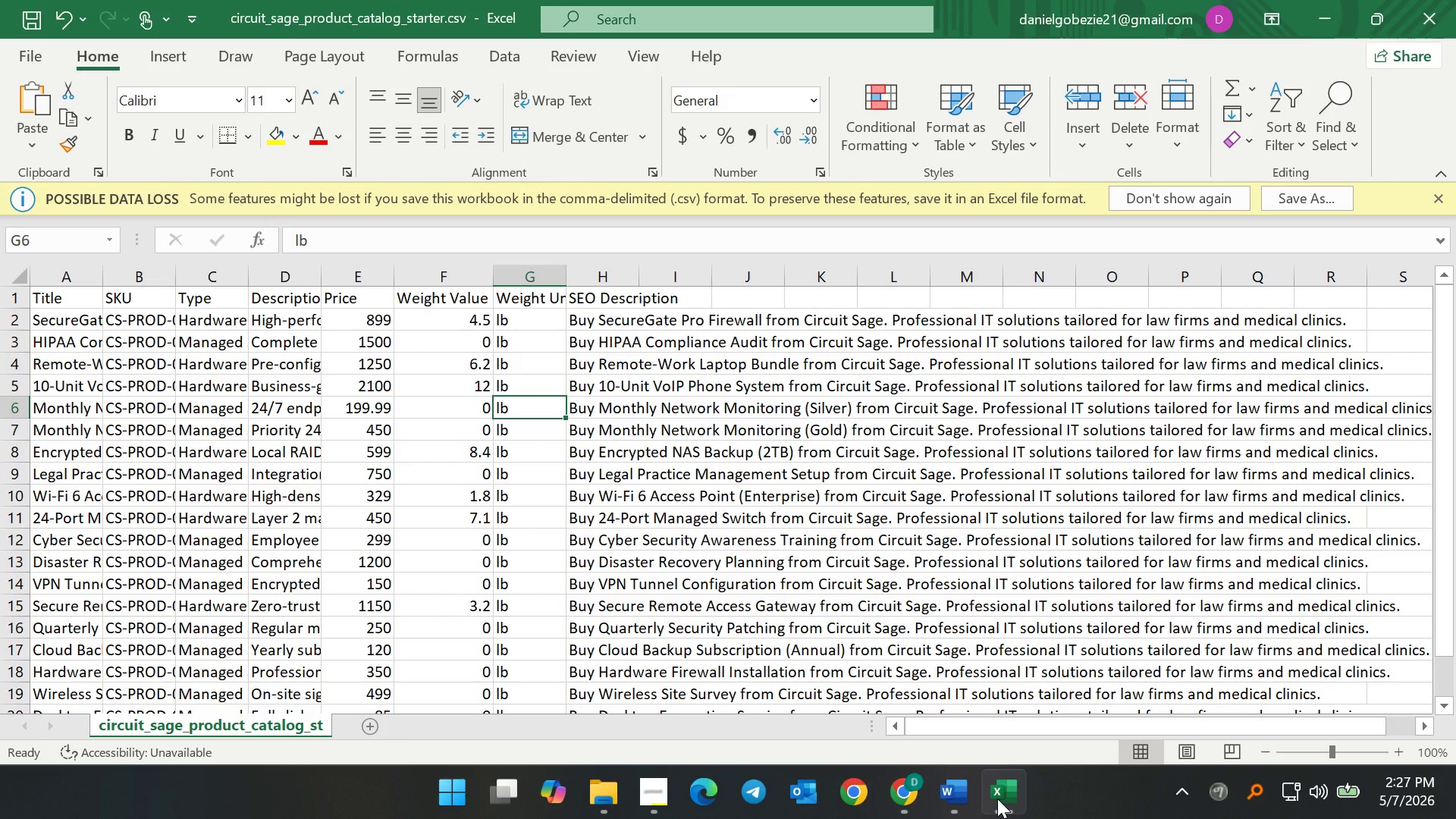 
left_click([465, 303])
 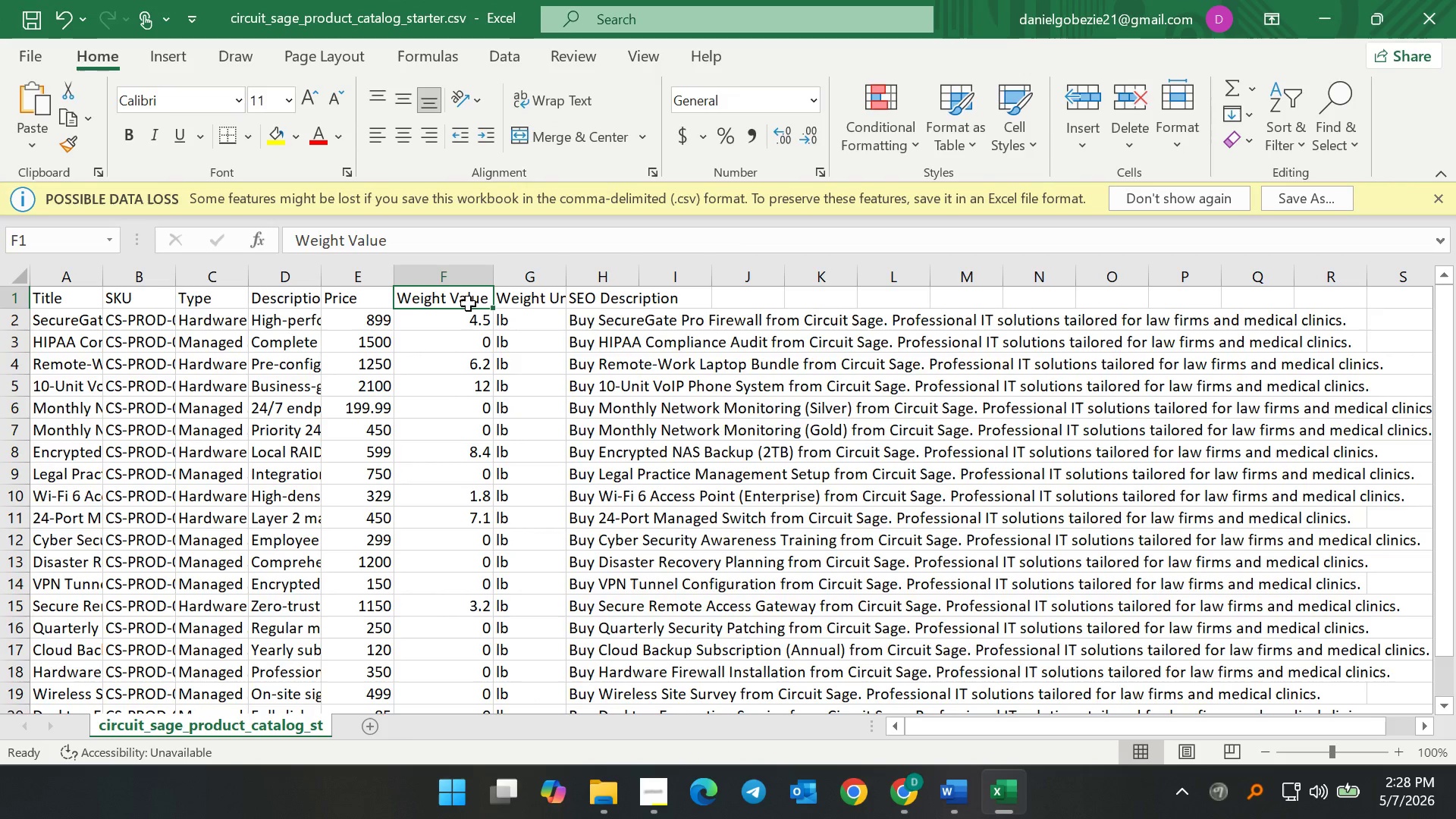 
double_click([468, 303])
 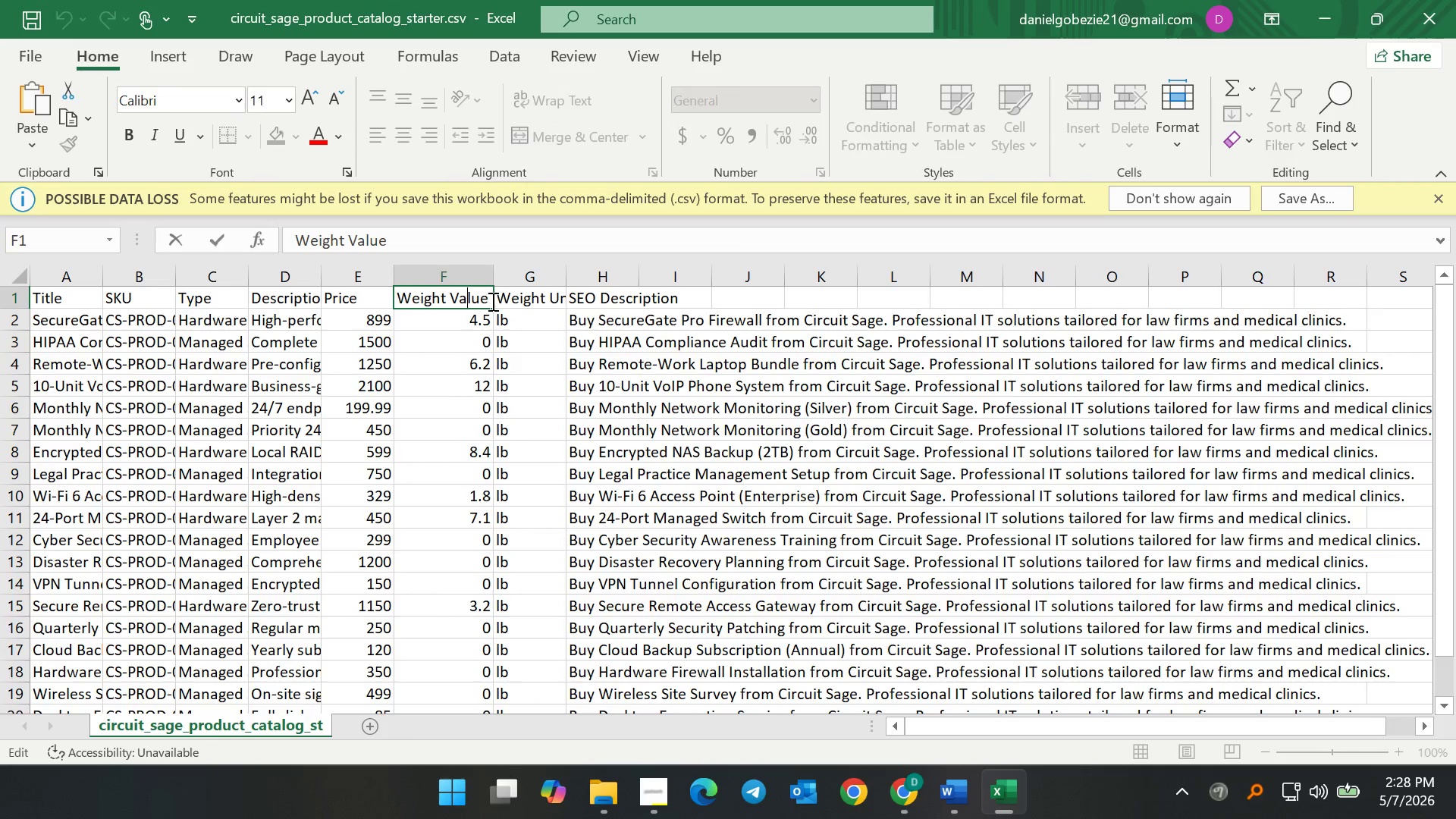 
left_click([491, 301])
 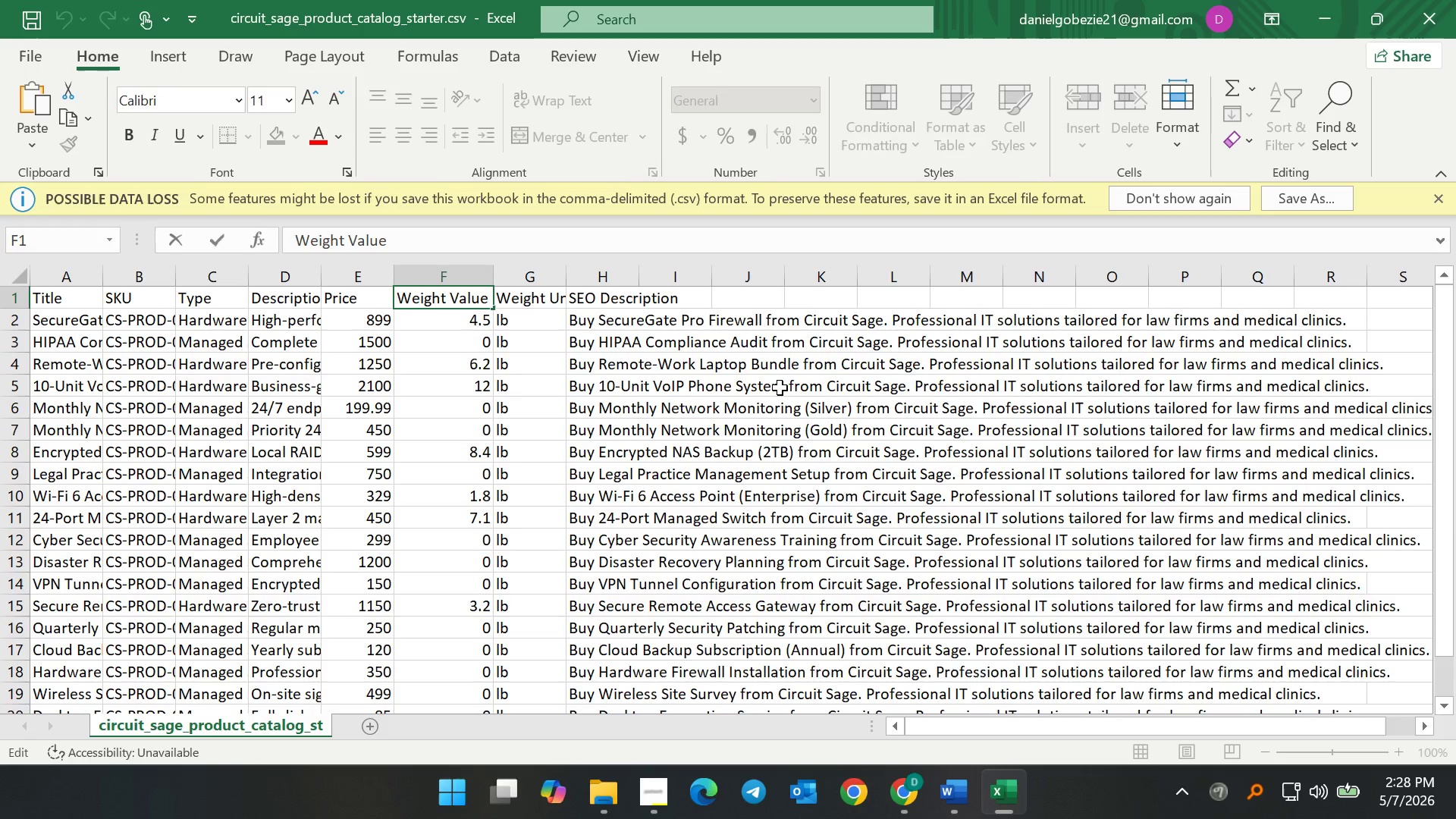 
type( ())
 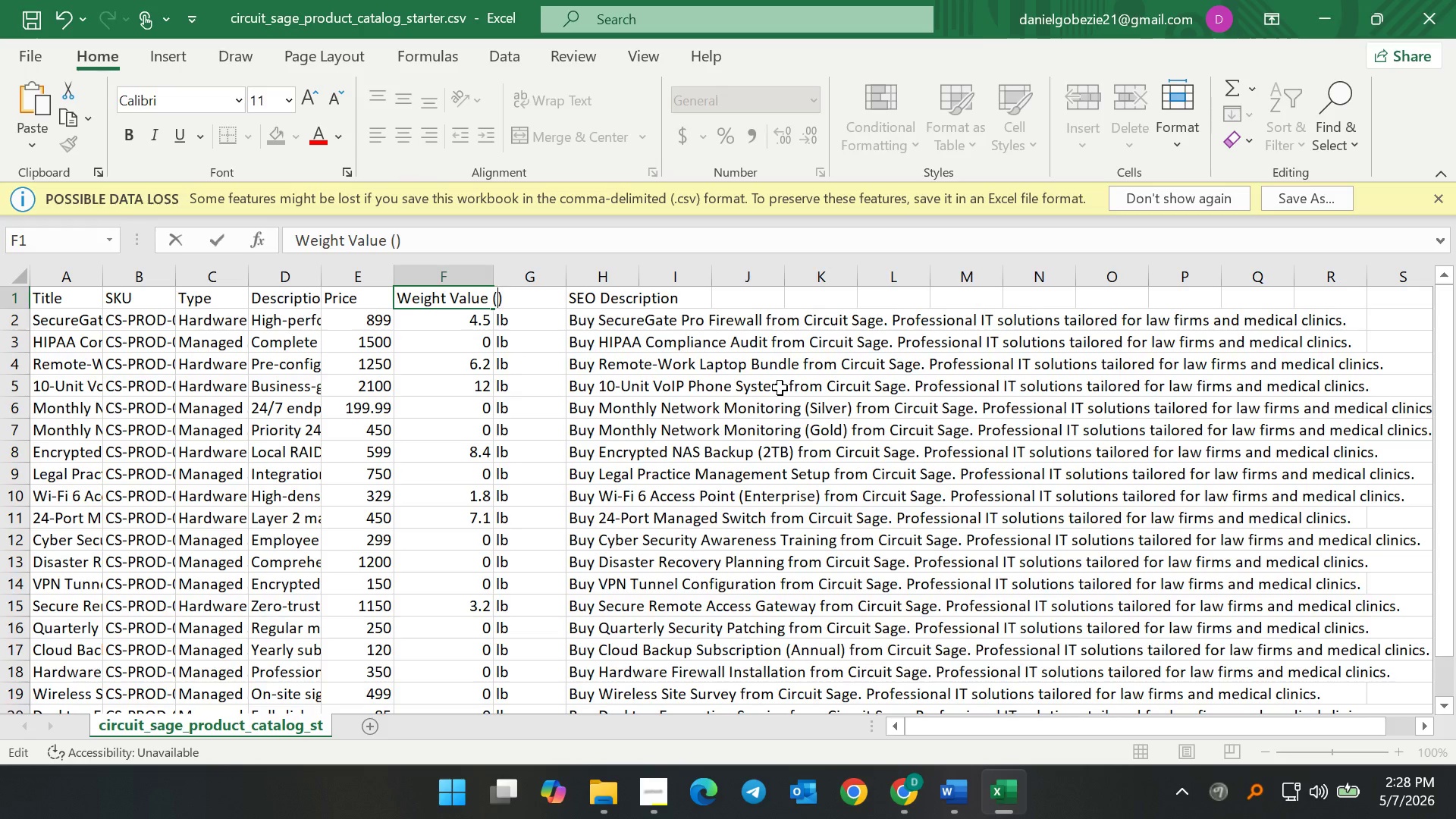 
key(ArrowLeft)
 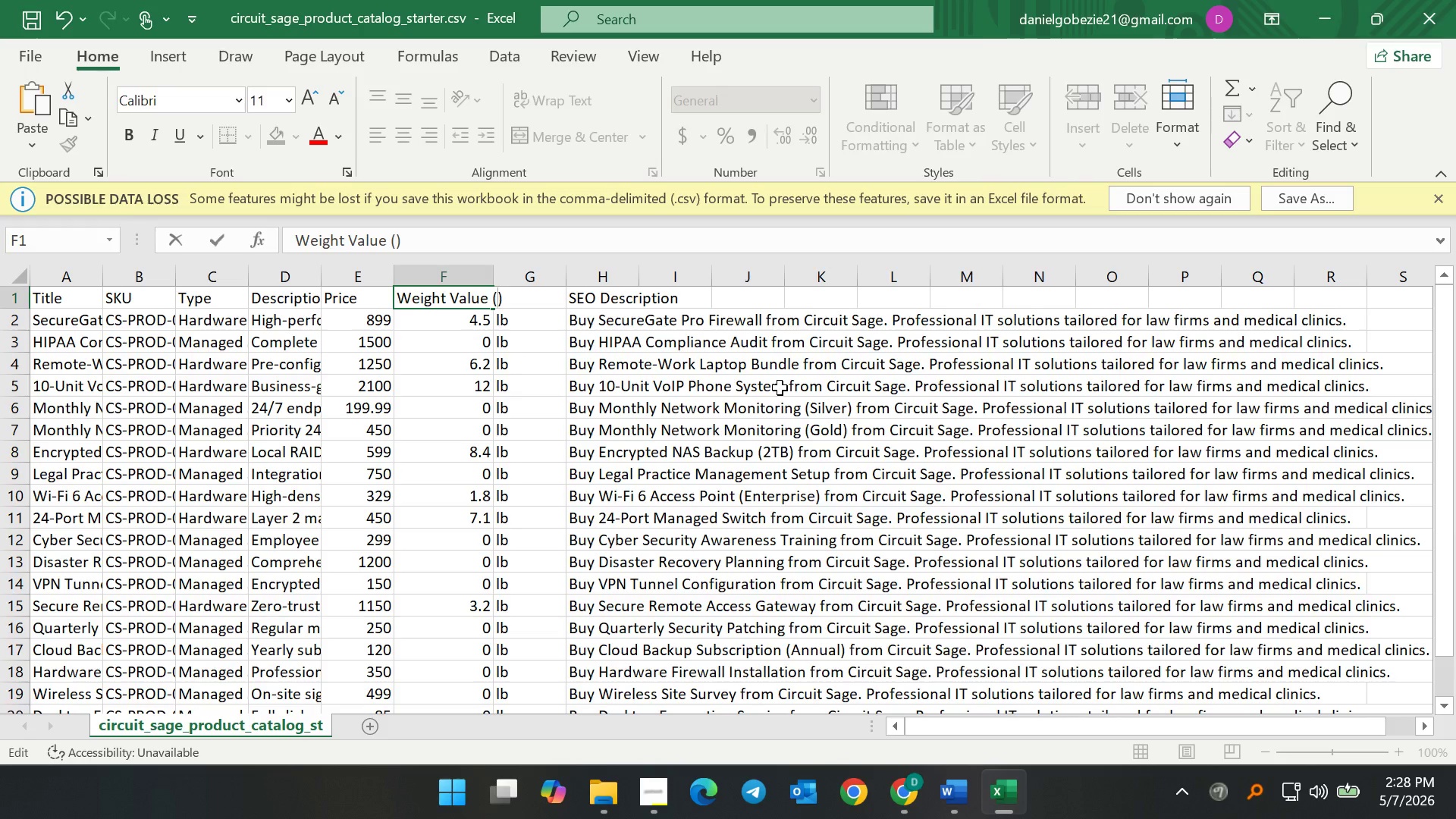 
type(lb)
 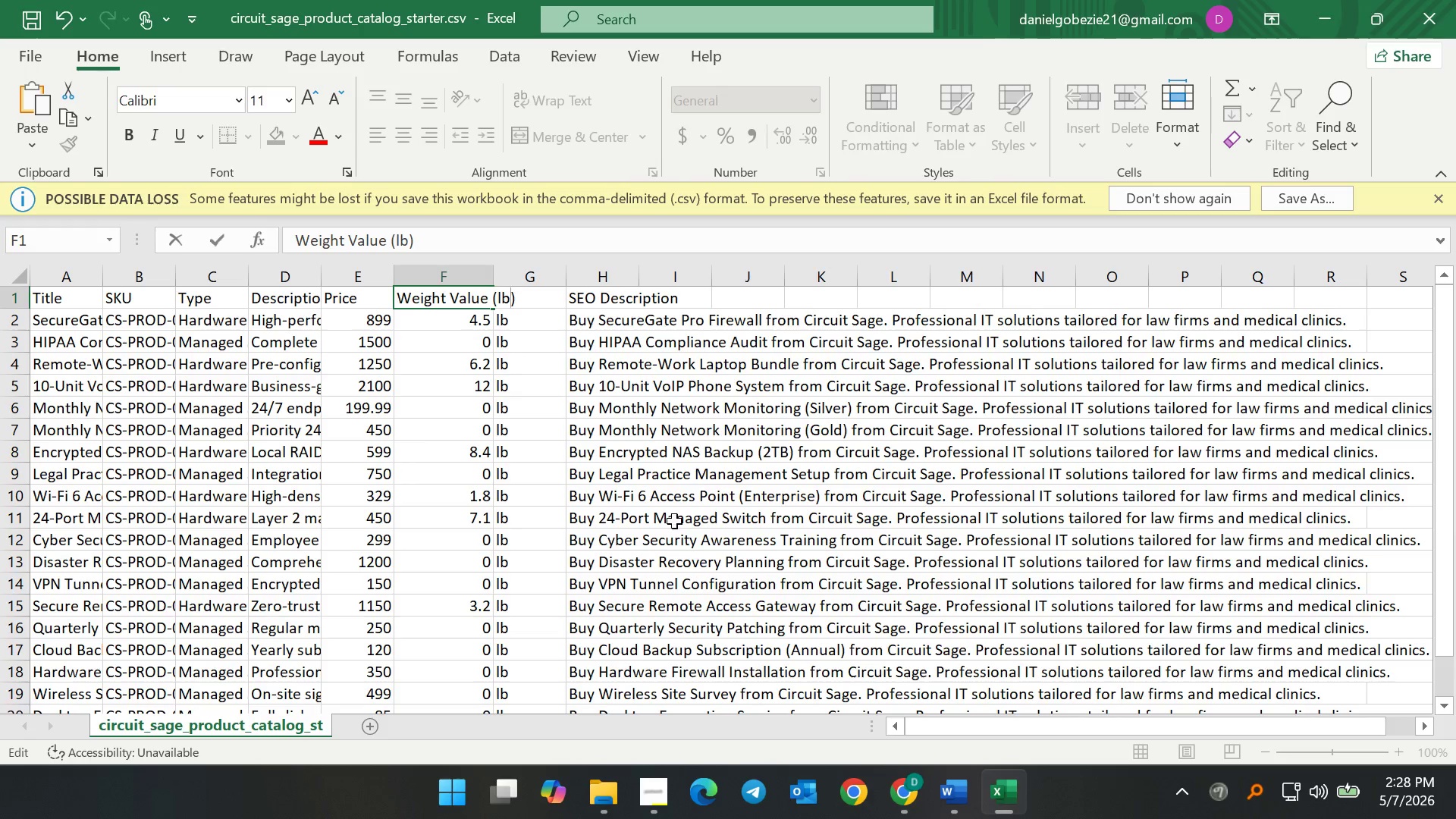 
left_click([366, 418])
 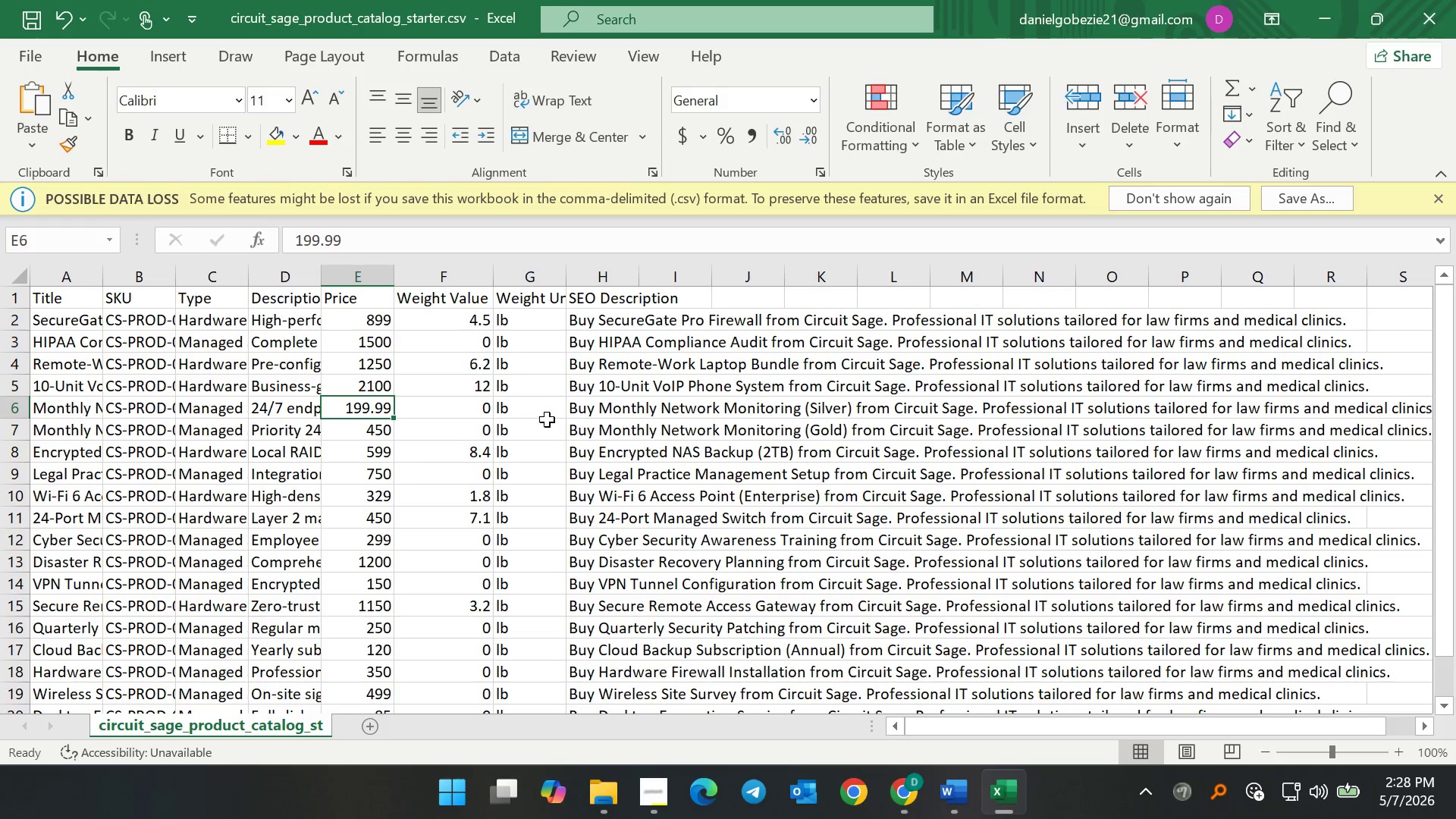 
key(Control+S)
 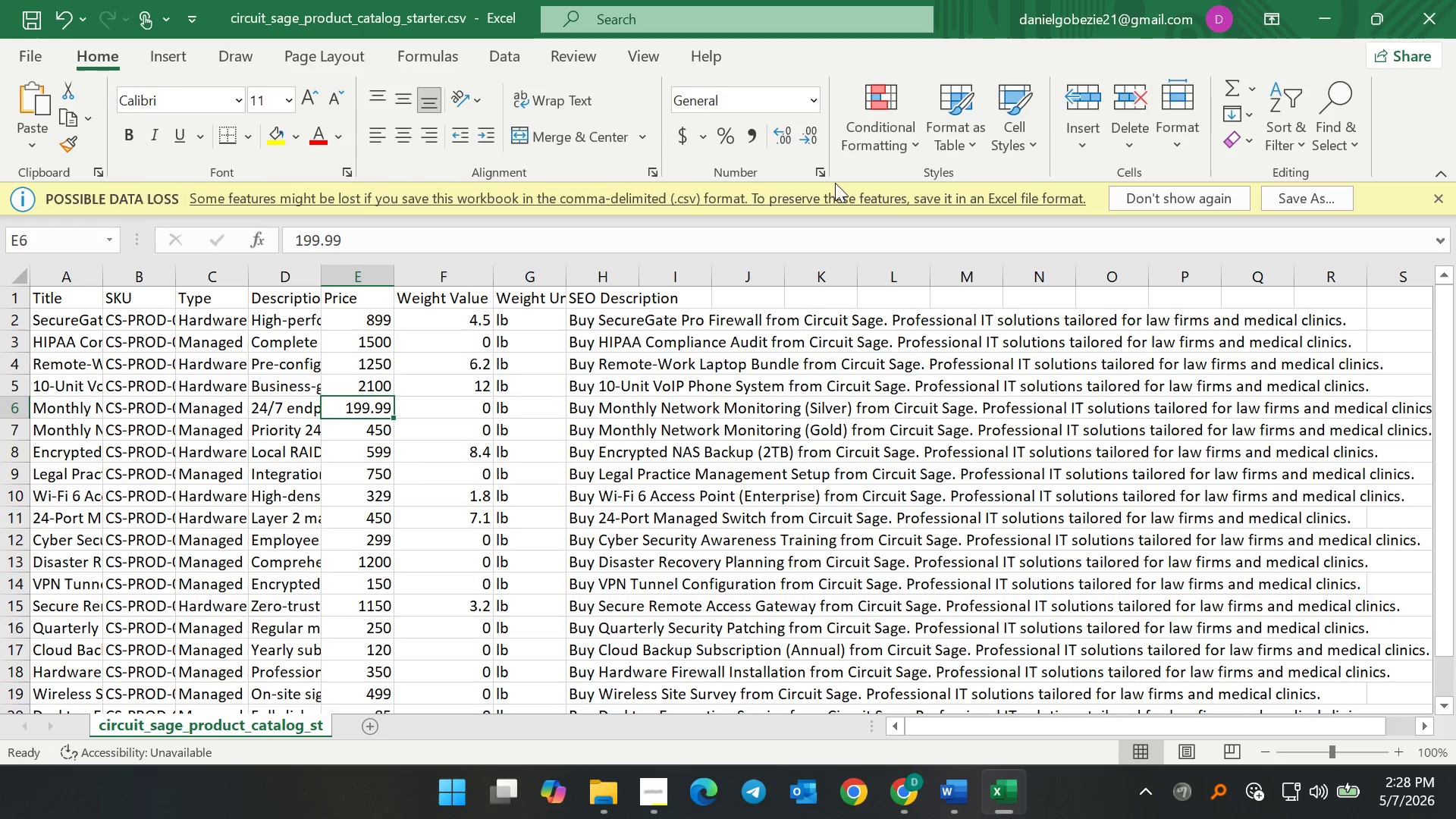 
key(Control+S)
 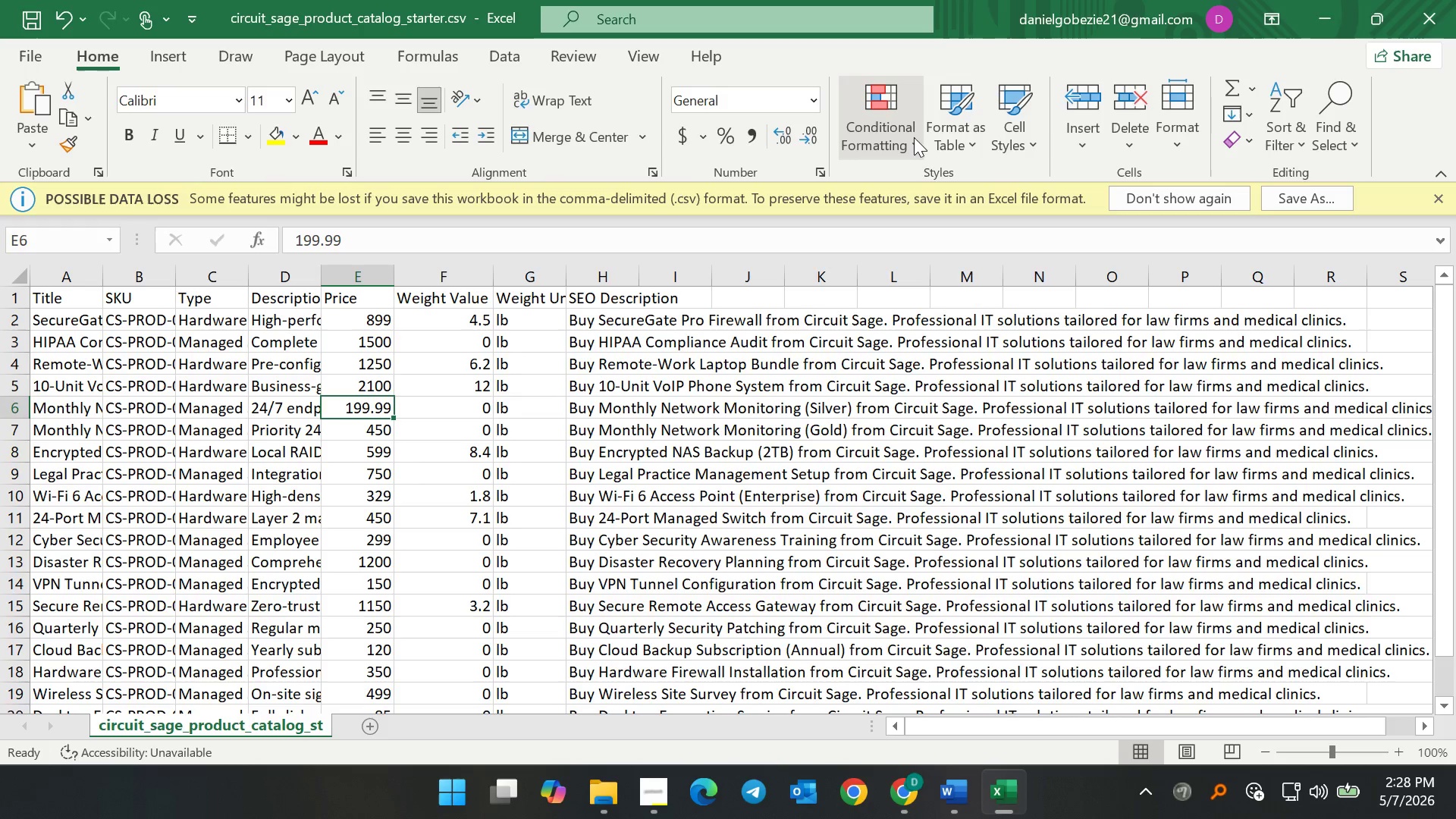 
key(Control+S)
 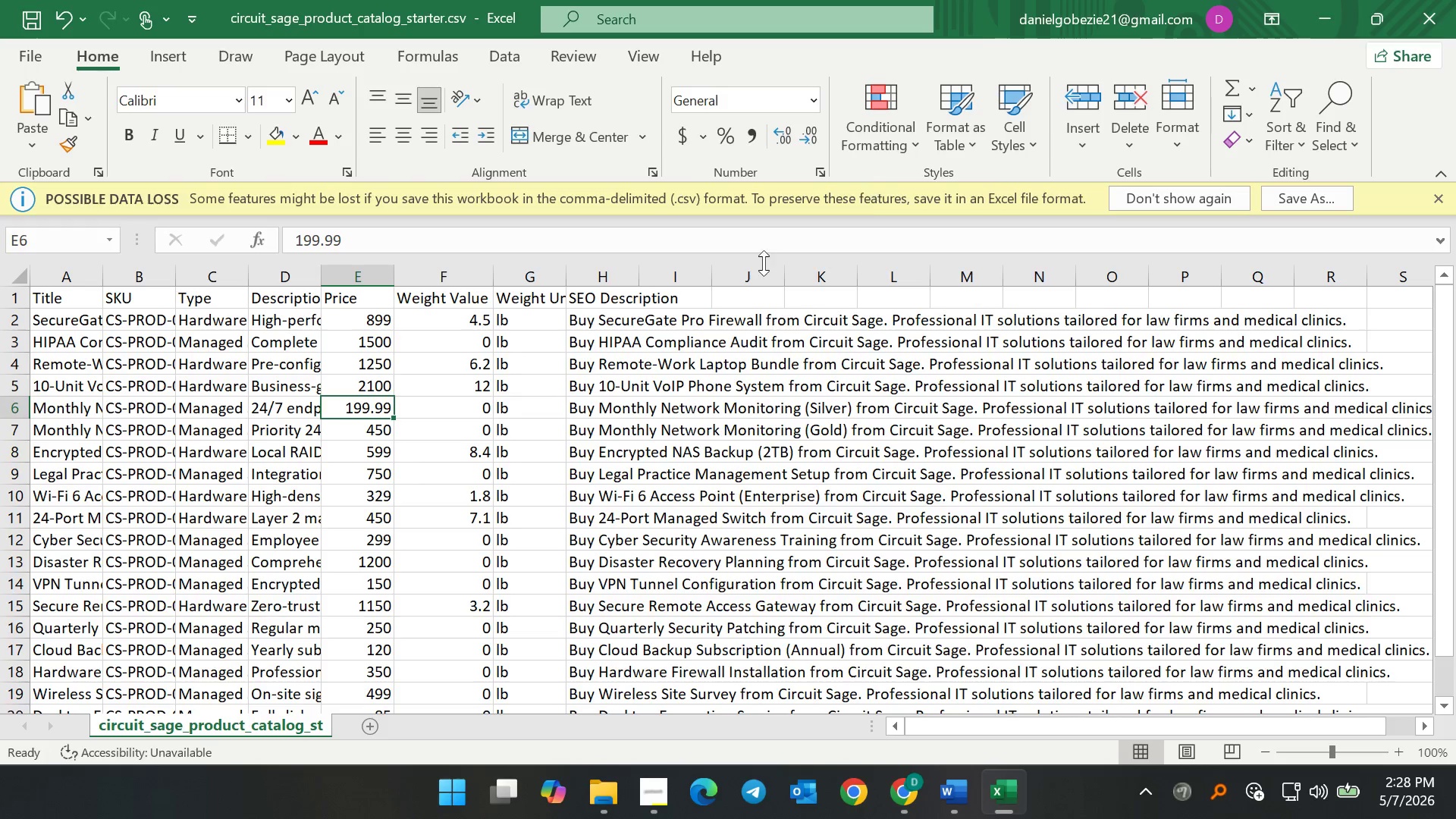 
key(Control+S)
 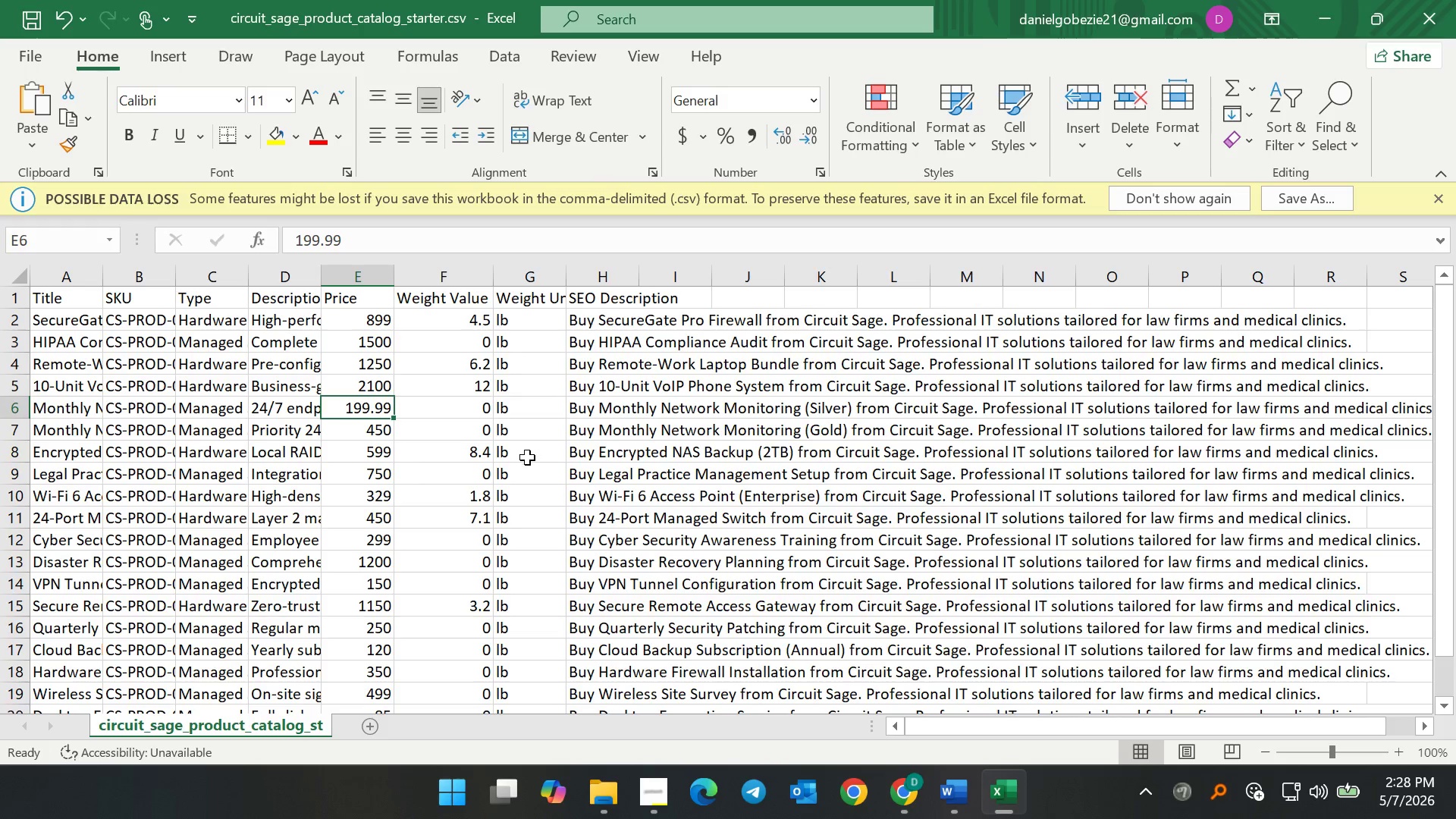 
key(Control+S)
 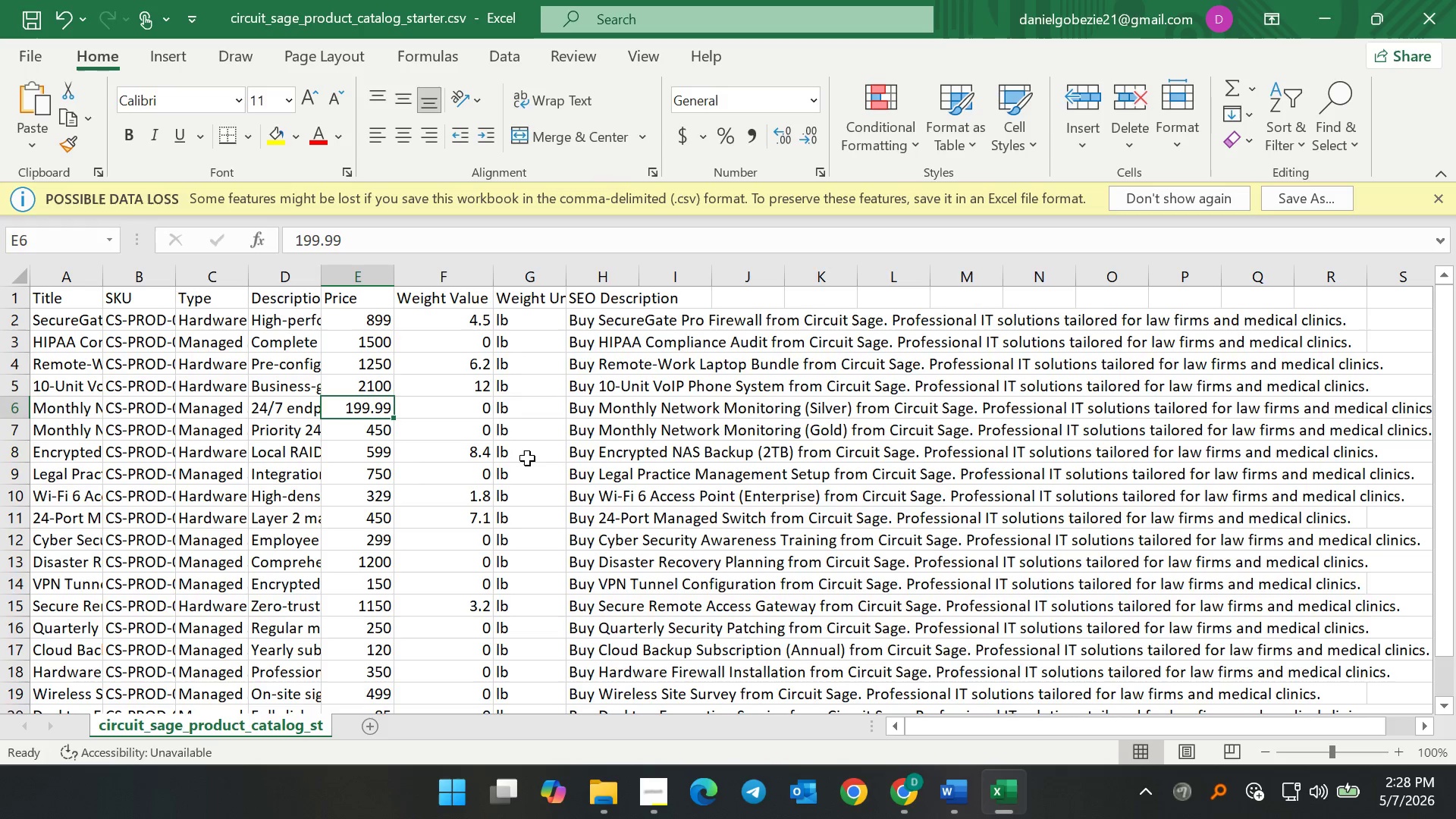 
key(Control+S)
 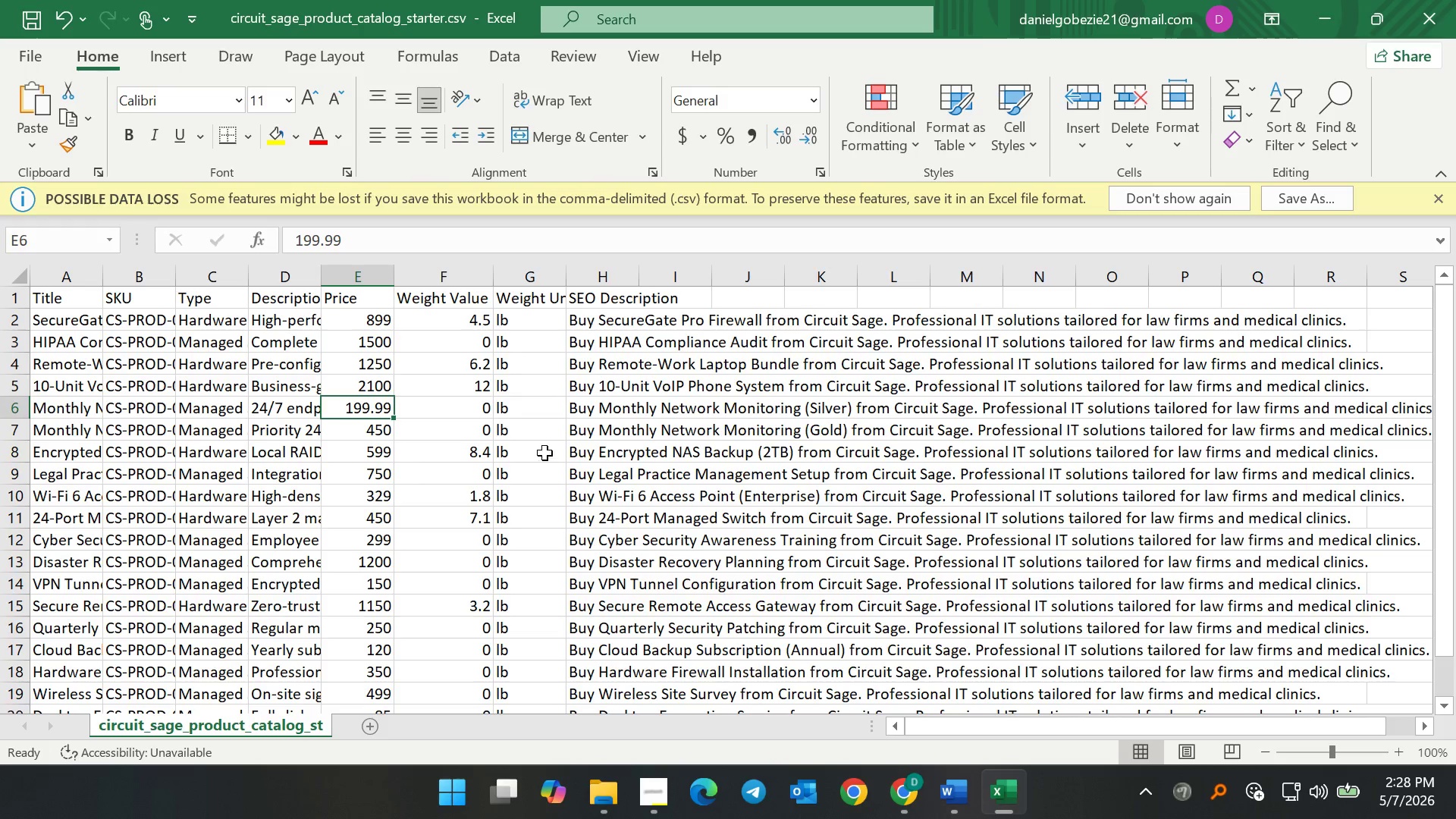 
key(Control+S)
 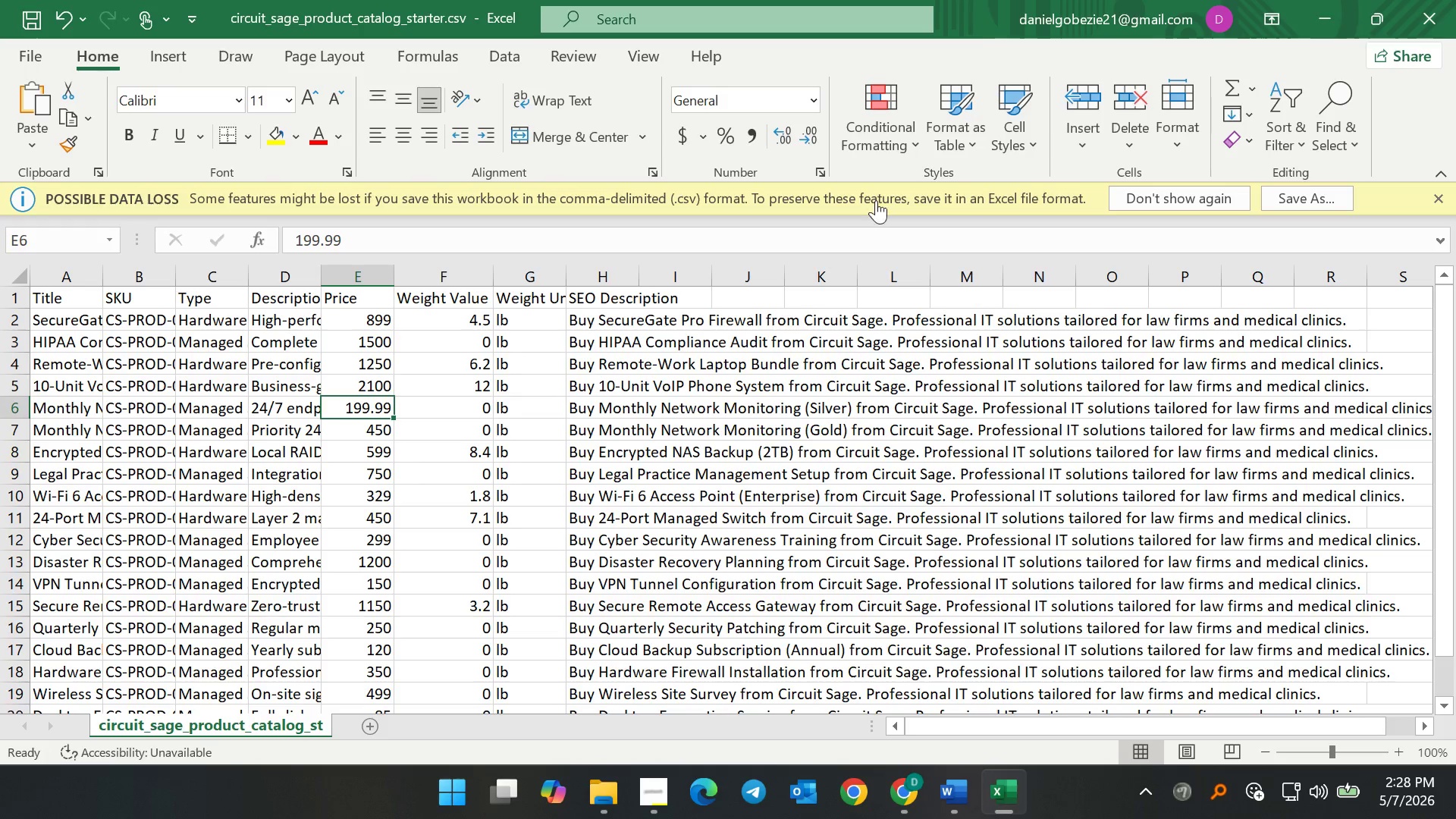 
key(Control+S)
 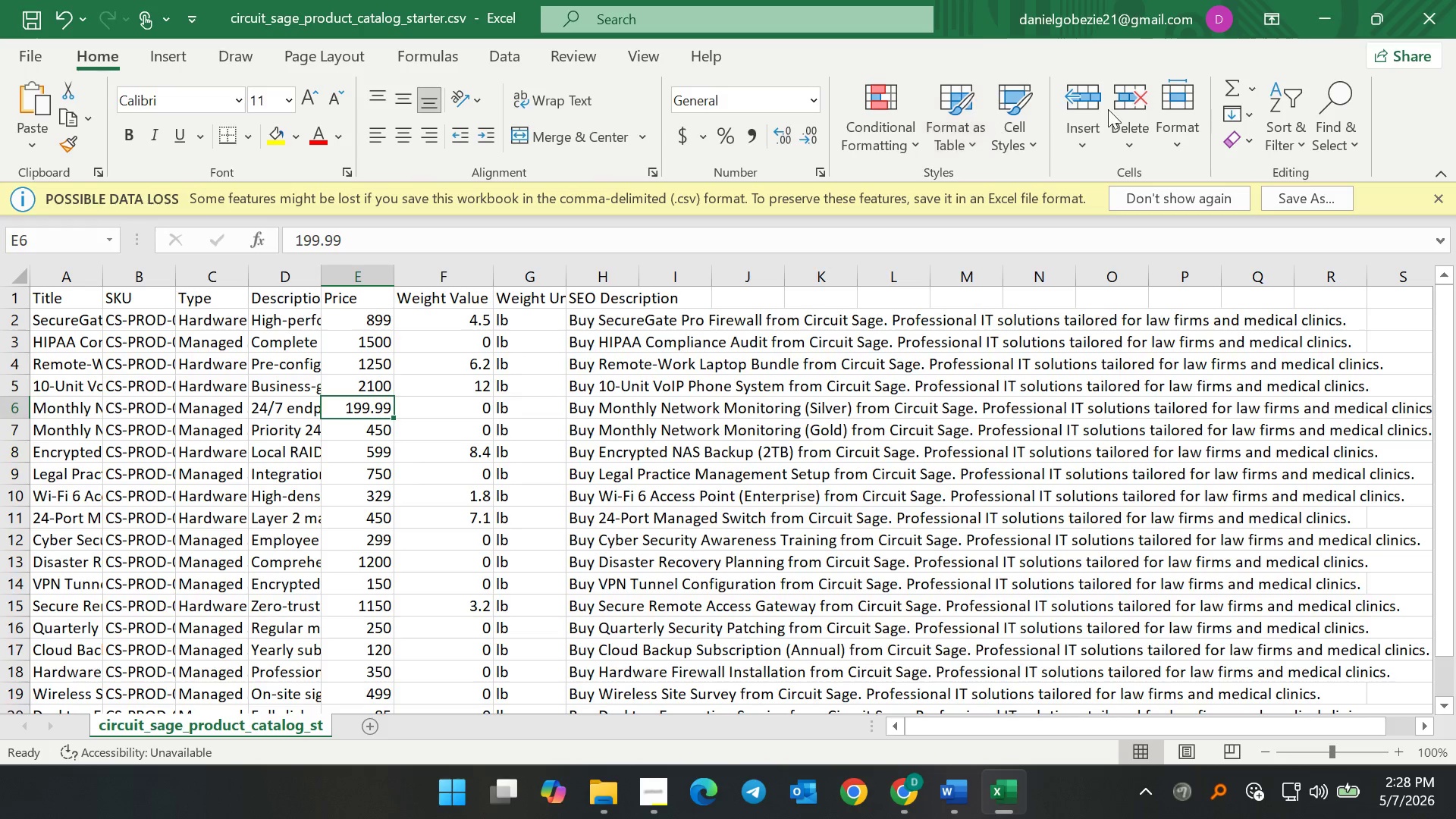 
key(Control+S)
 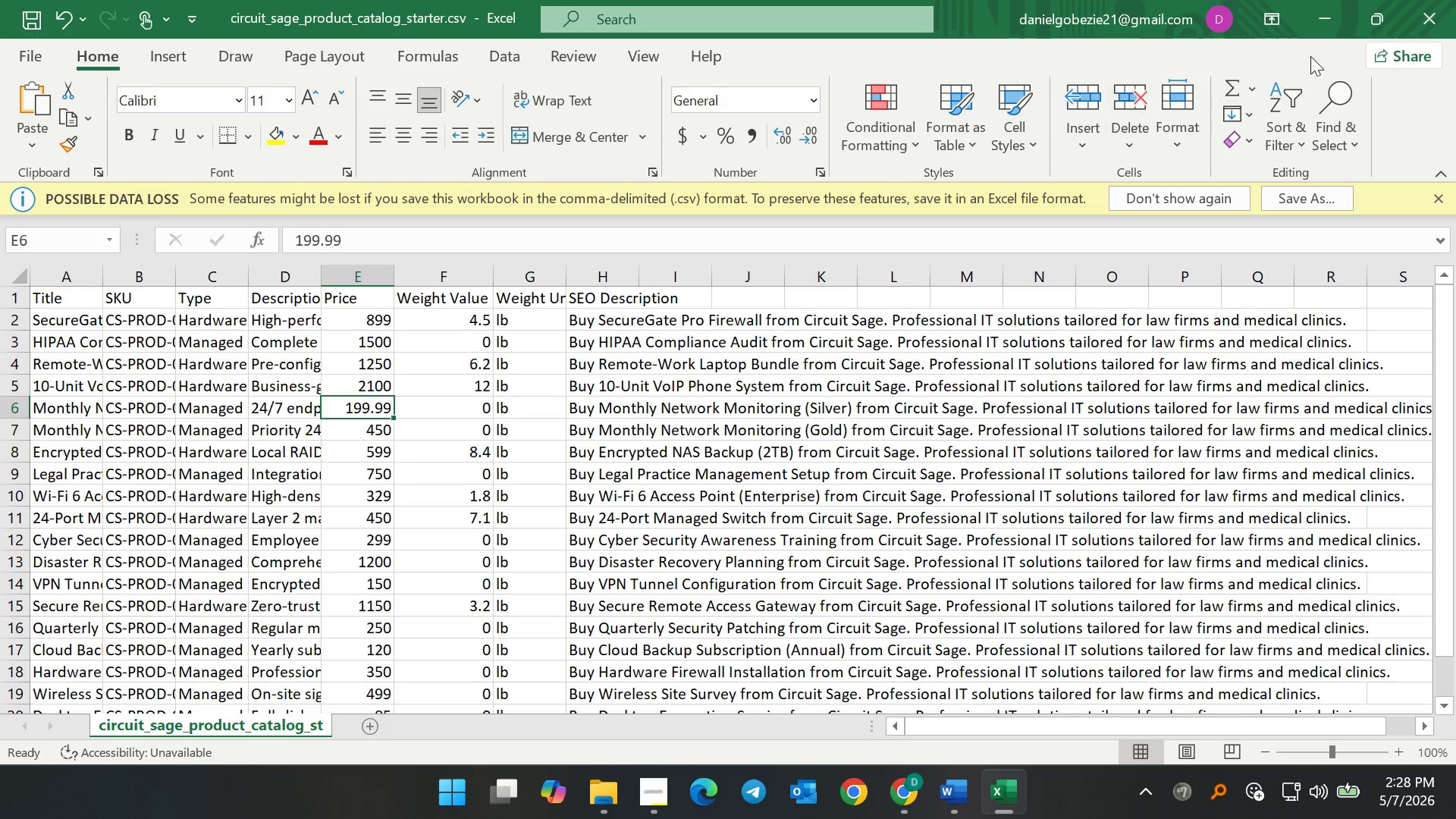 
key(Control+S)
 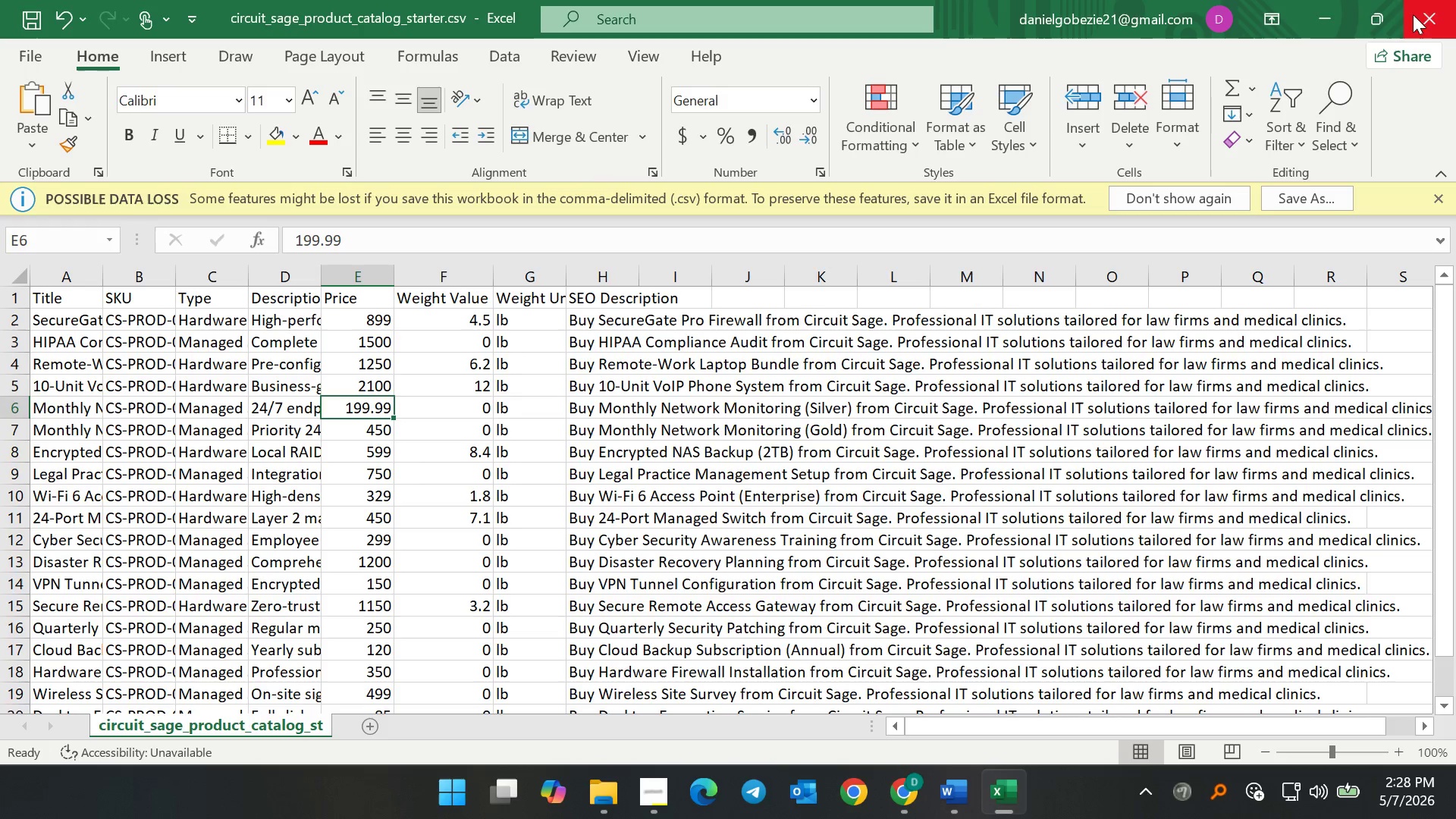 
key(Control+S)
 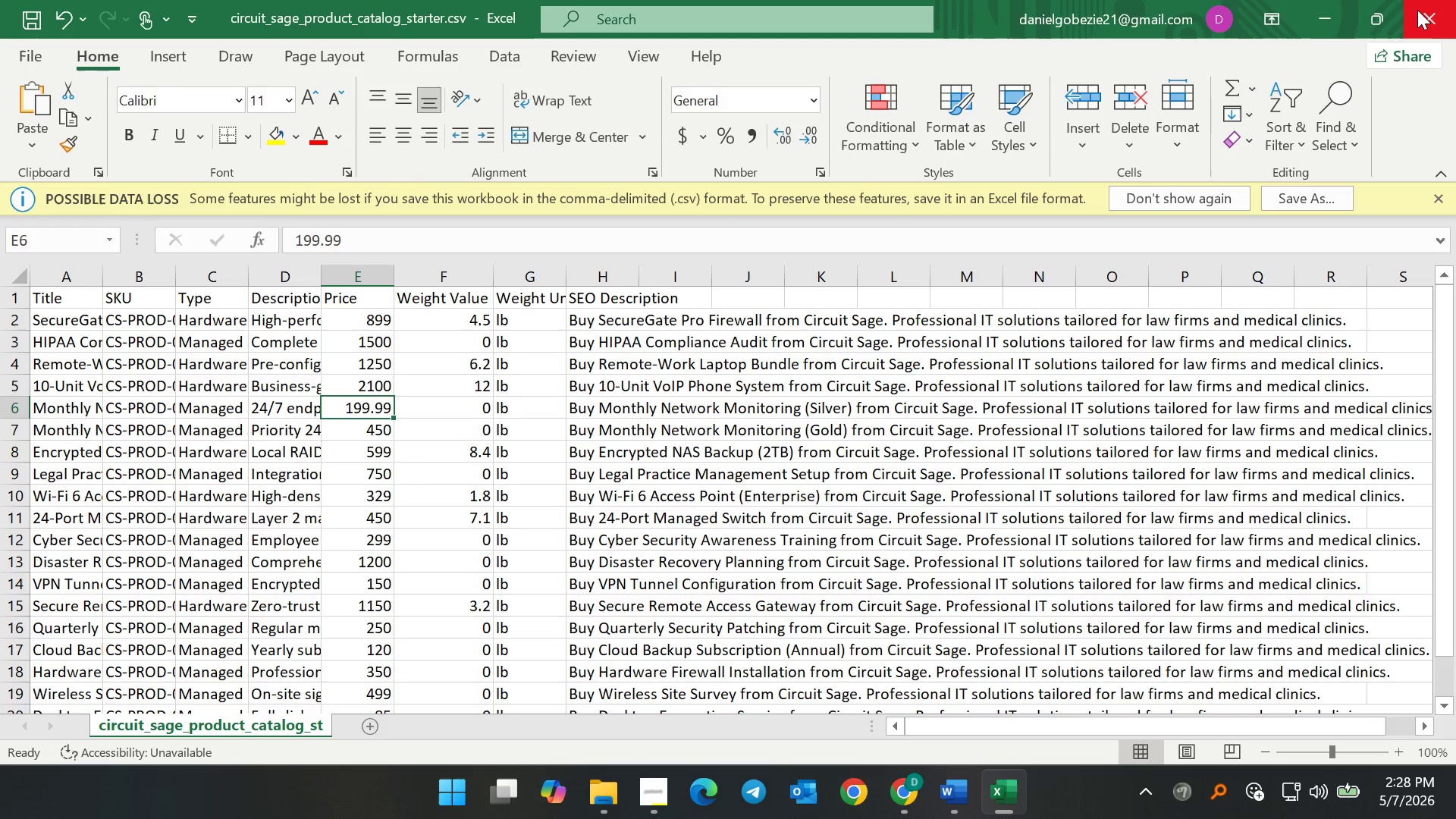 
key(Control+S)
 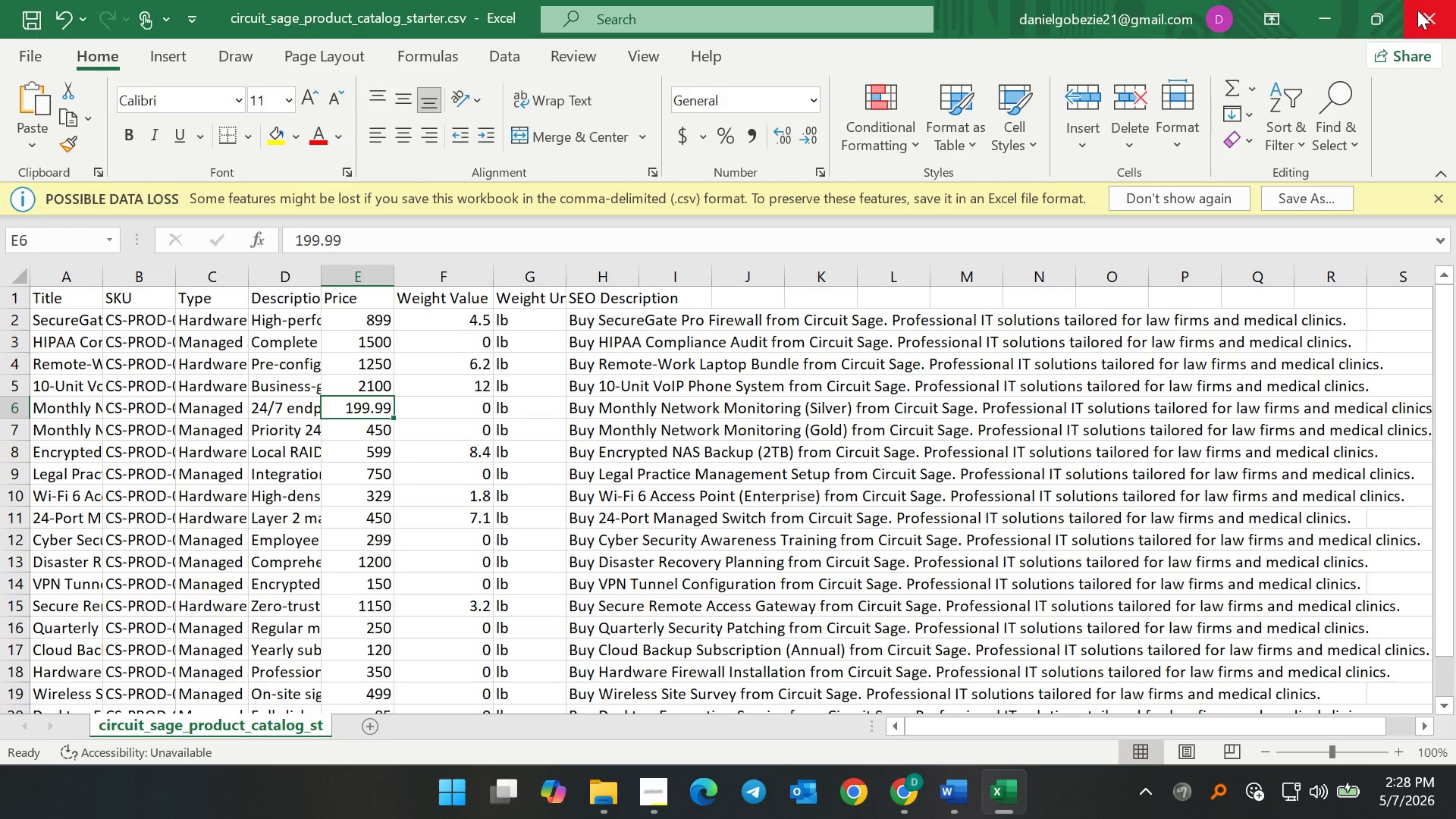 
key(Control+S)
 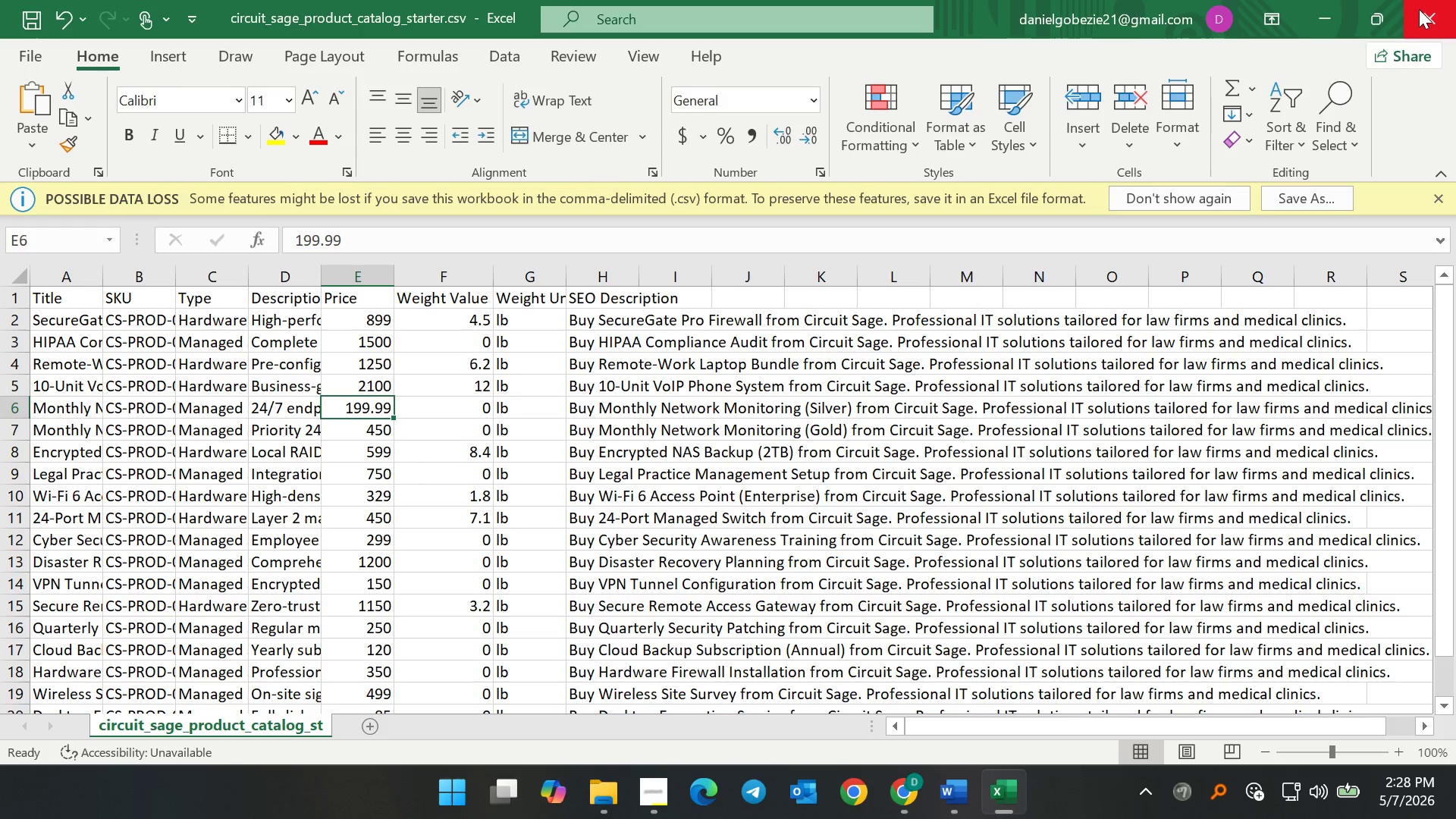 
key(Control+S)
 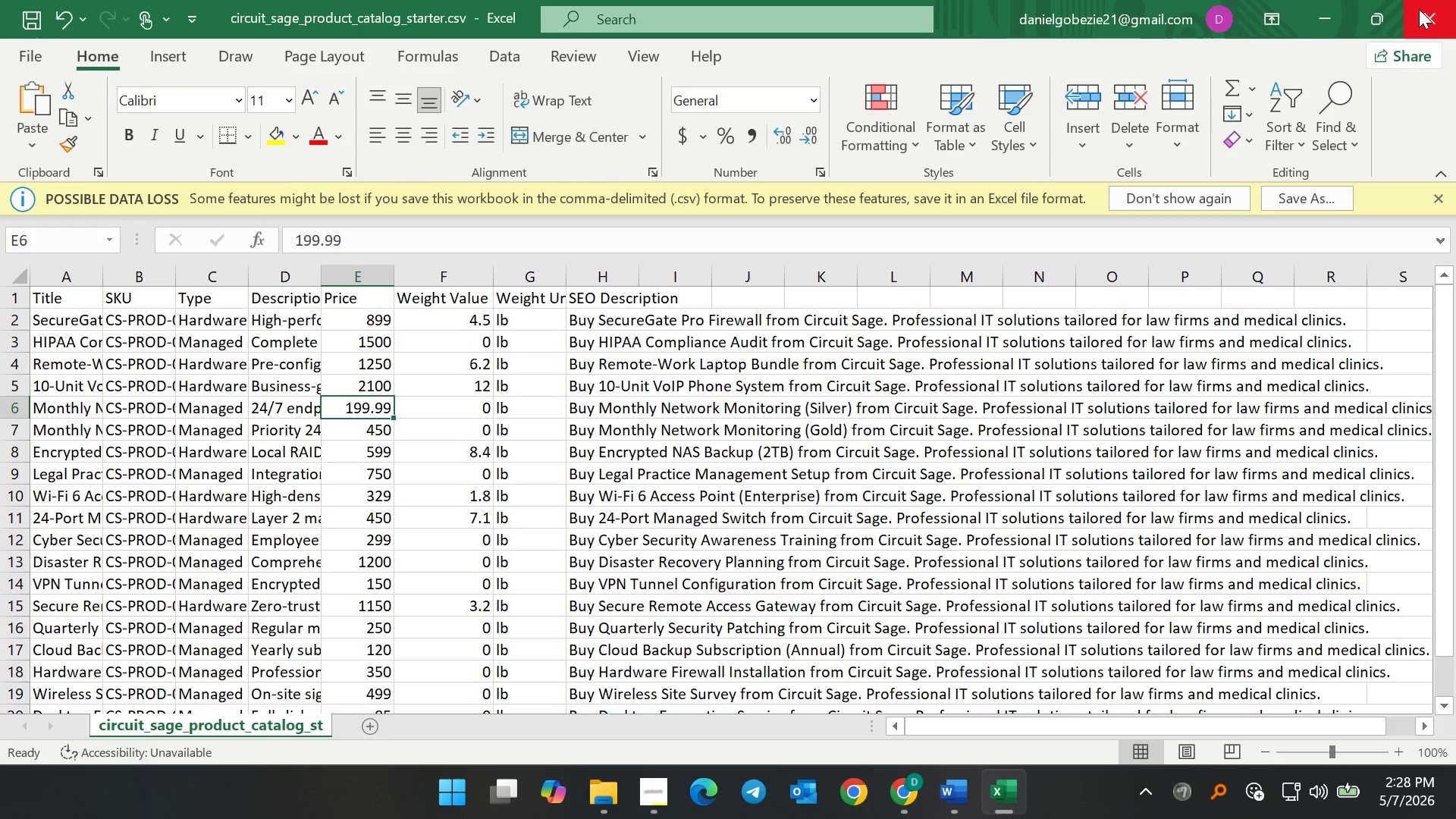 
key(Control+S)
 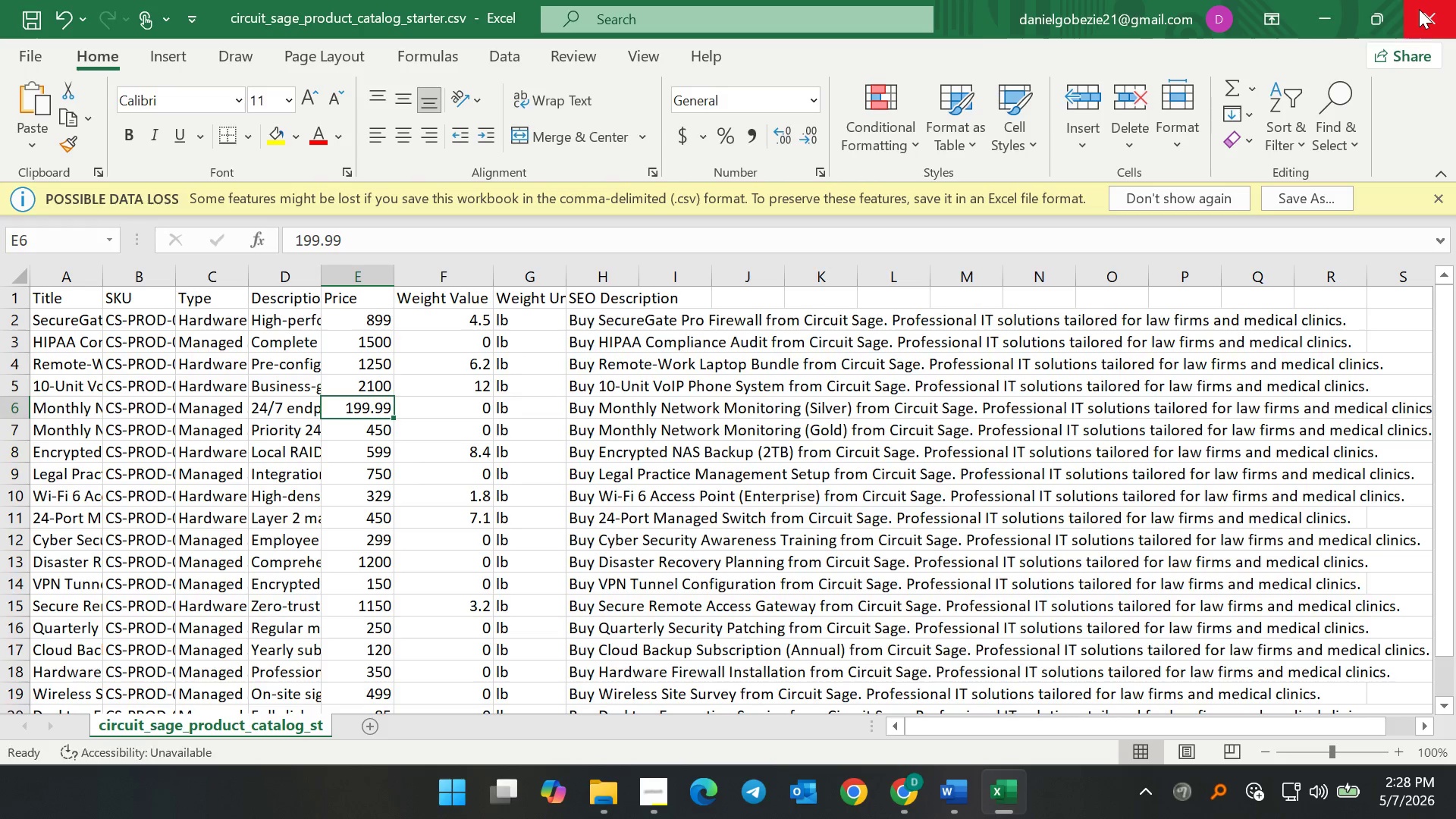 
key(Control+S)
 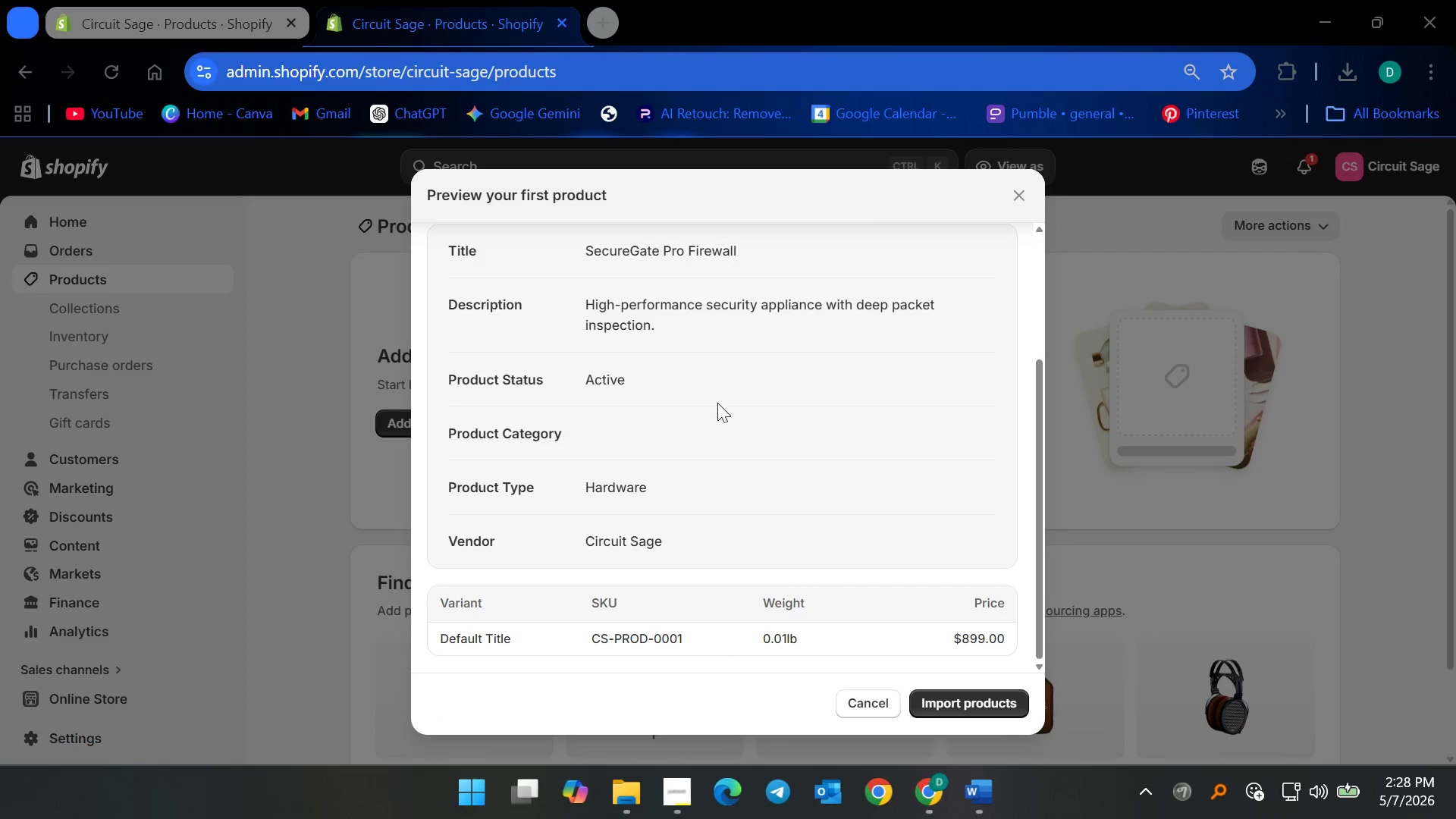 
left_click([874, 692])
 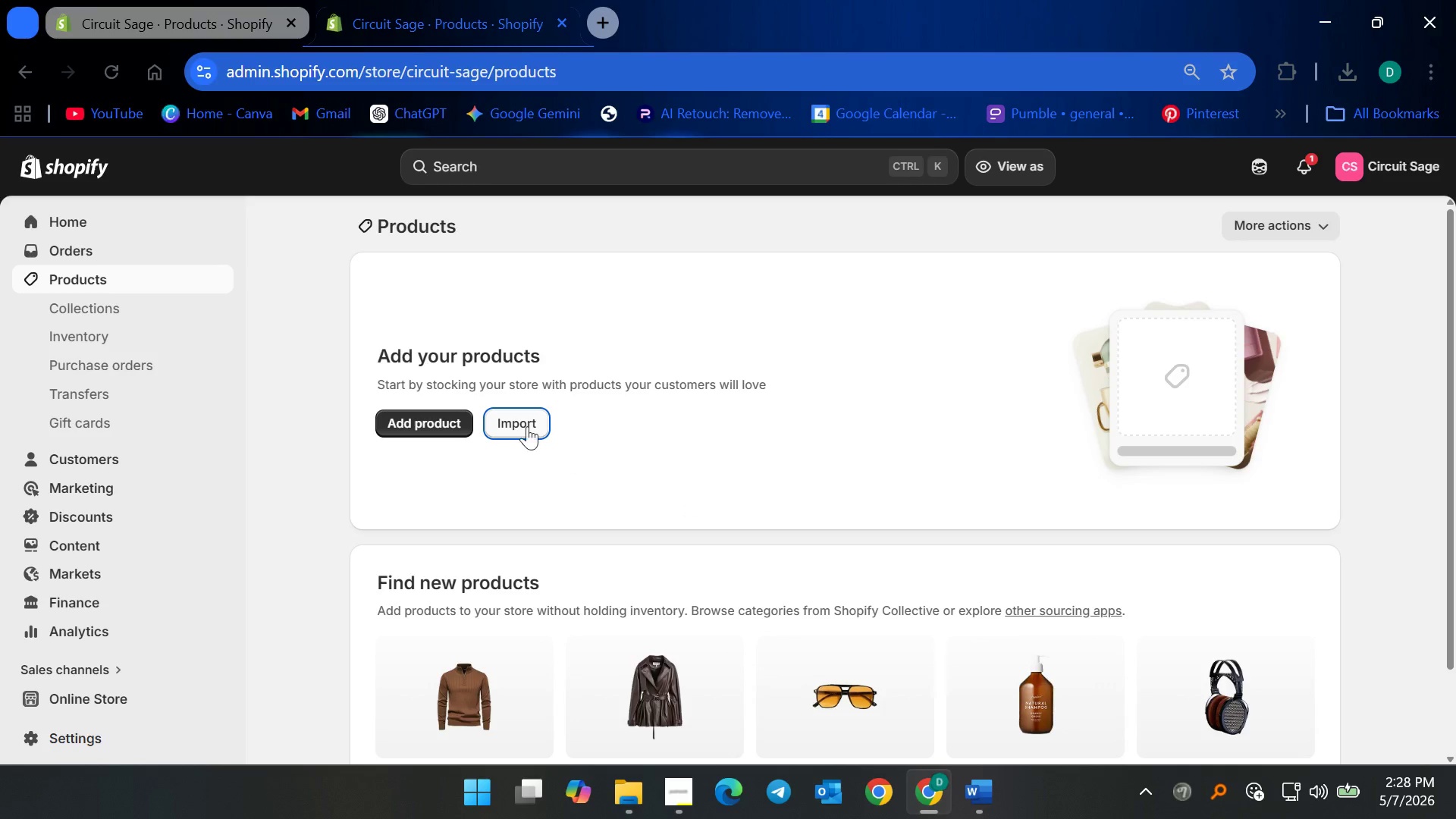 
left_click([524, 425])
 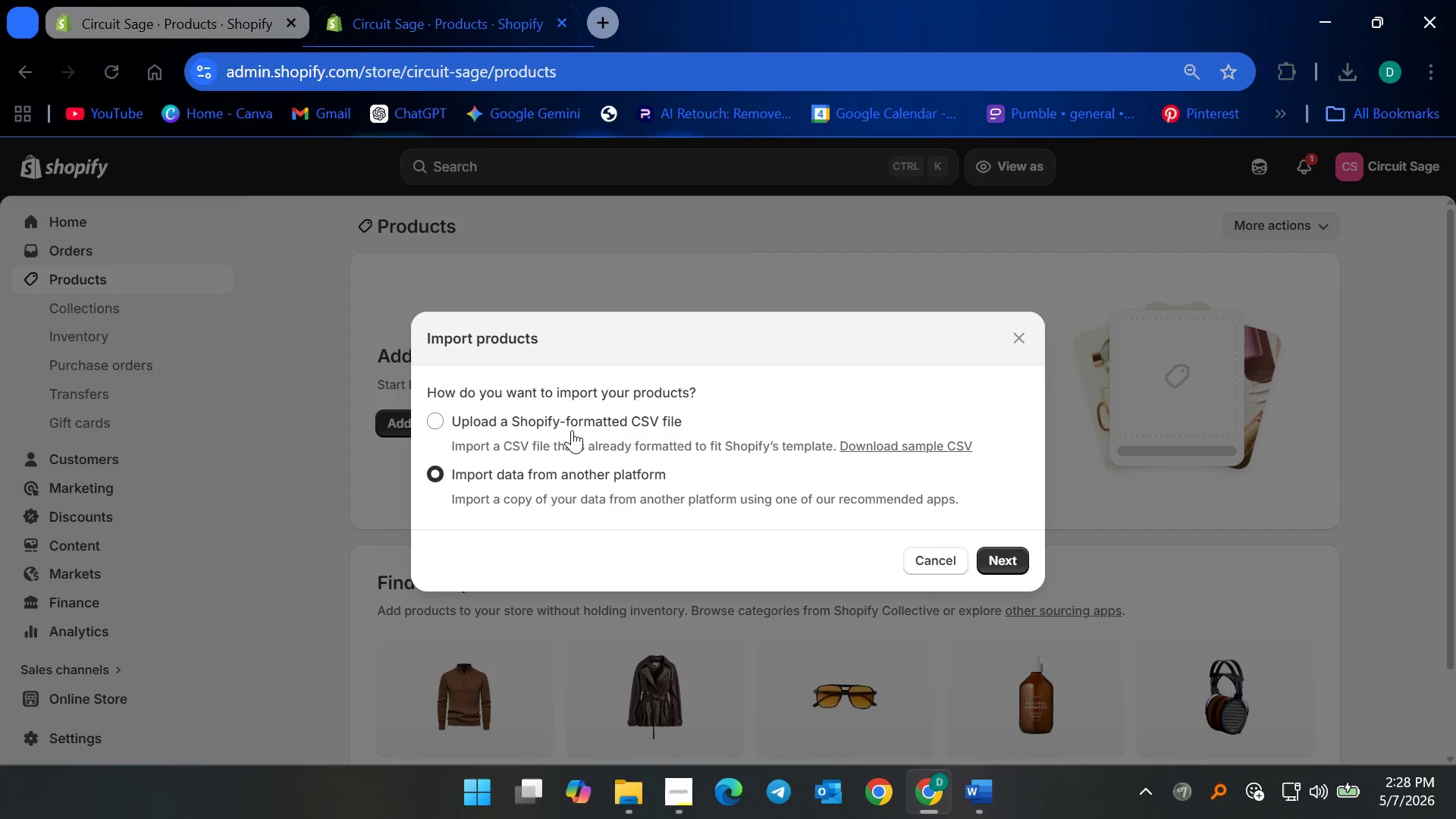 
left_click([577, 418])
 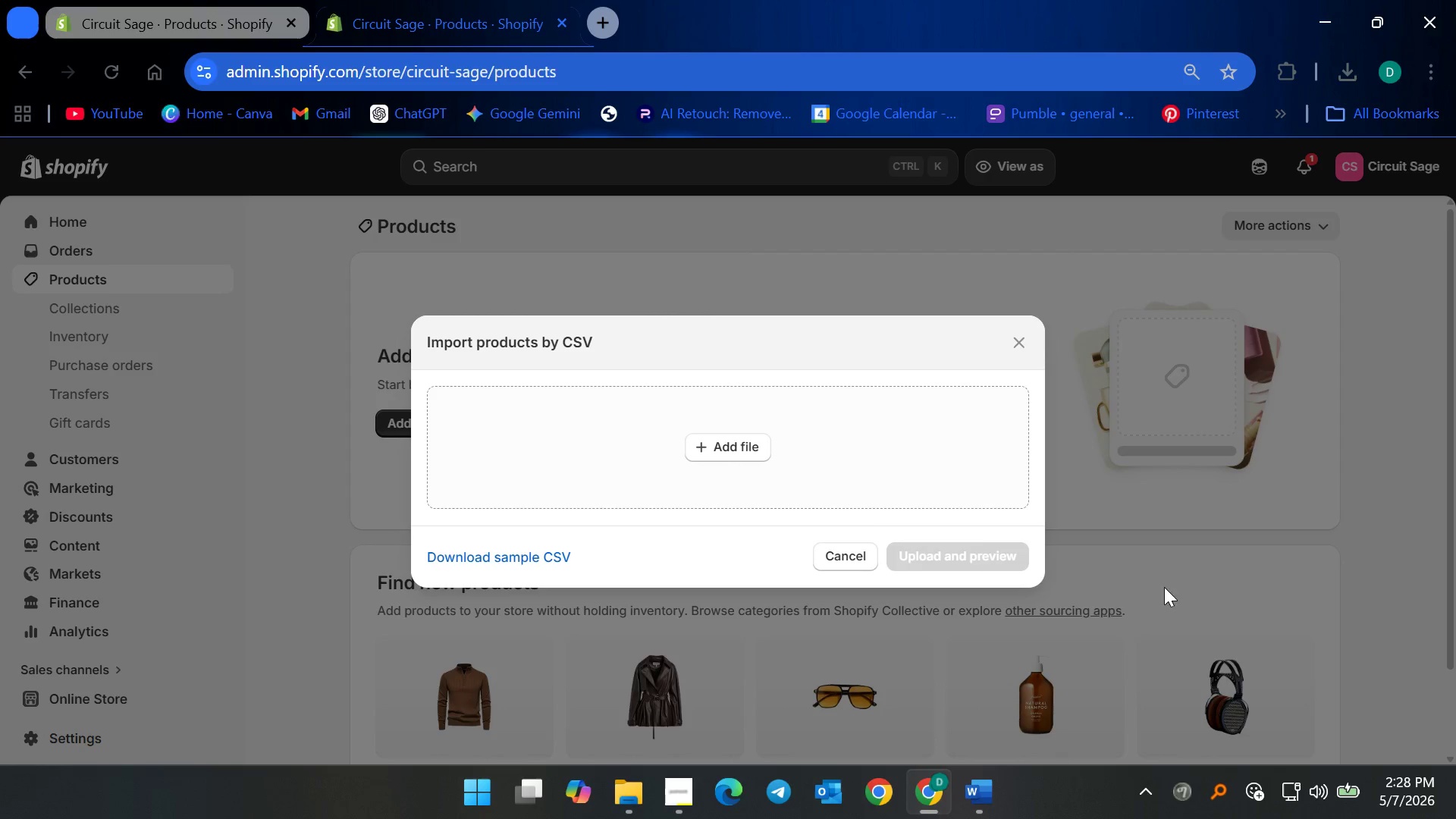 
left_click([703, 441])
 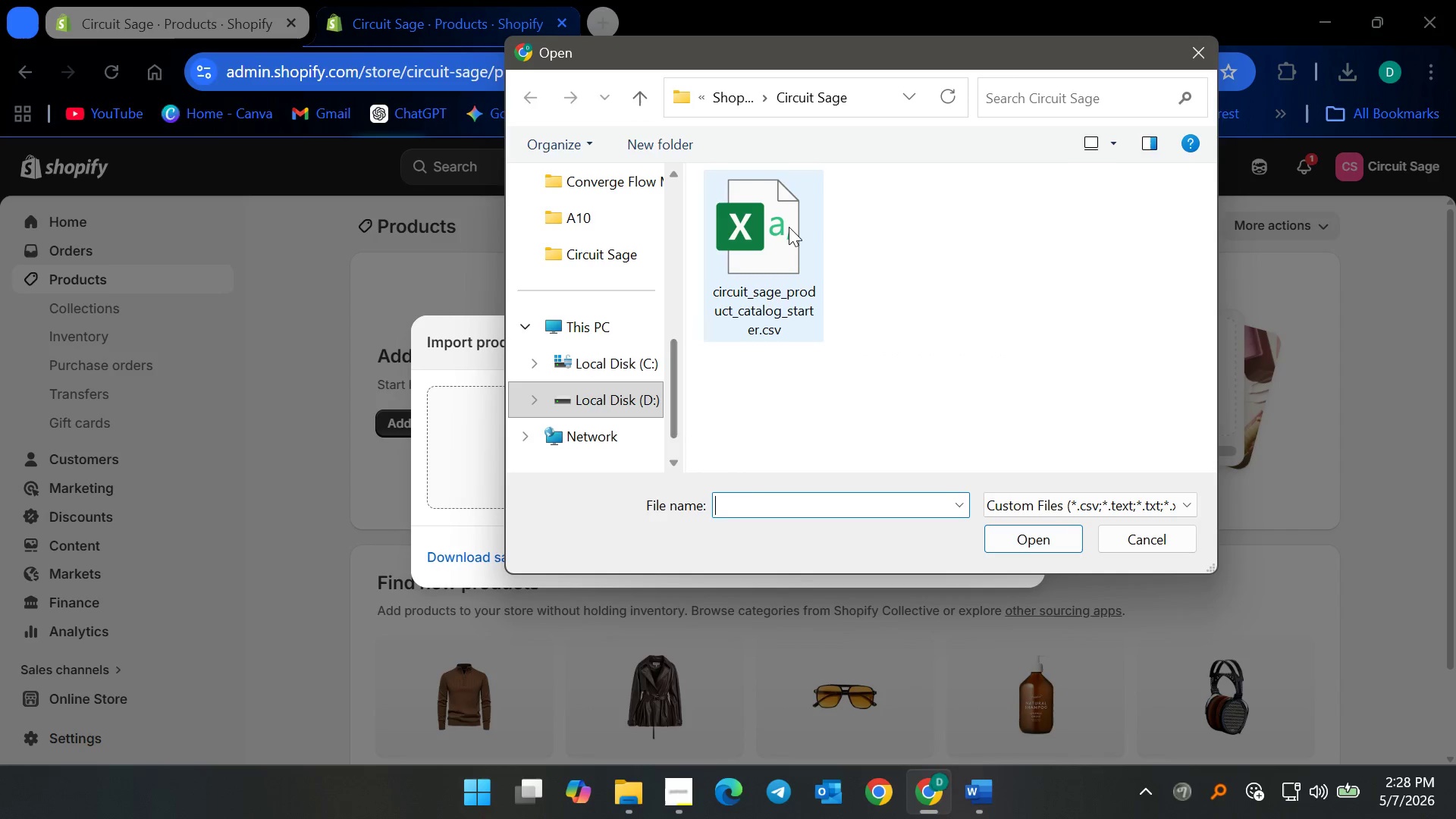 
left_click([789, 227])
 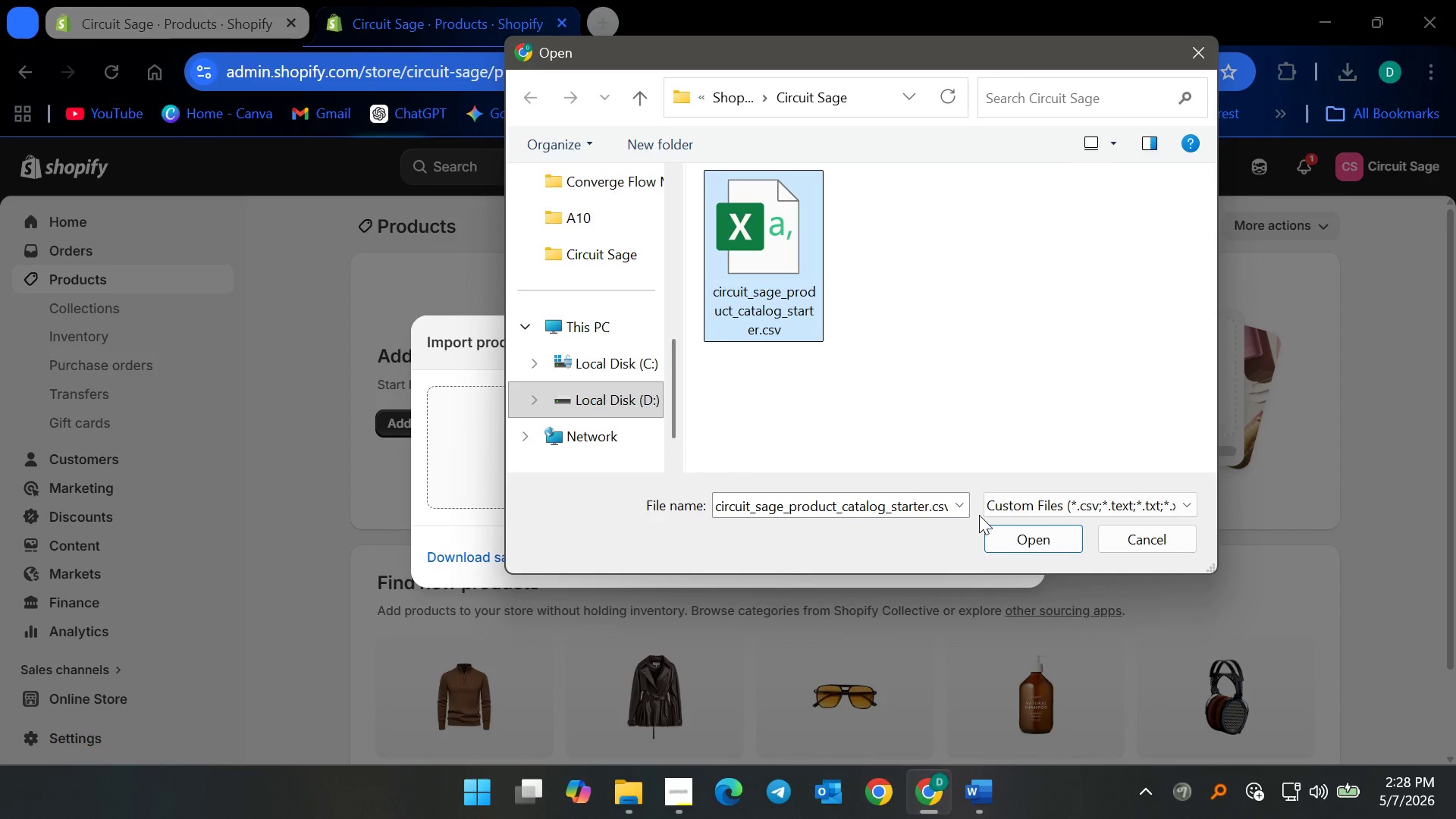 
left_click([1030, 544])
 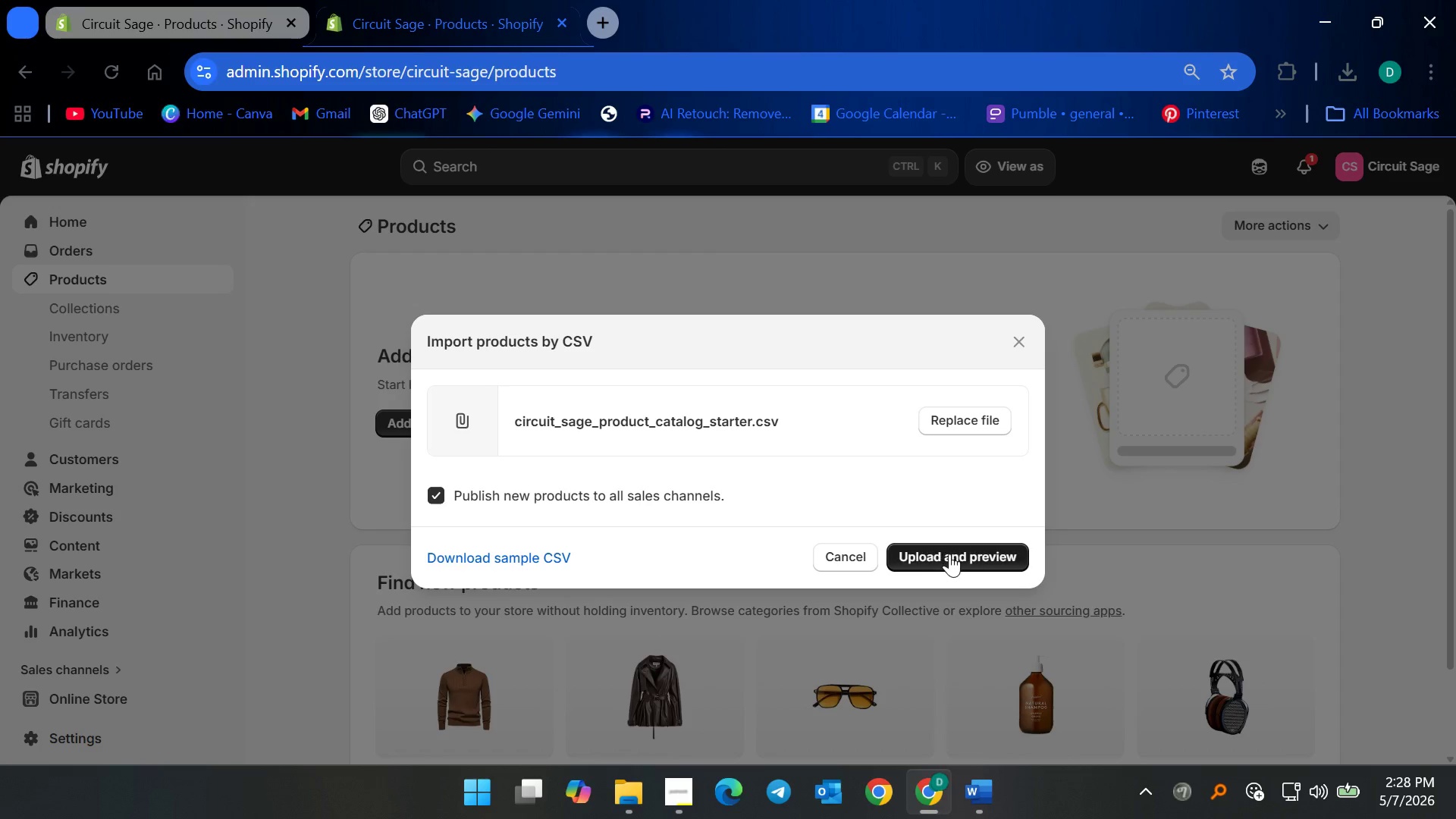 
left_click([958, 554])
 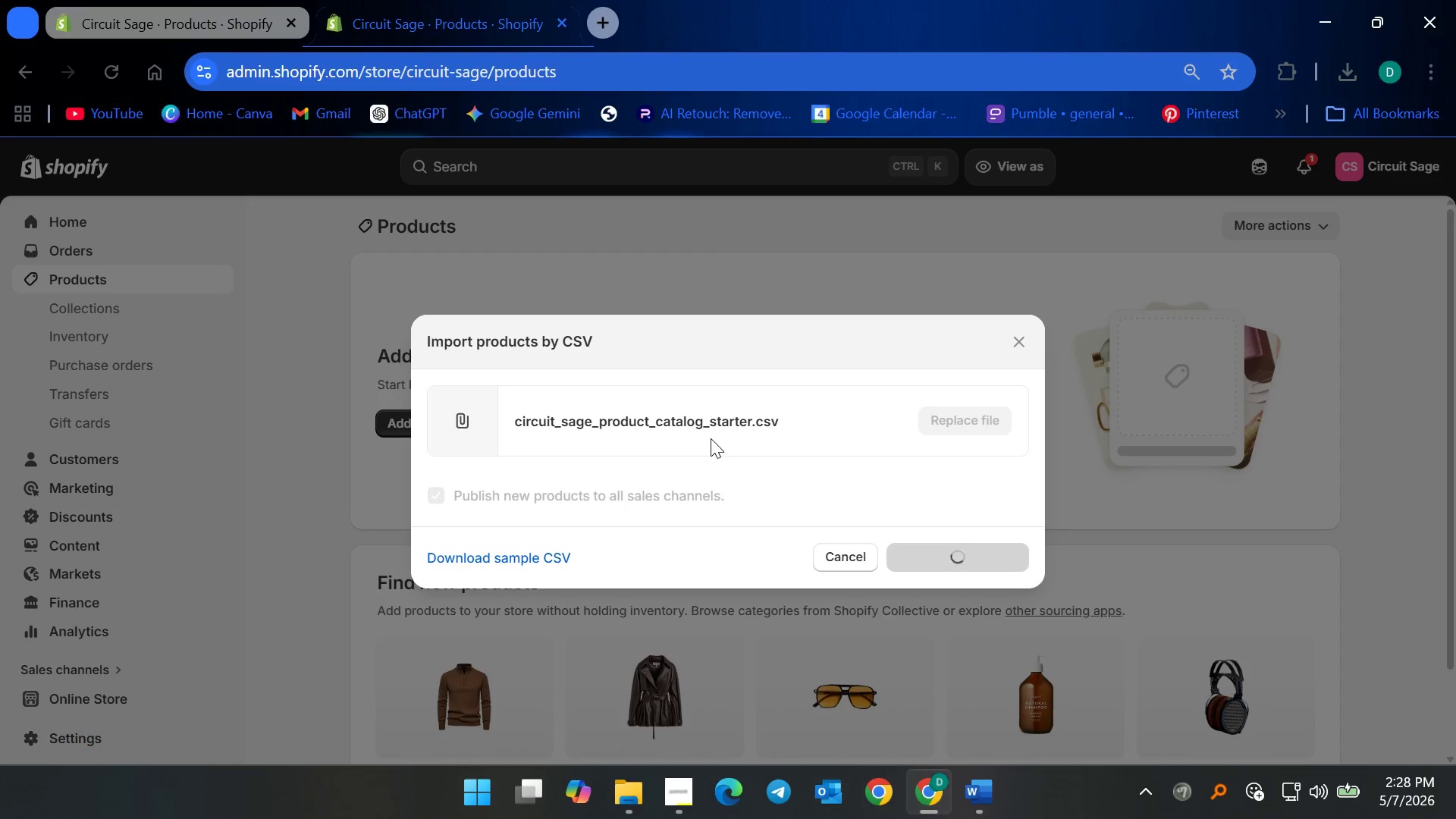 
scroll: coordinate [726, 526], scroll_direction: down, amount: 7.0
 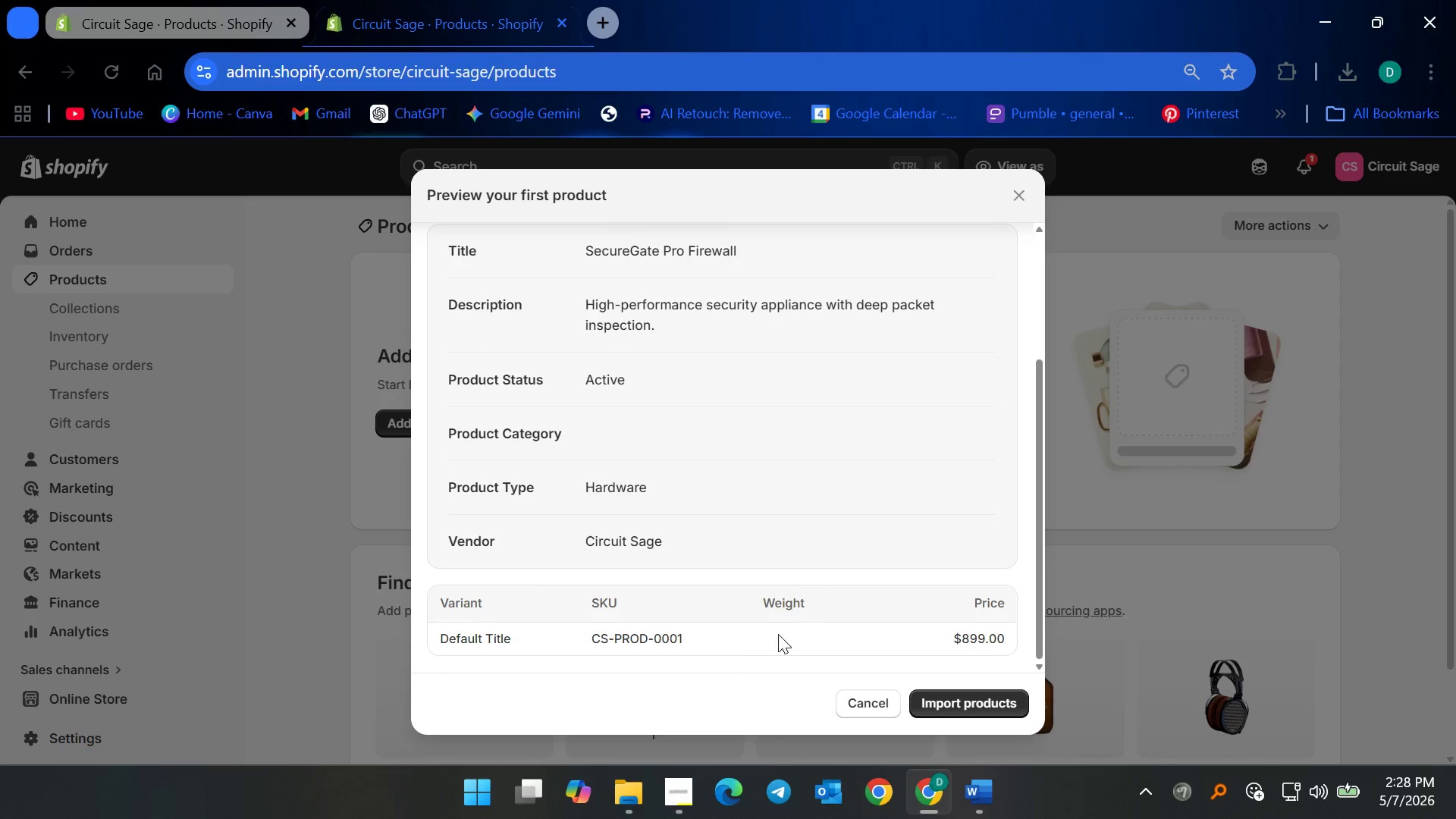 
left_click([772, 647])
 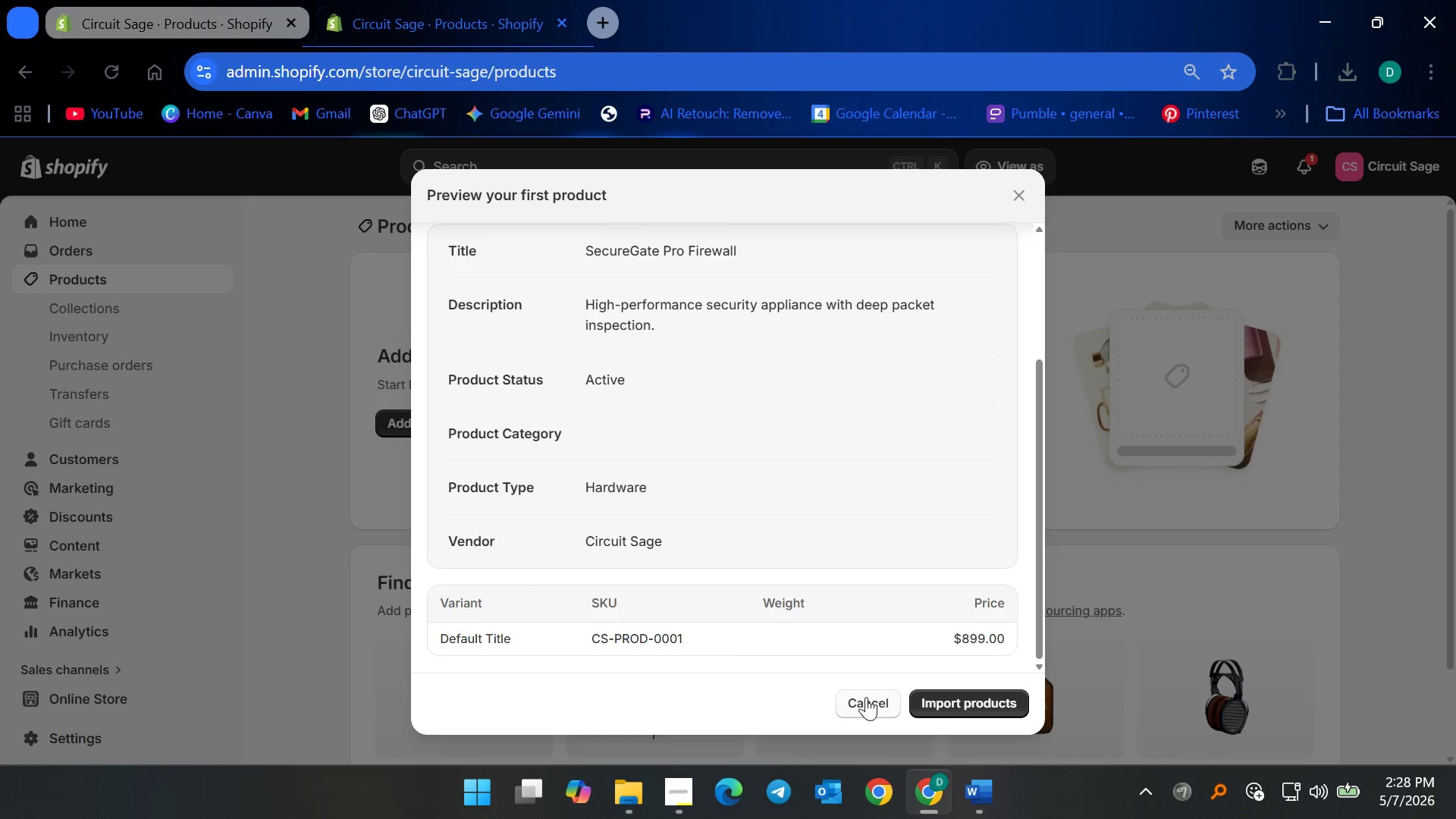 
left_click([866, 697])
 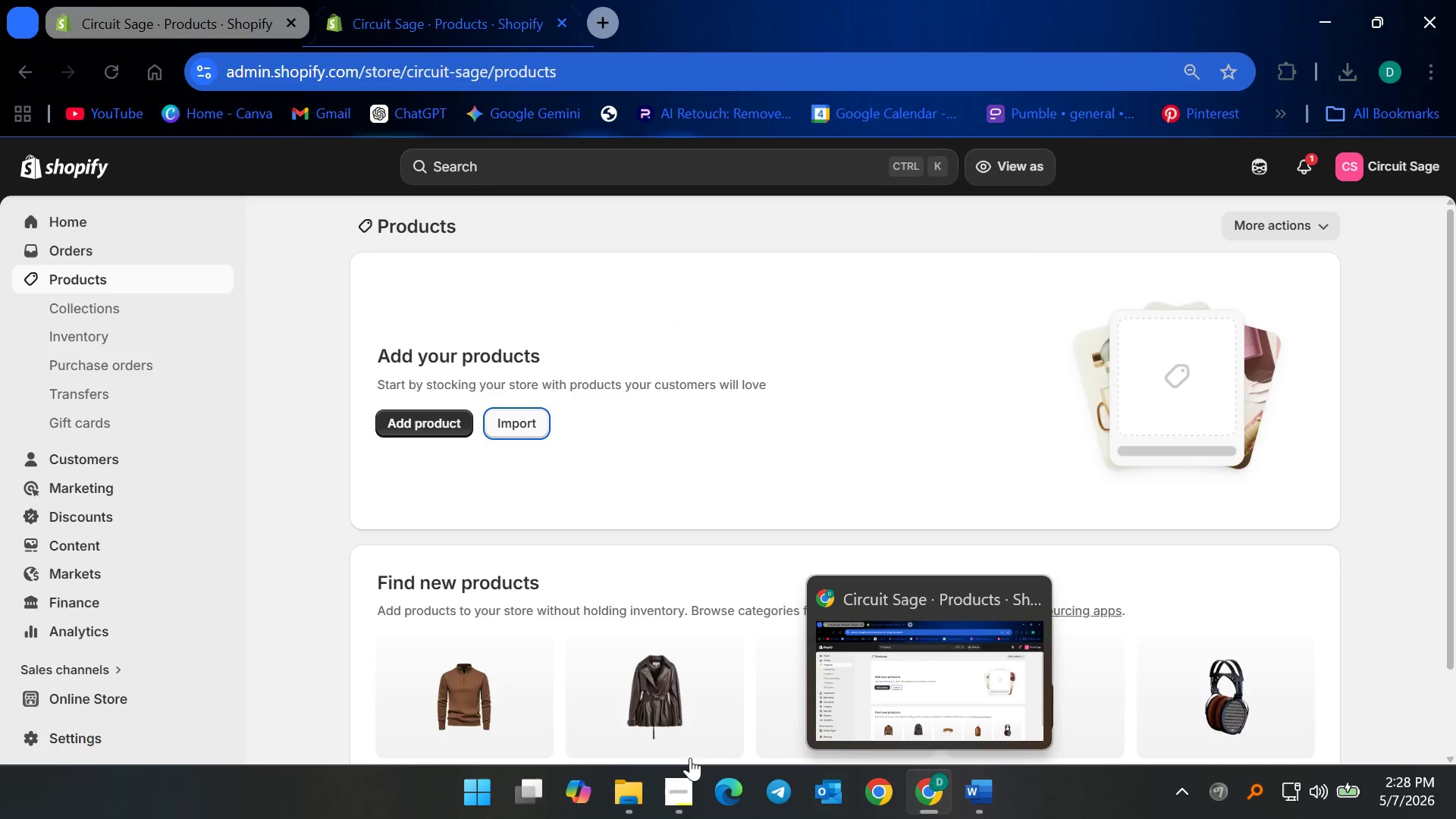 
left_click([616, 790])
 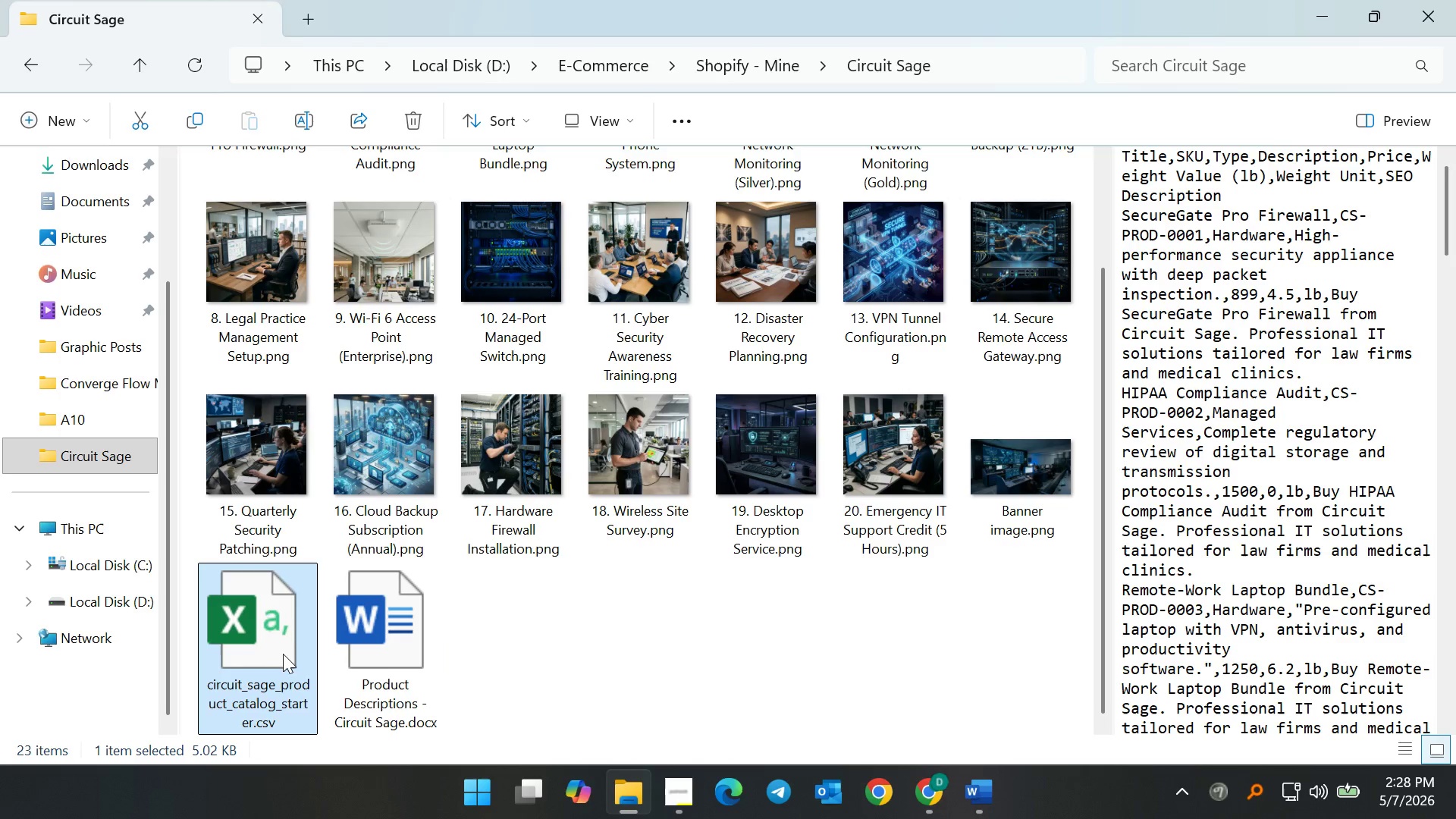 
double_click([276, 656])
 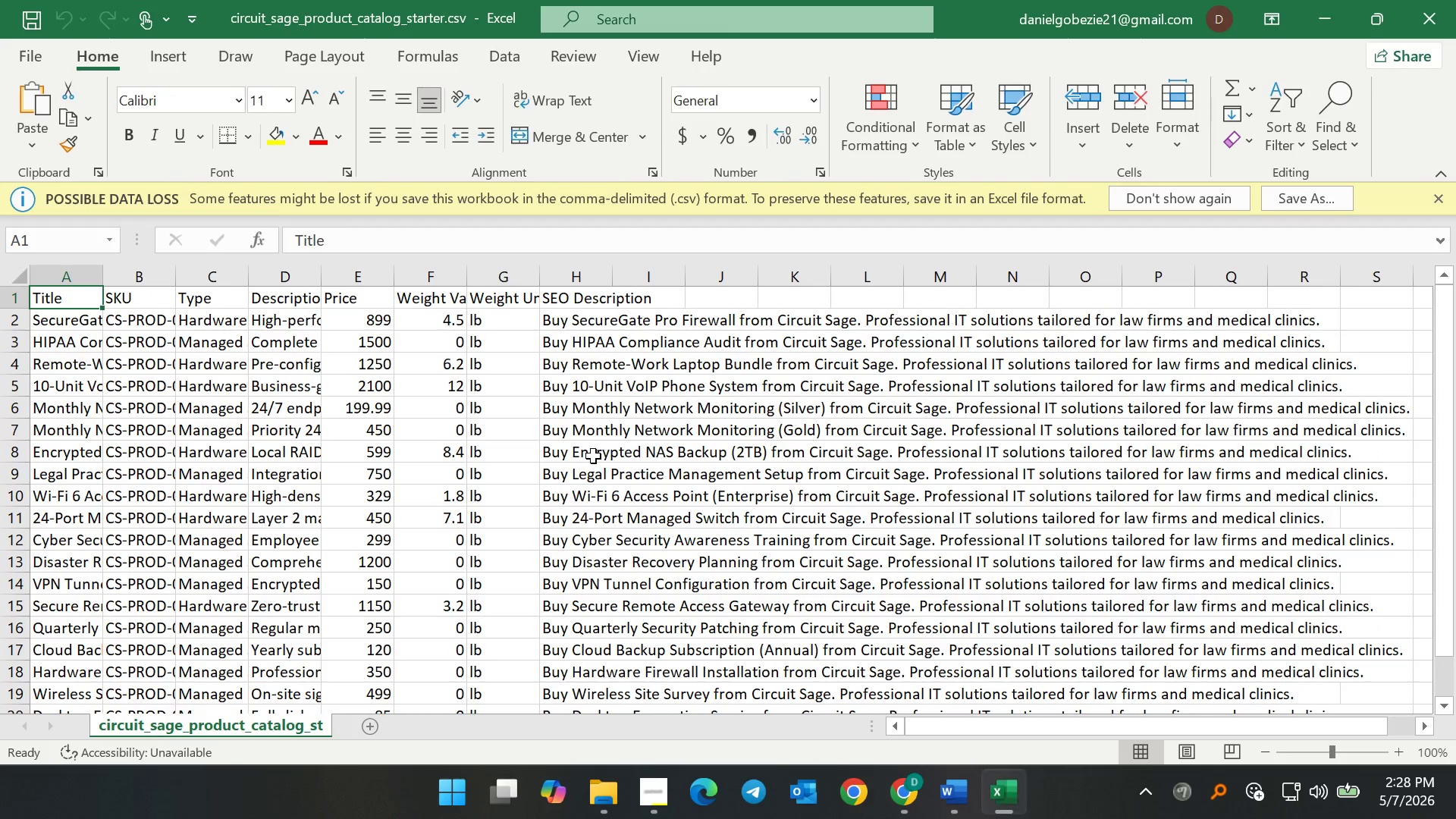 
left_click_drag(start_coordinate=[582, 463], to_coordinate=[562, 472])
 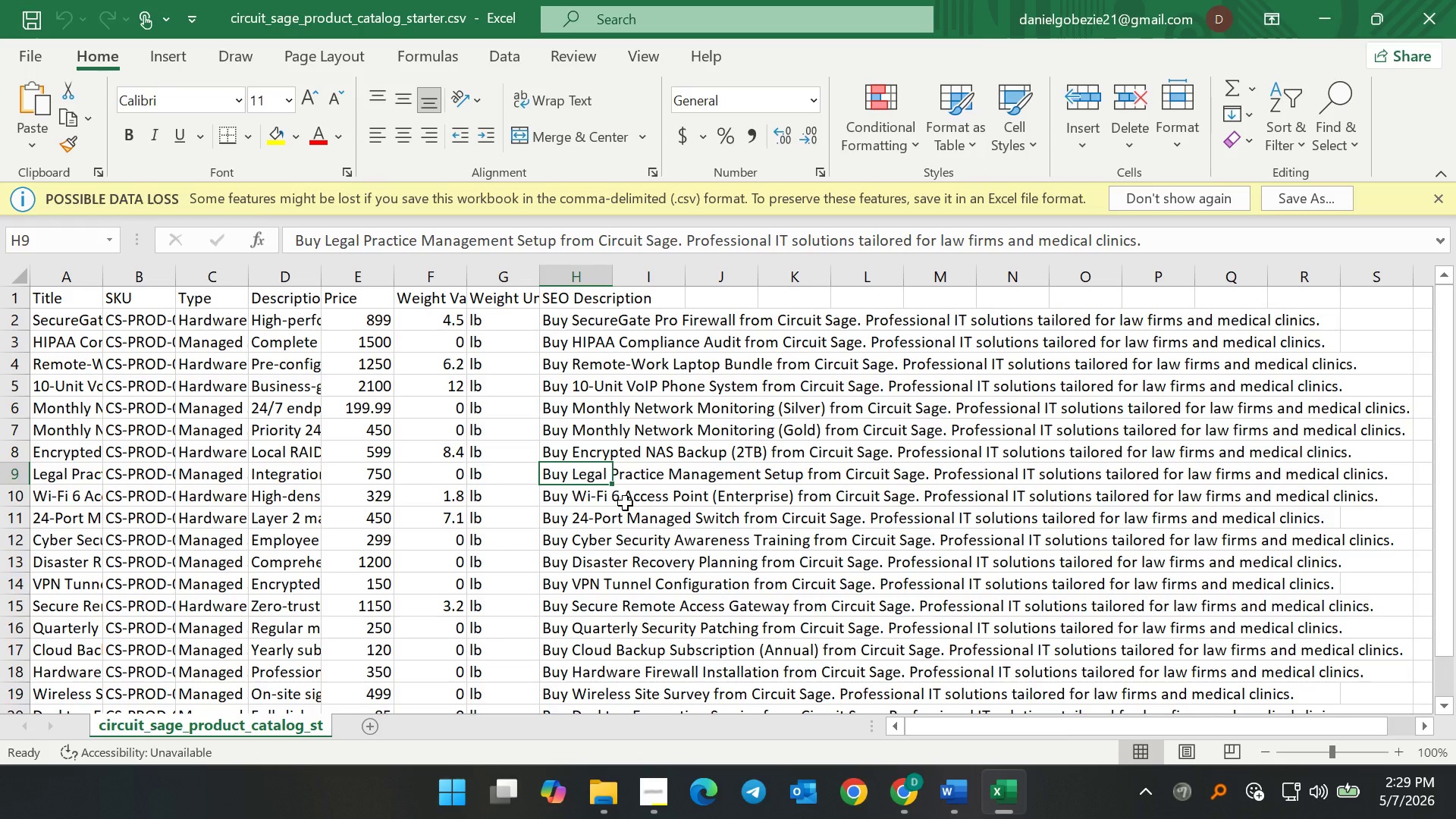 
wait(76.92)
 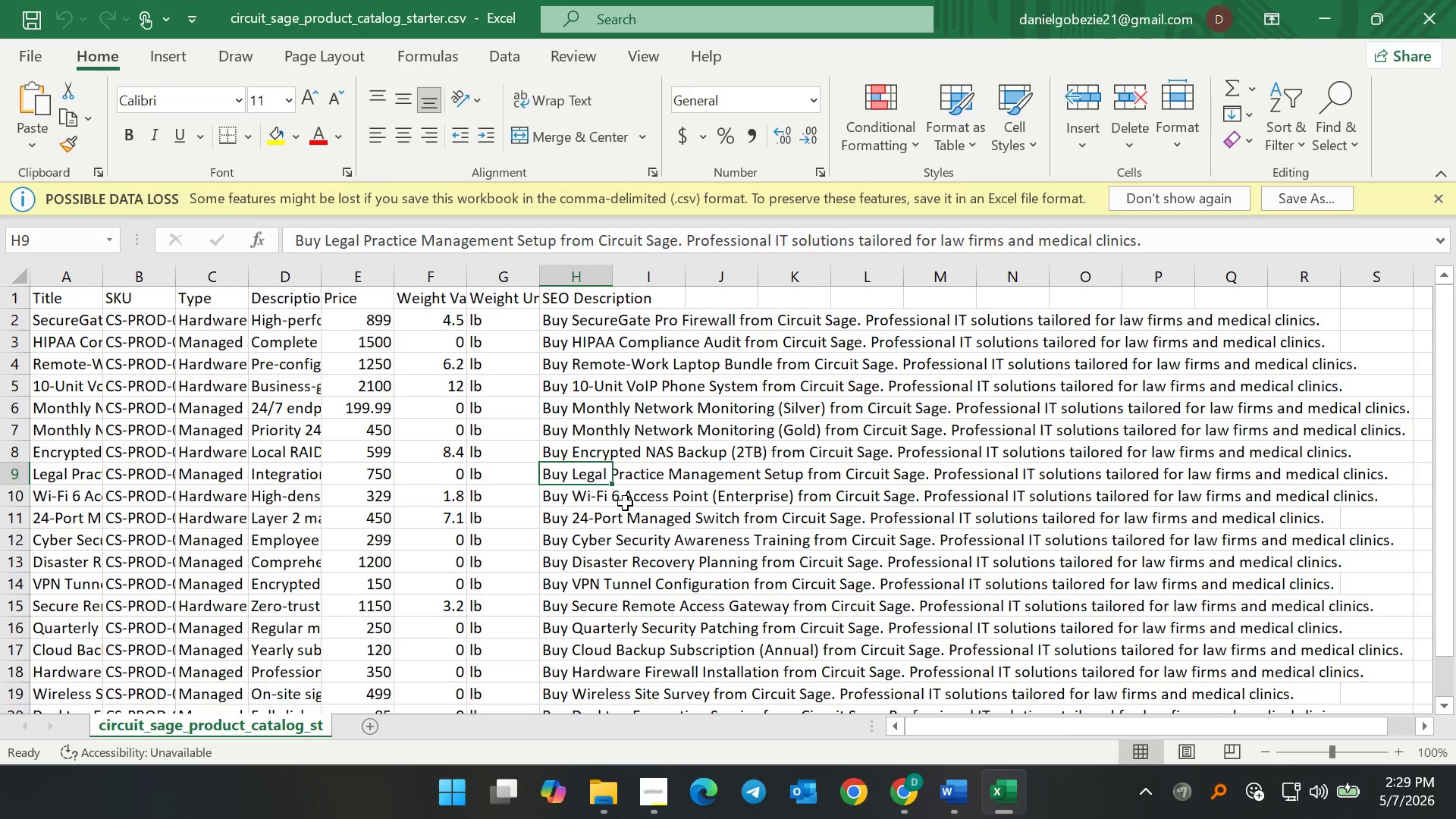 
left_click([1329, 783])
 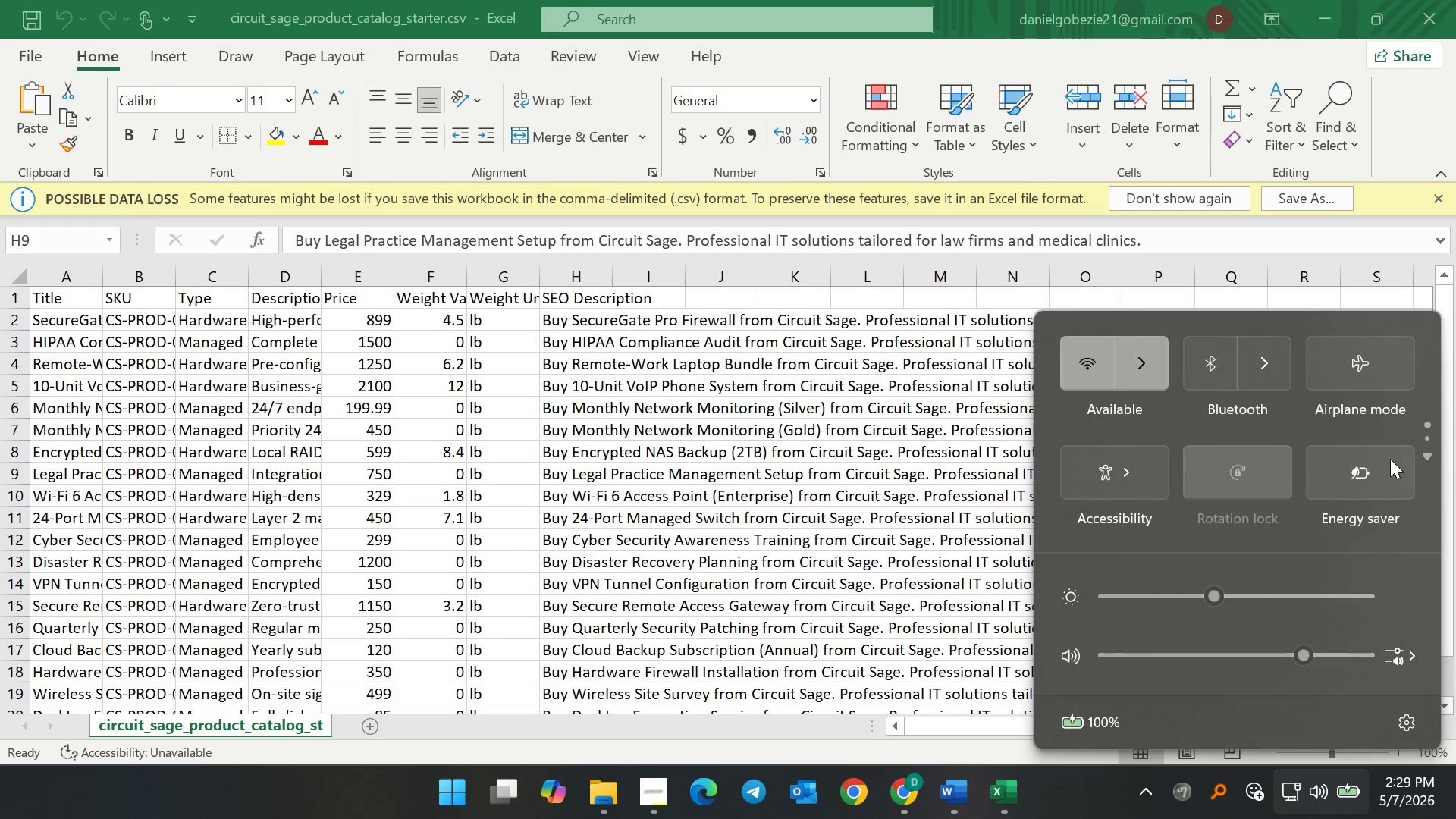 
scroll: coordinate [1357, 453], scroll_direction: down, amount: 3.0
 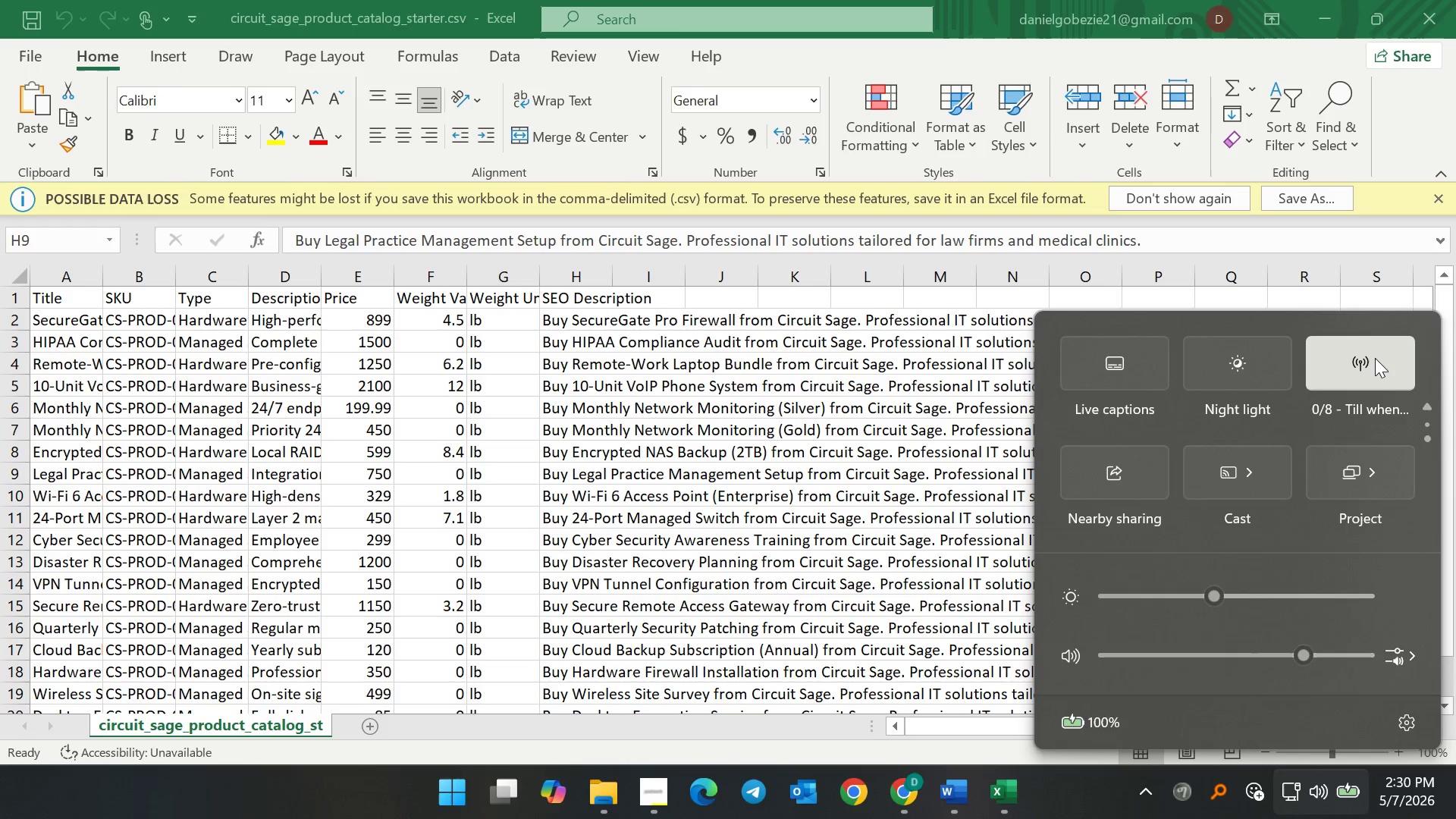 
right_click([1372, 361])
 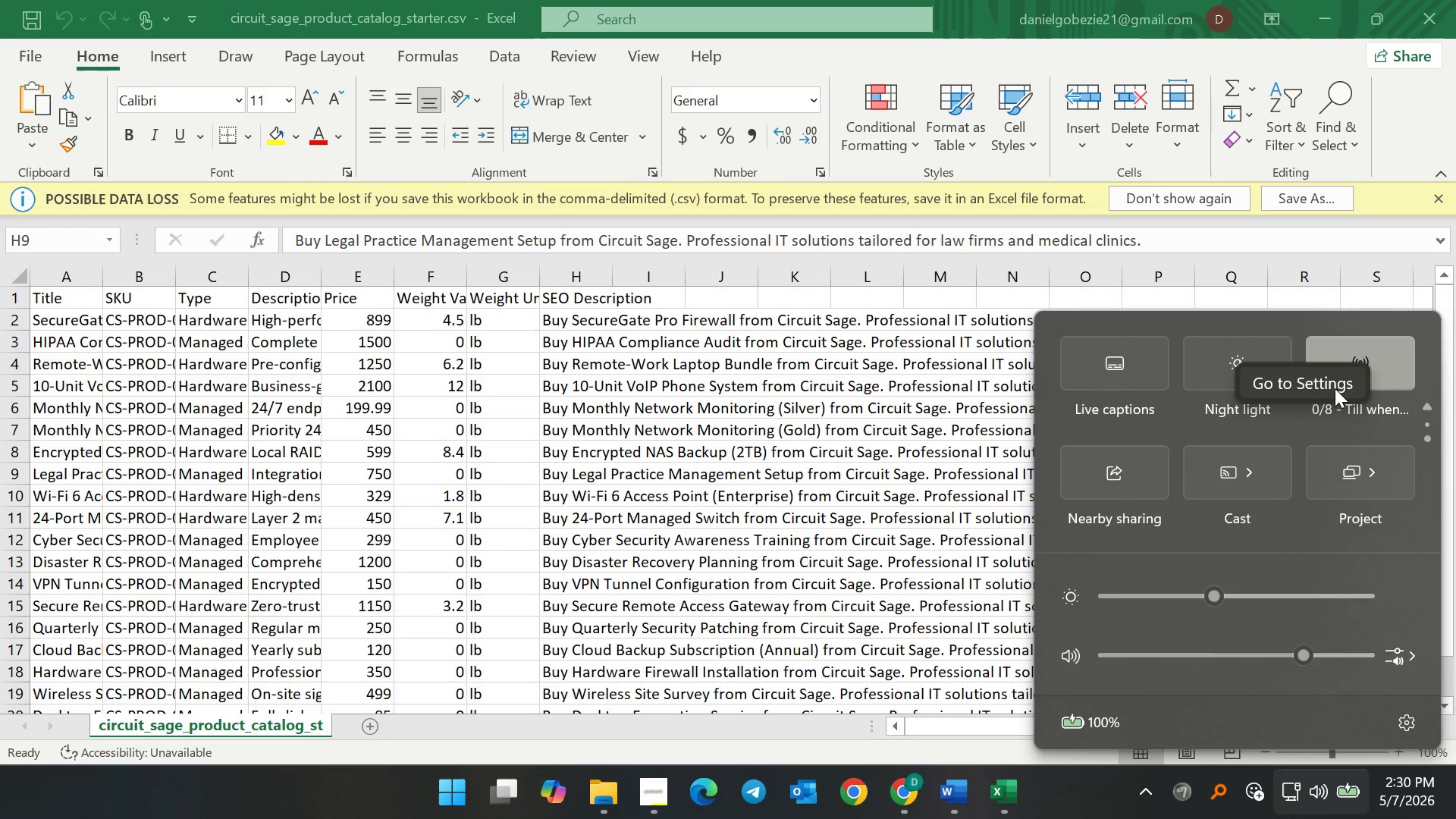 
left_click([1327, 384])
 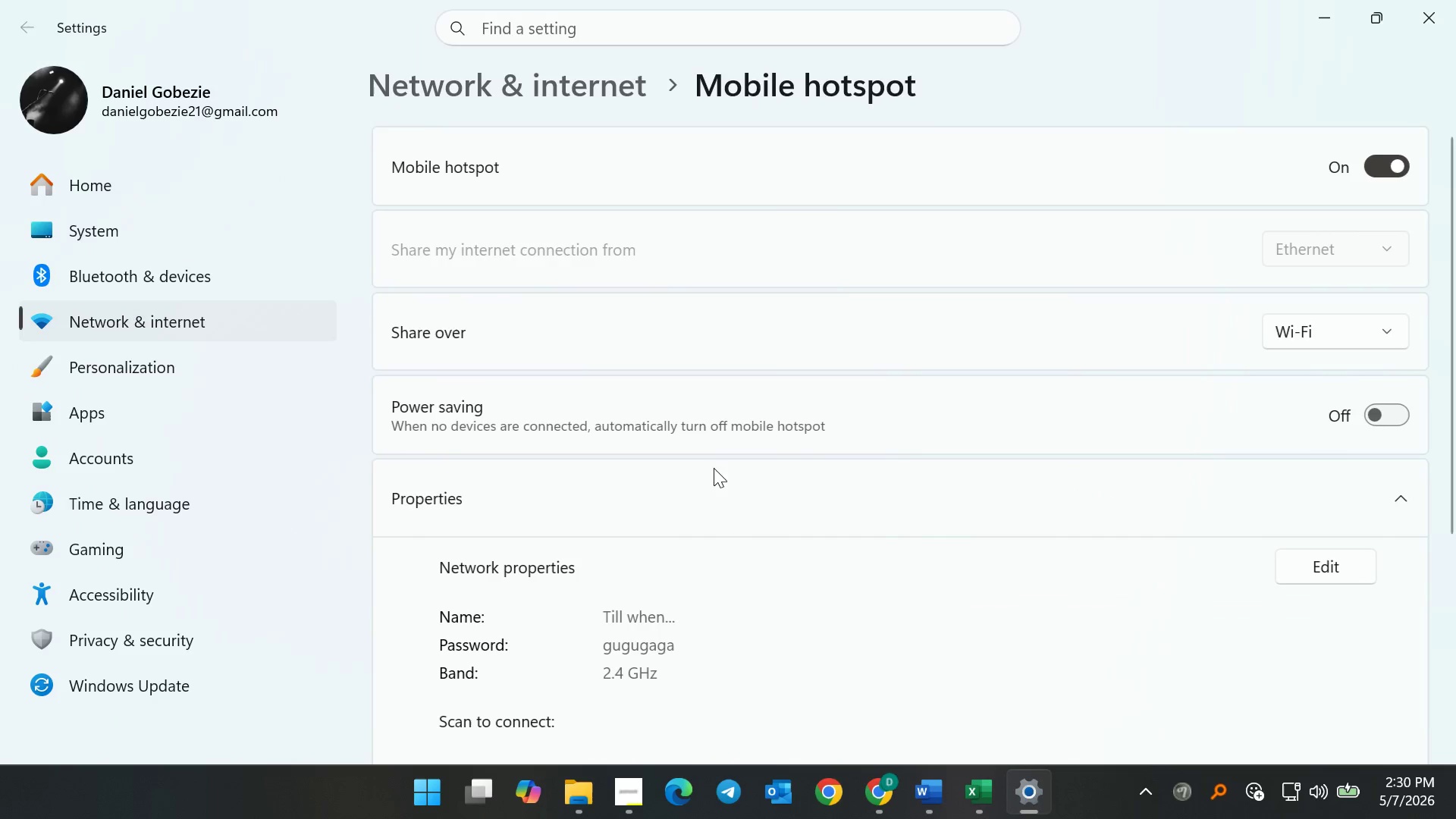 
scroll: coordinate [703, 560], scroll_direction: down, amount: 2.0
 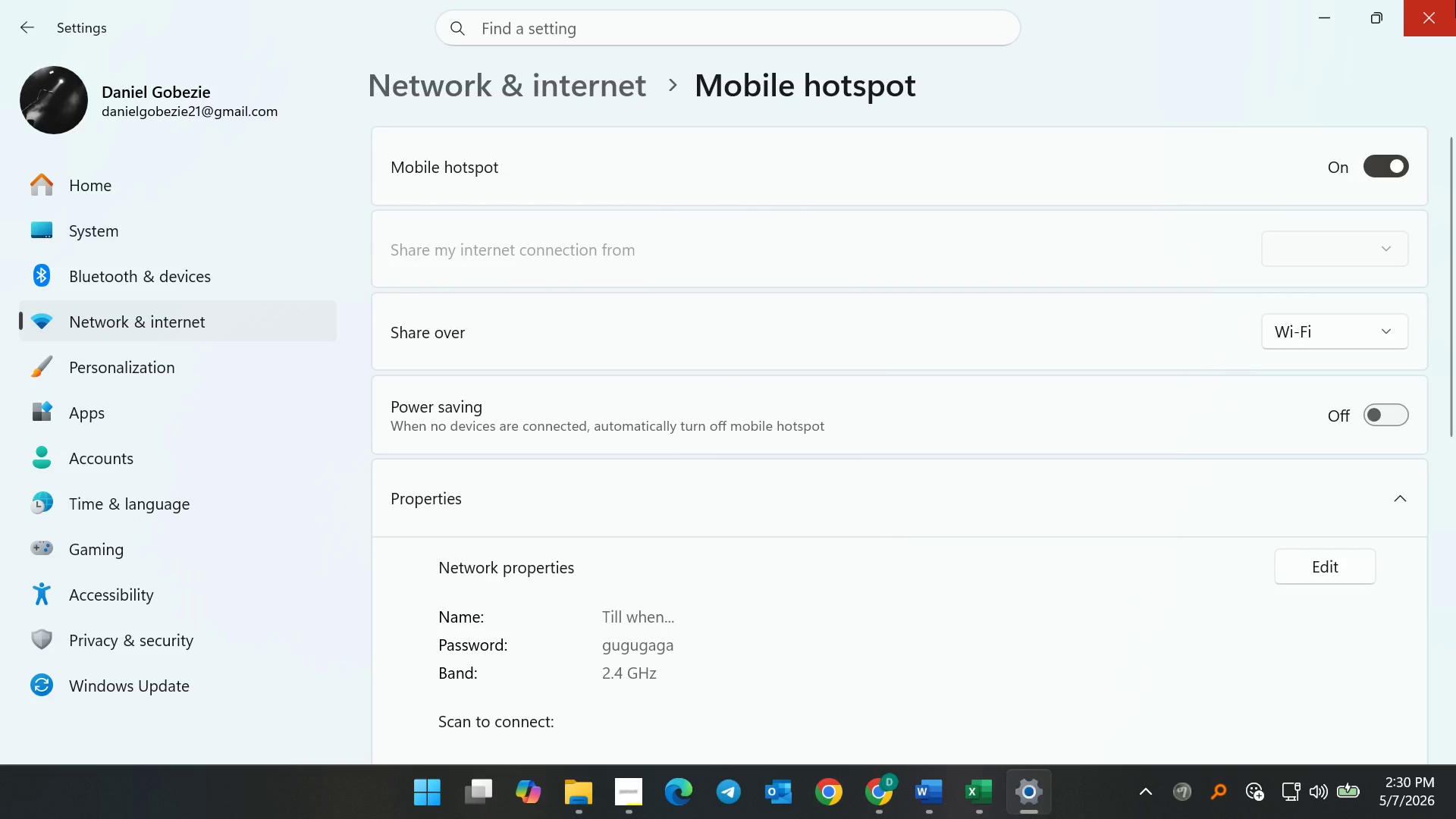 
left_click([1455, 0])
 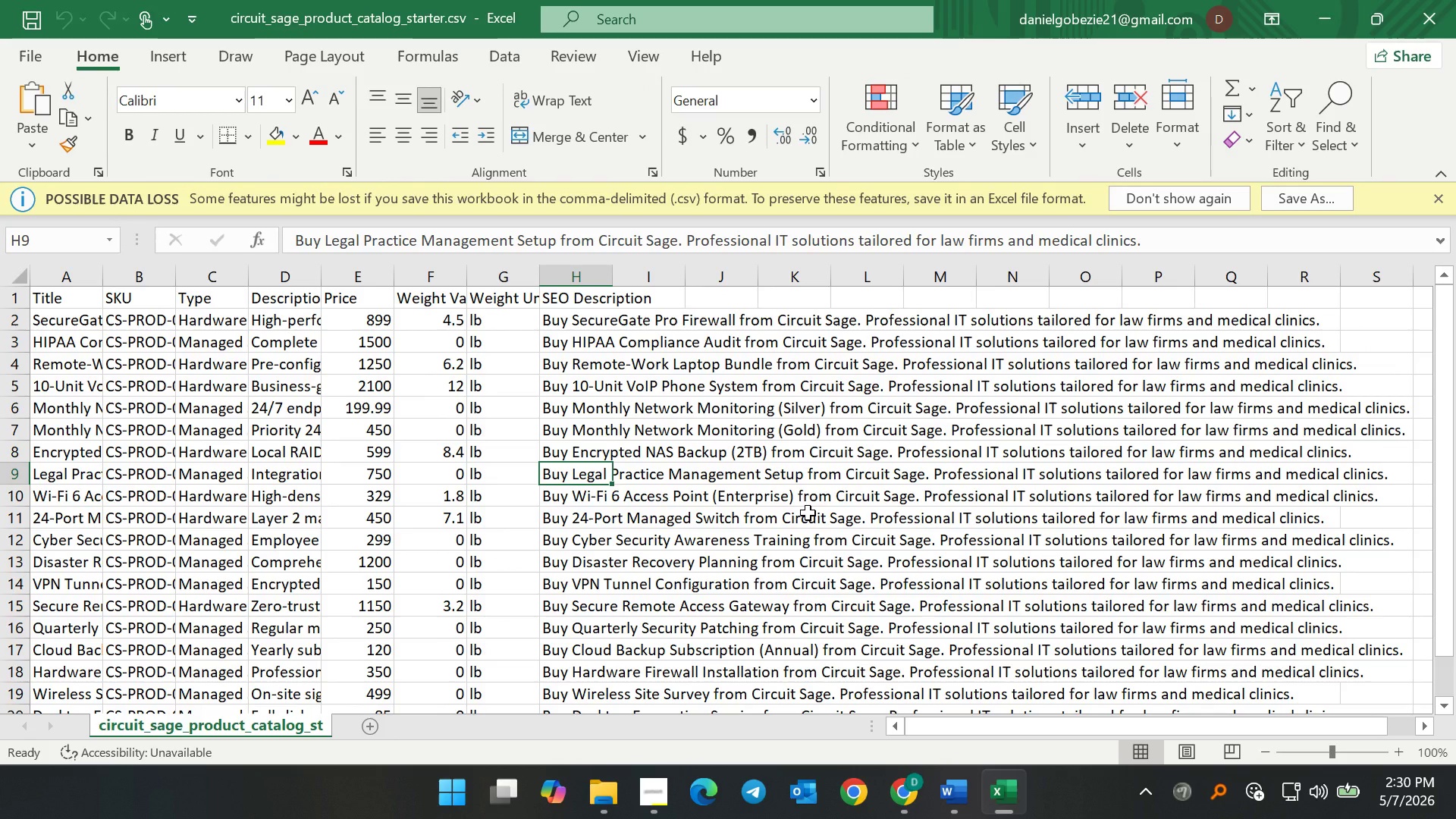 
wait(37.42)
 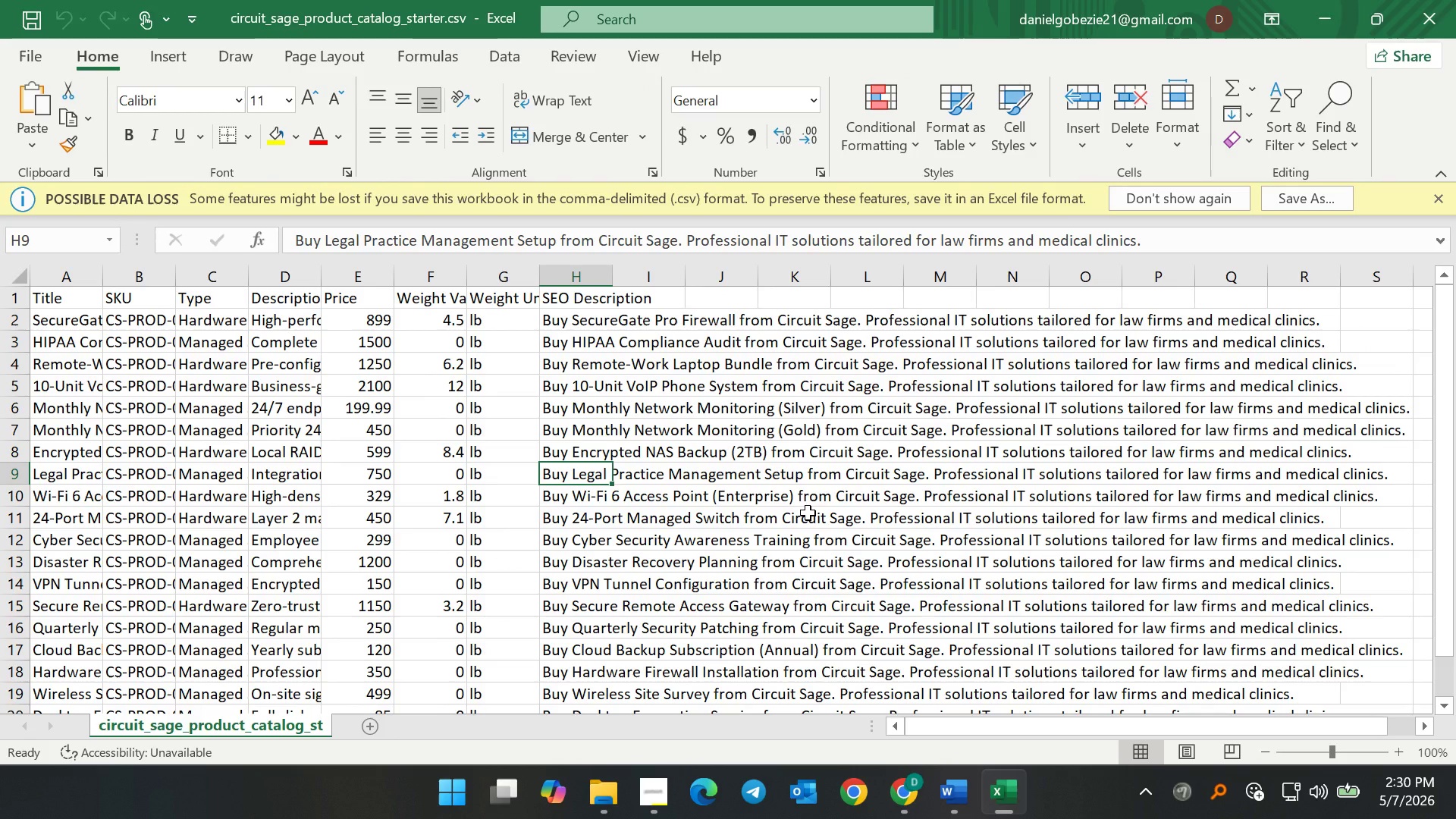 
double_click([450, 319])
 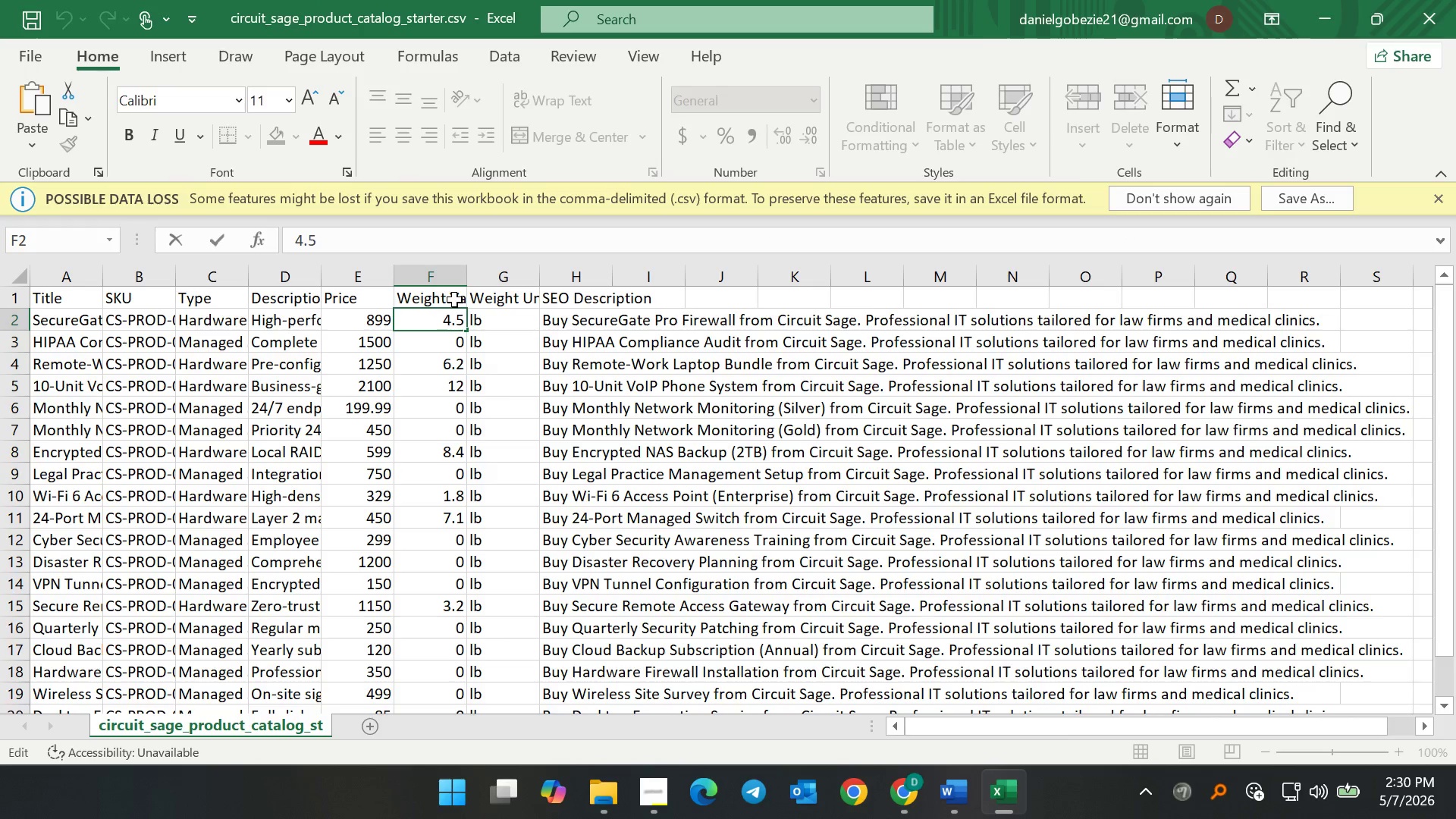 
left_click([454, 300])
 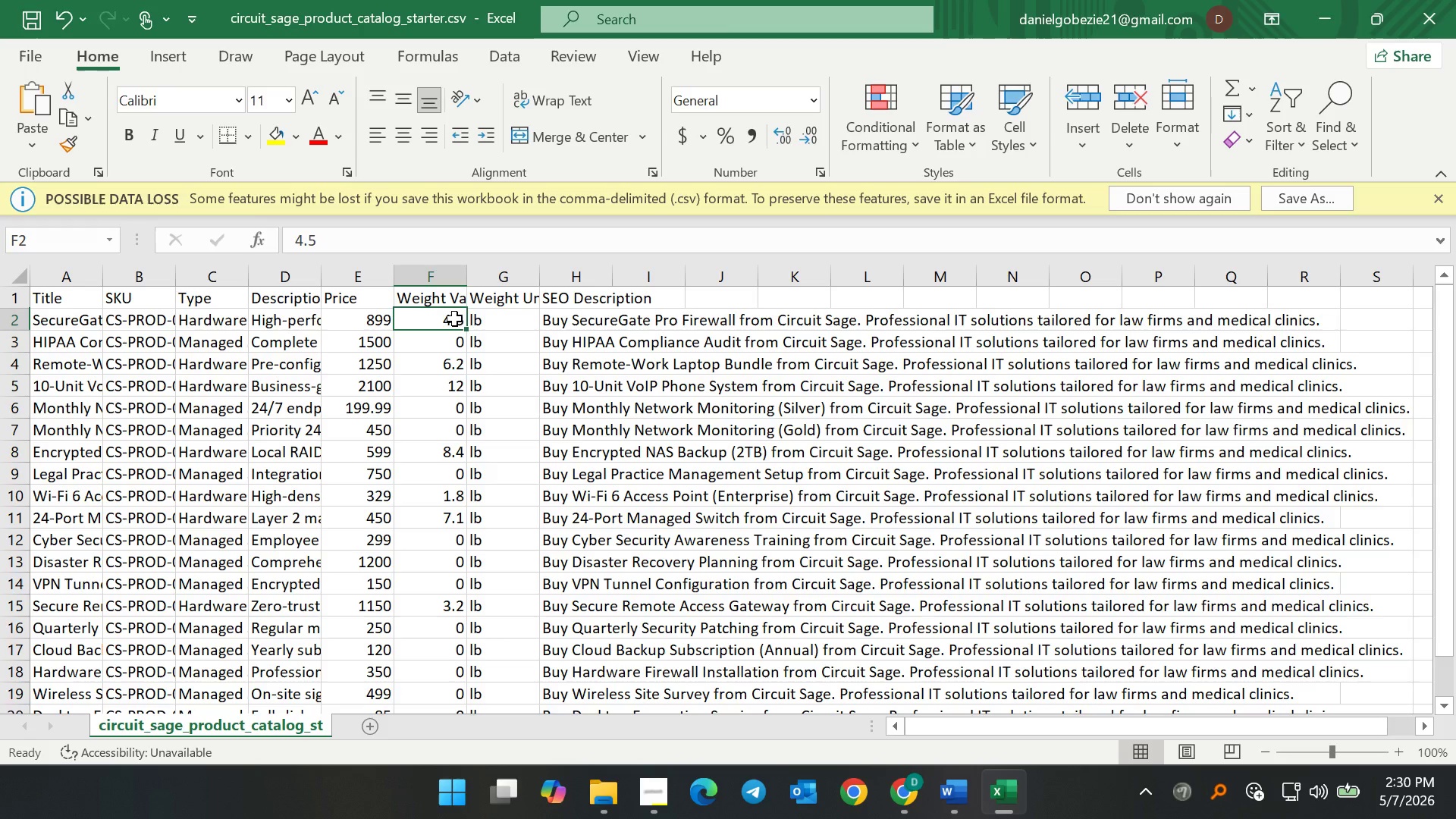 
double_click([454, 320])
 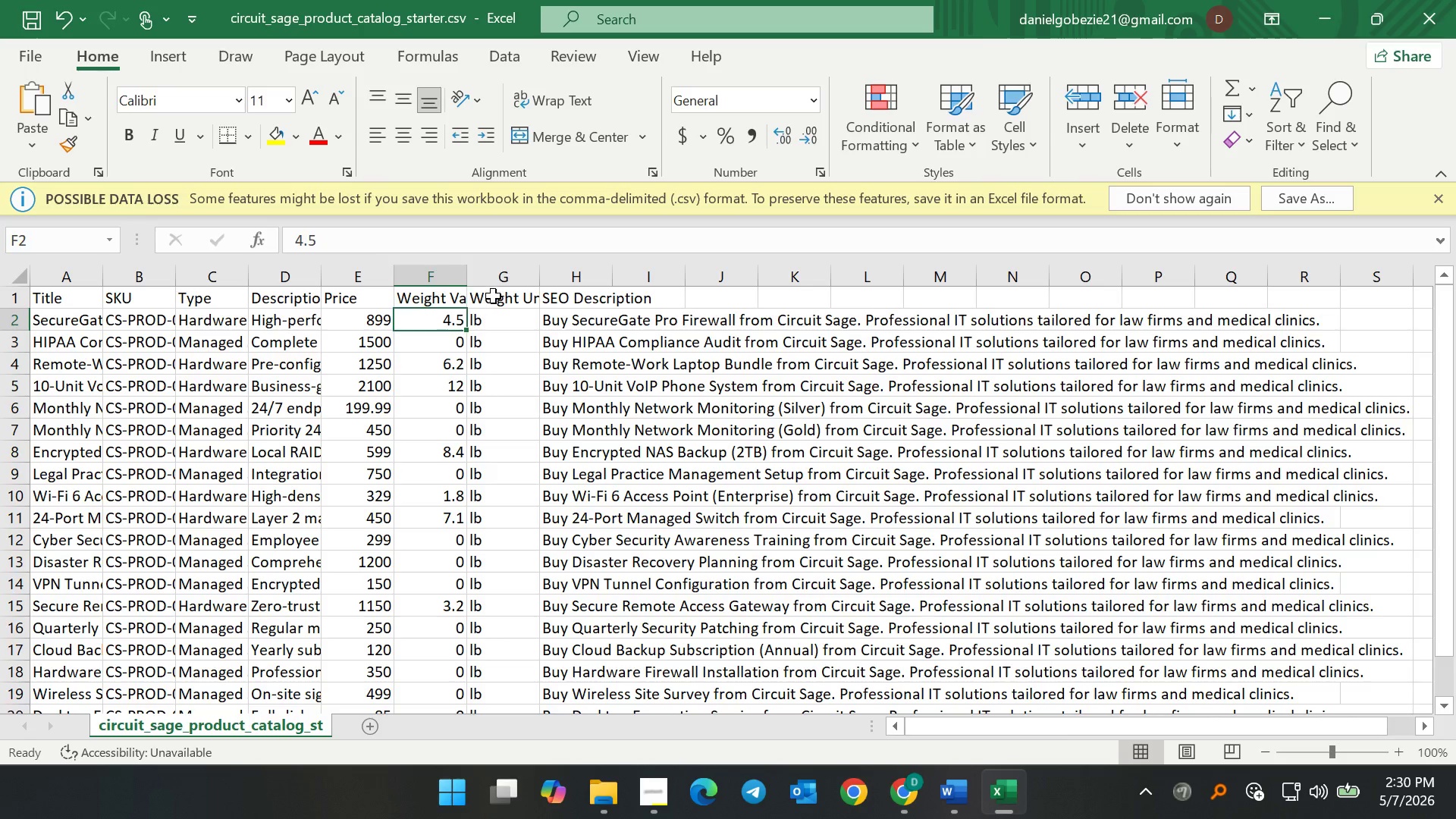 
left_click([493, 296])
 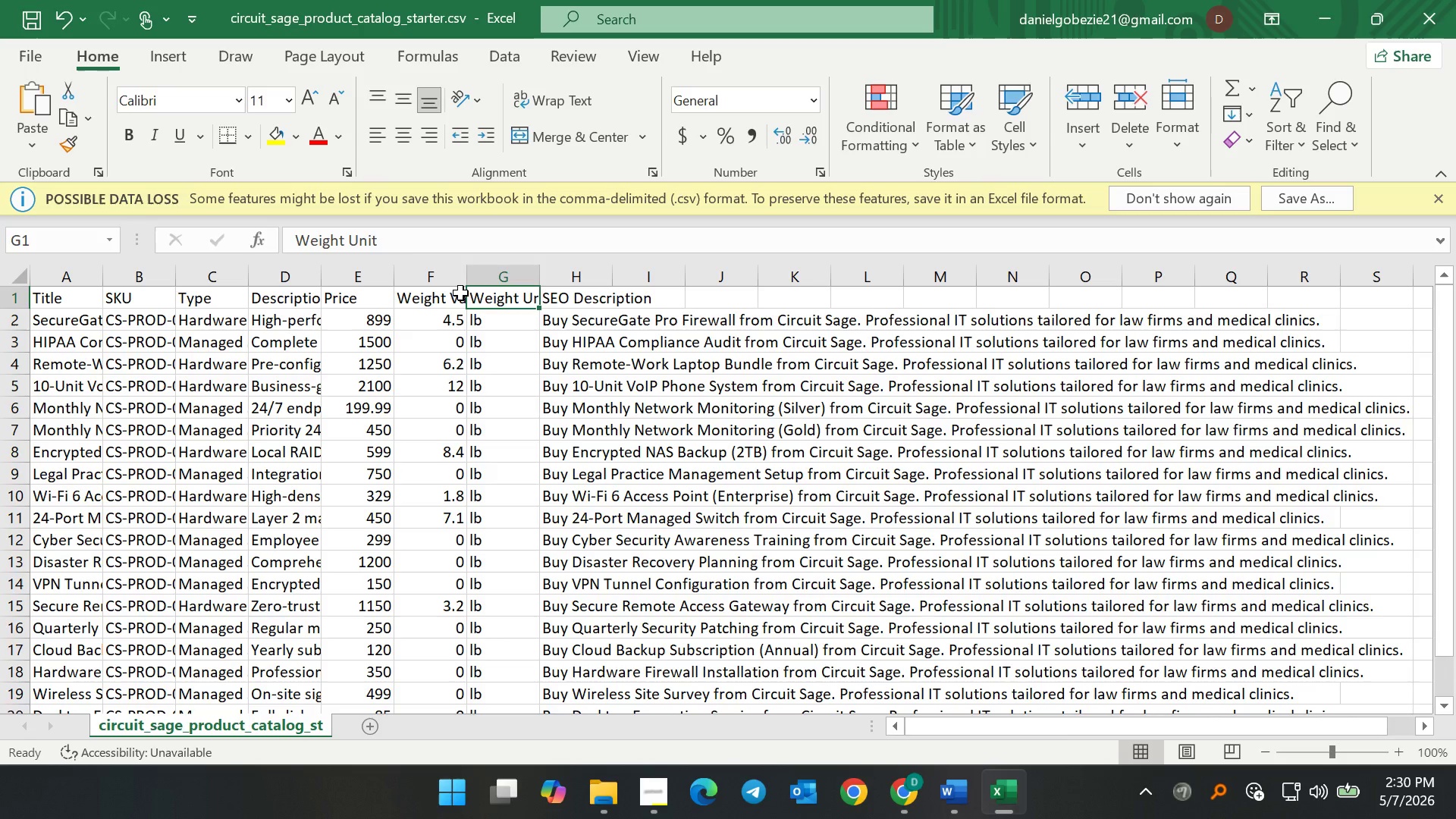 
left_click([460, 293])
 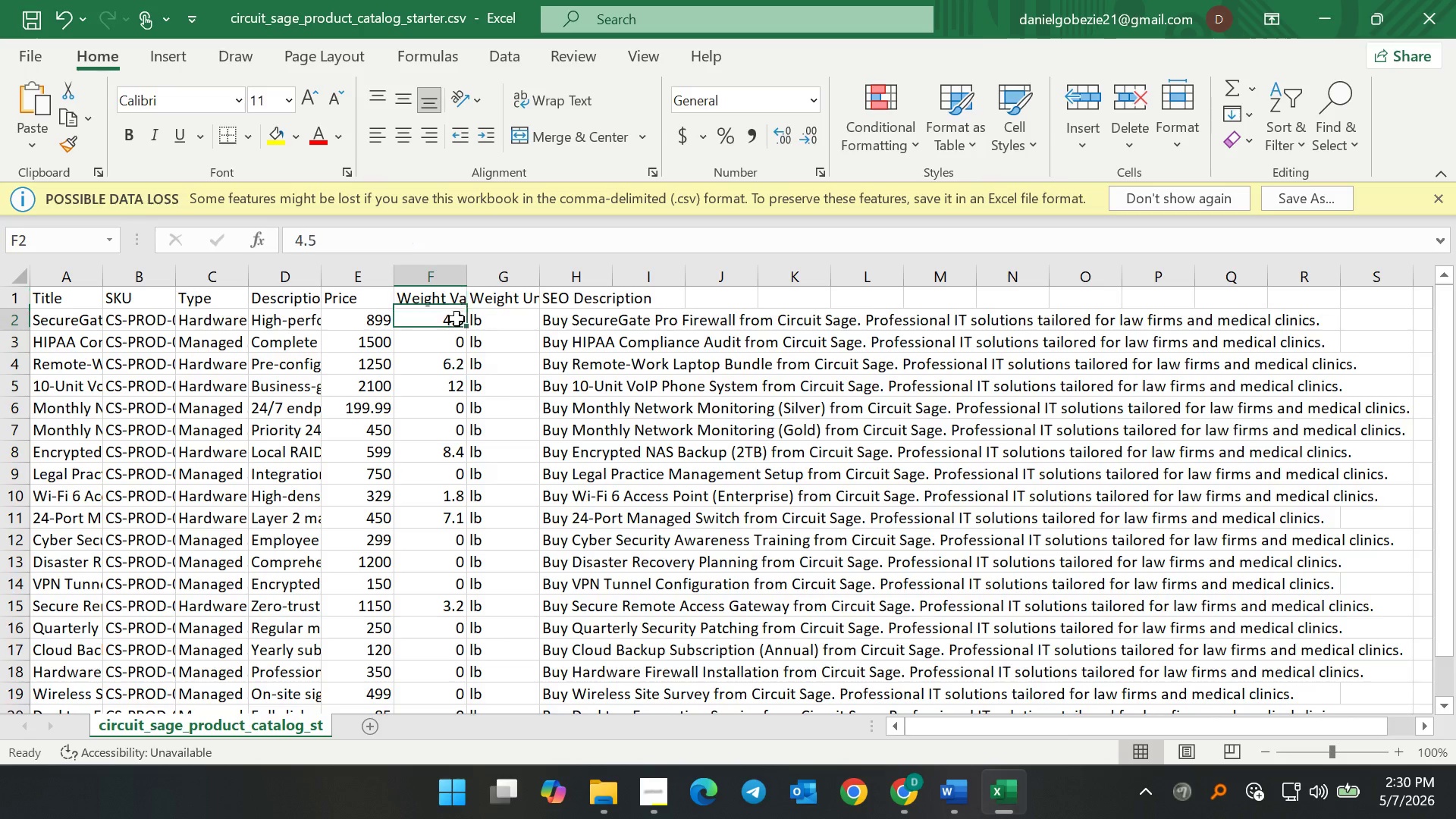 
double_click([457, 318])
 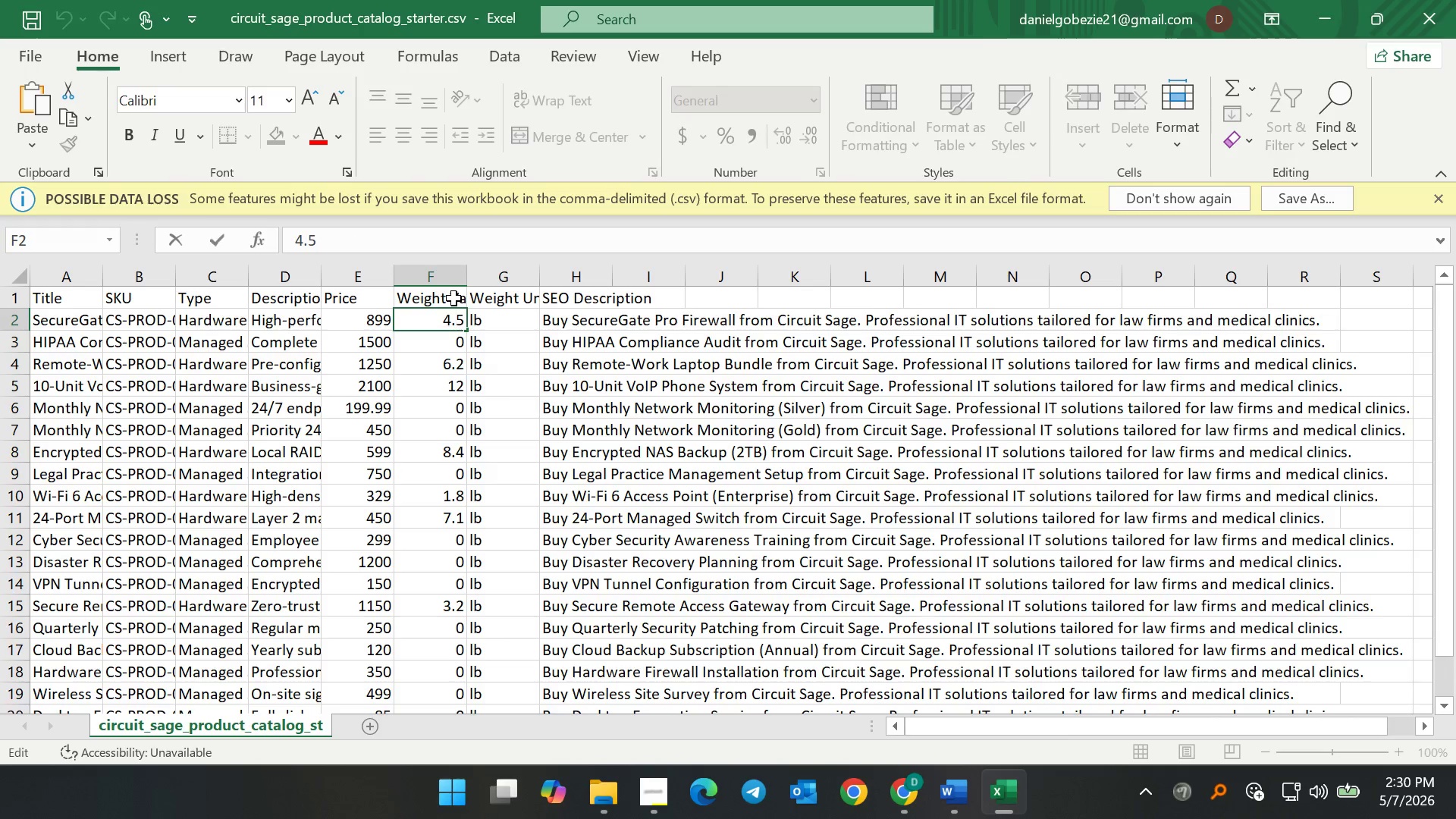 
double_click([453, 298])
 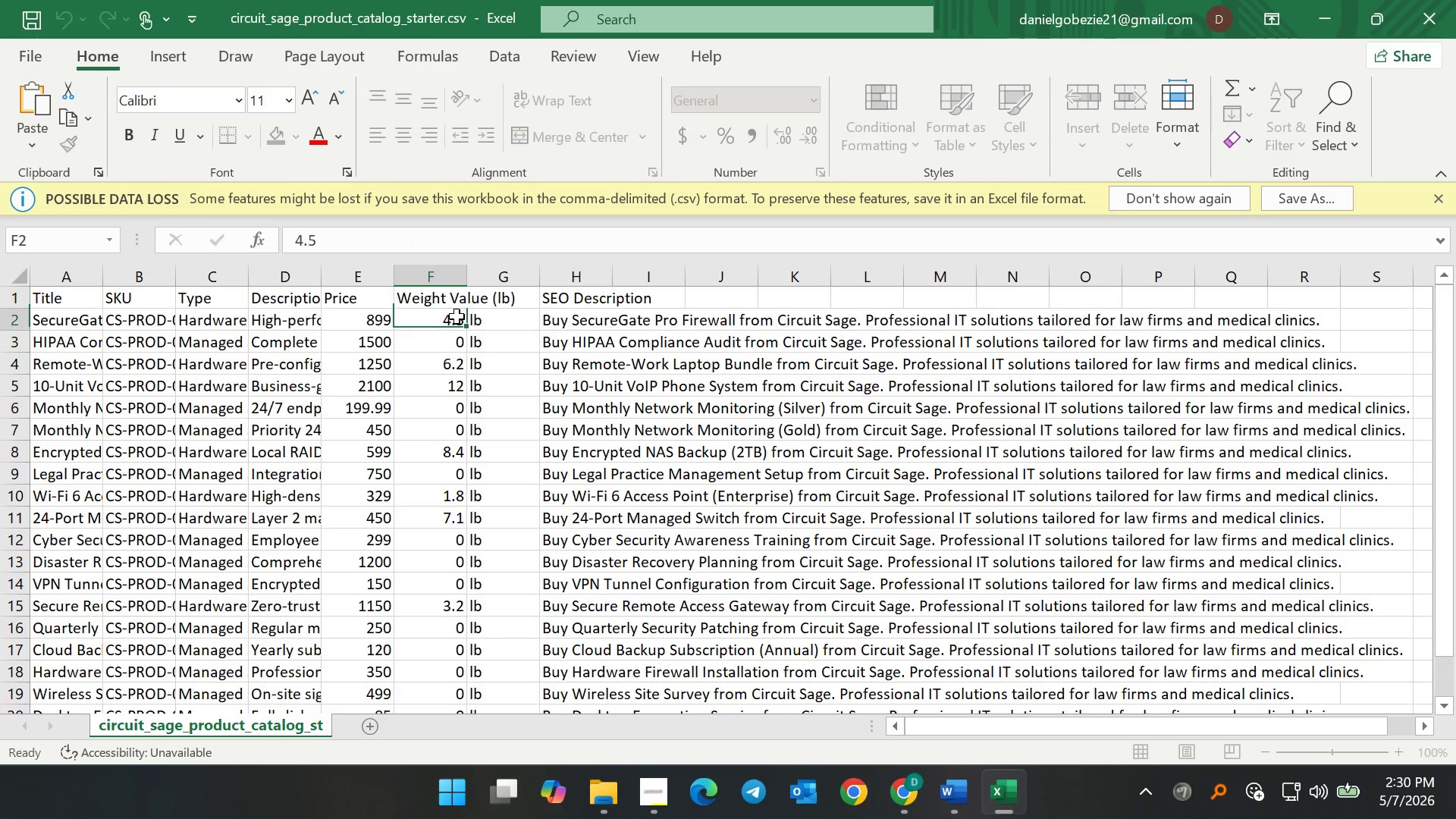 
double_click([457, 316])
 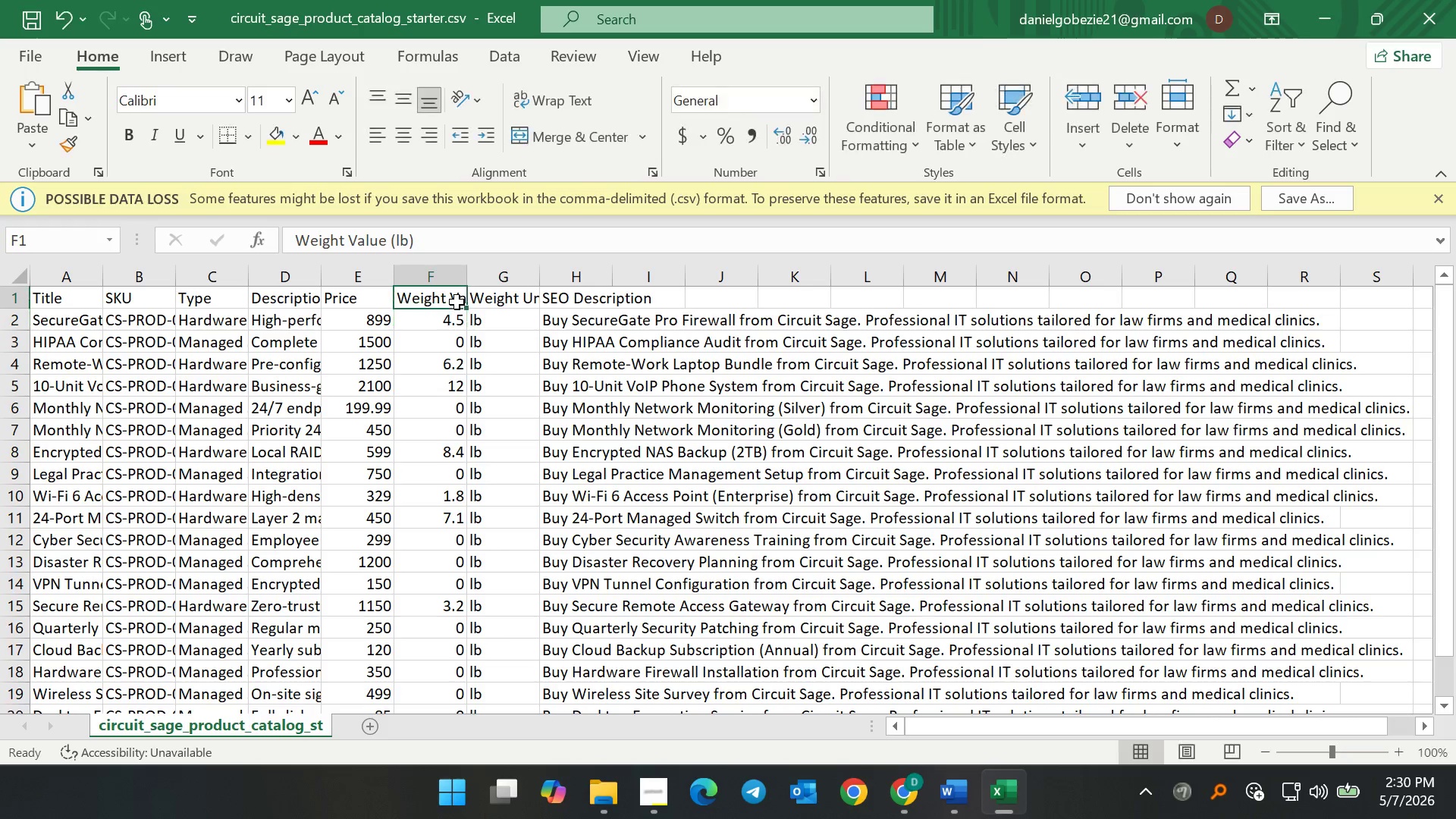 
double_click([457, 301])
 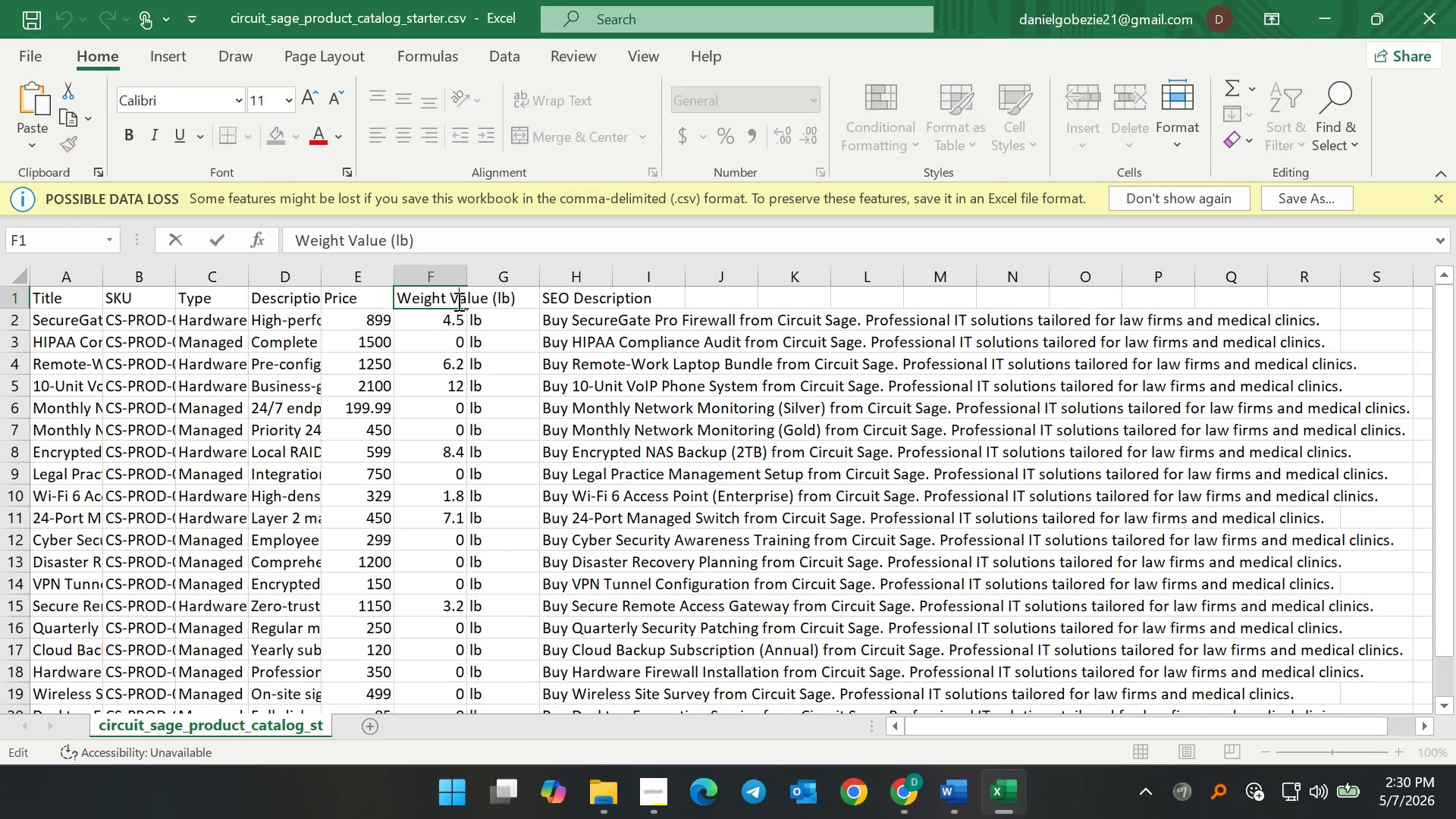 
triple_click([457, 301])
 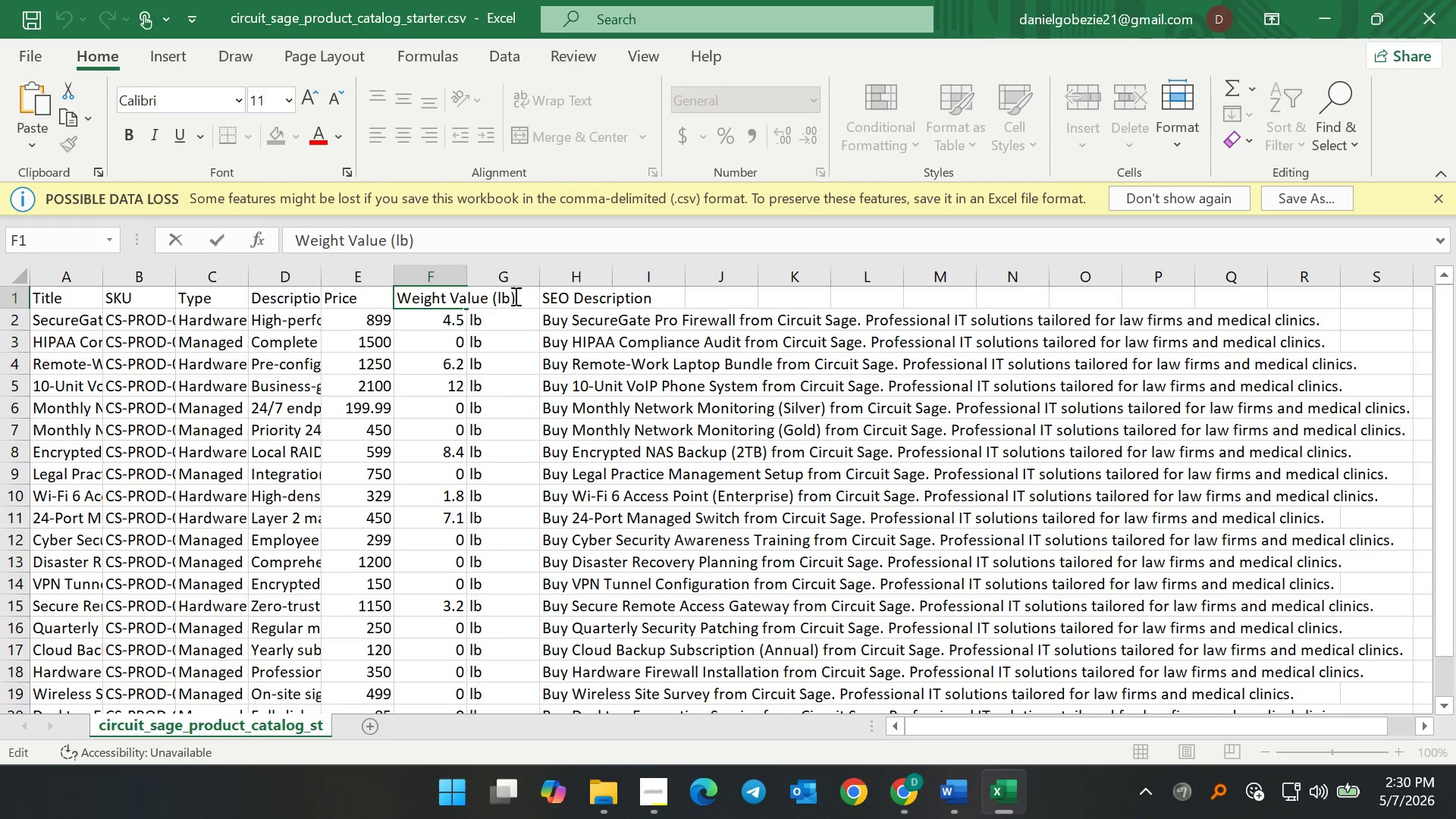 
left_click_drag(start_coordinate=[516, 295], to_coordinate=[487, 297])
 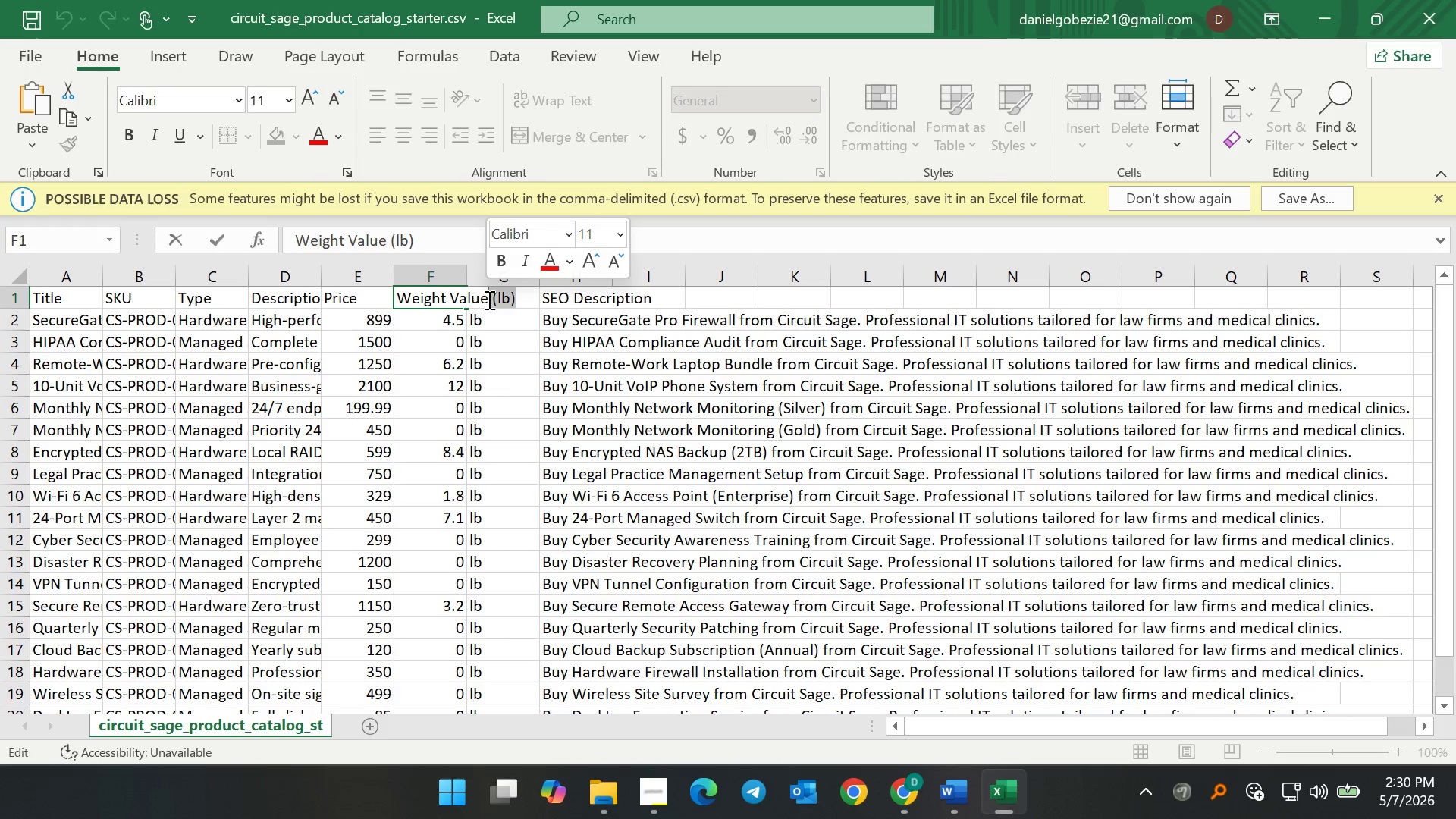 
key(Backspace)
 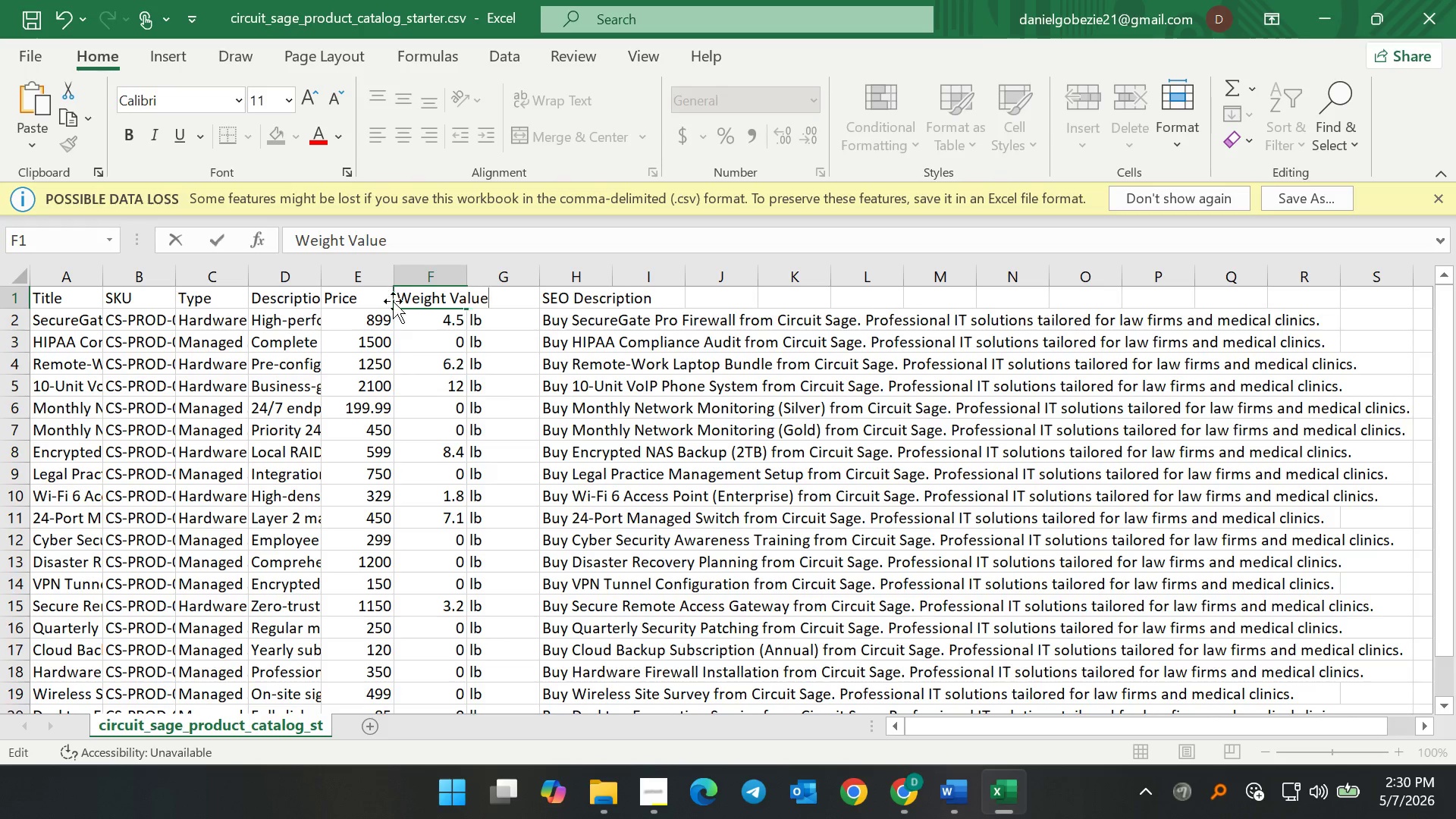 
left_click([411, 353])
 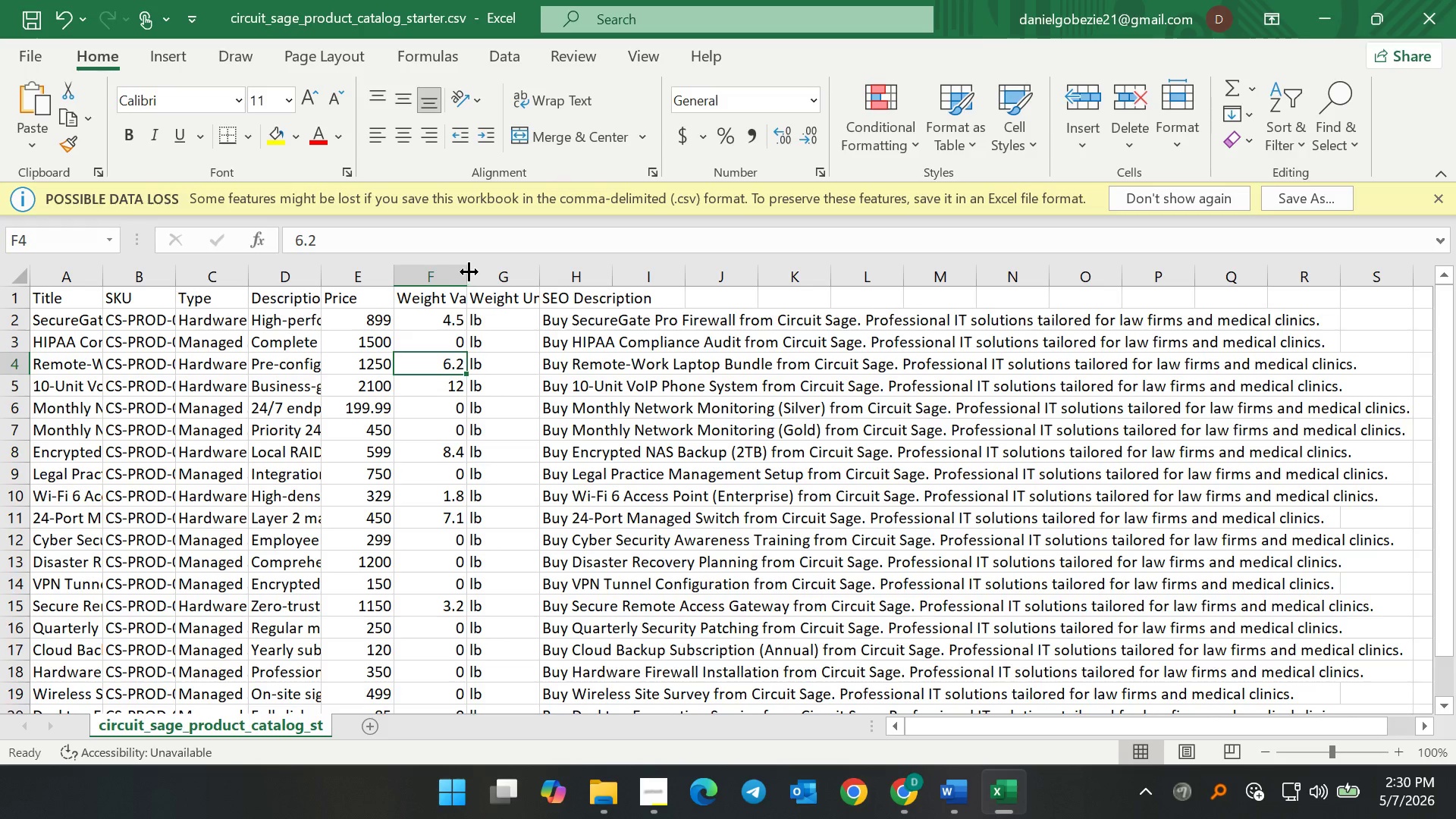 
left_click_drag(start_coordinate=[469, 271], to_coordinate=[489, 265])
 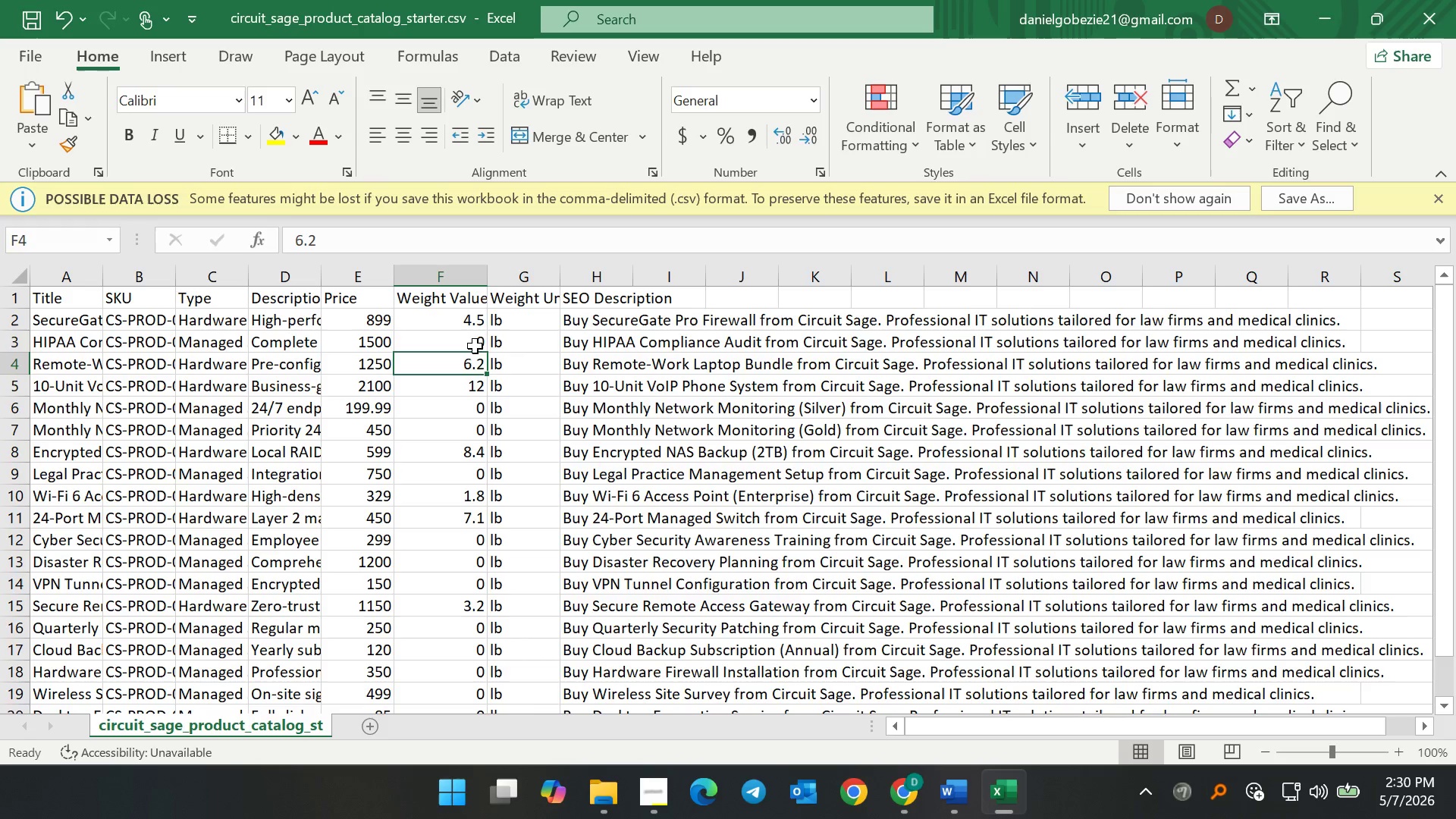 
left_click([470, 347])
 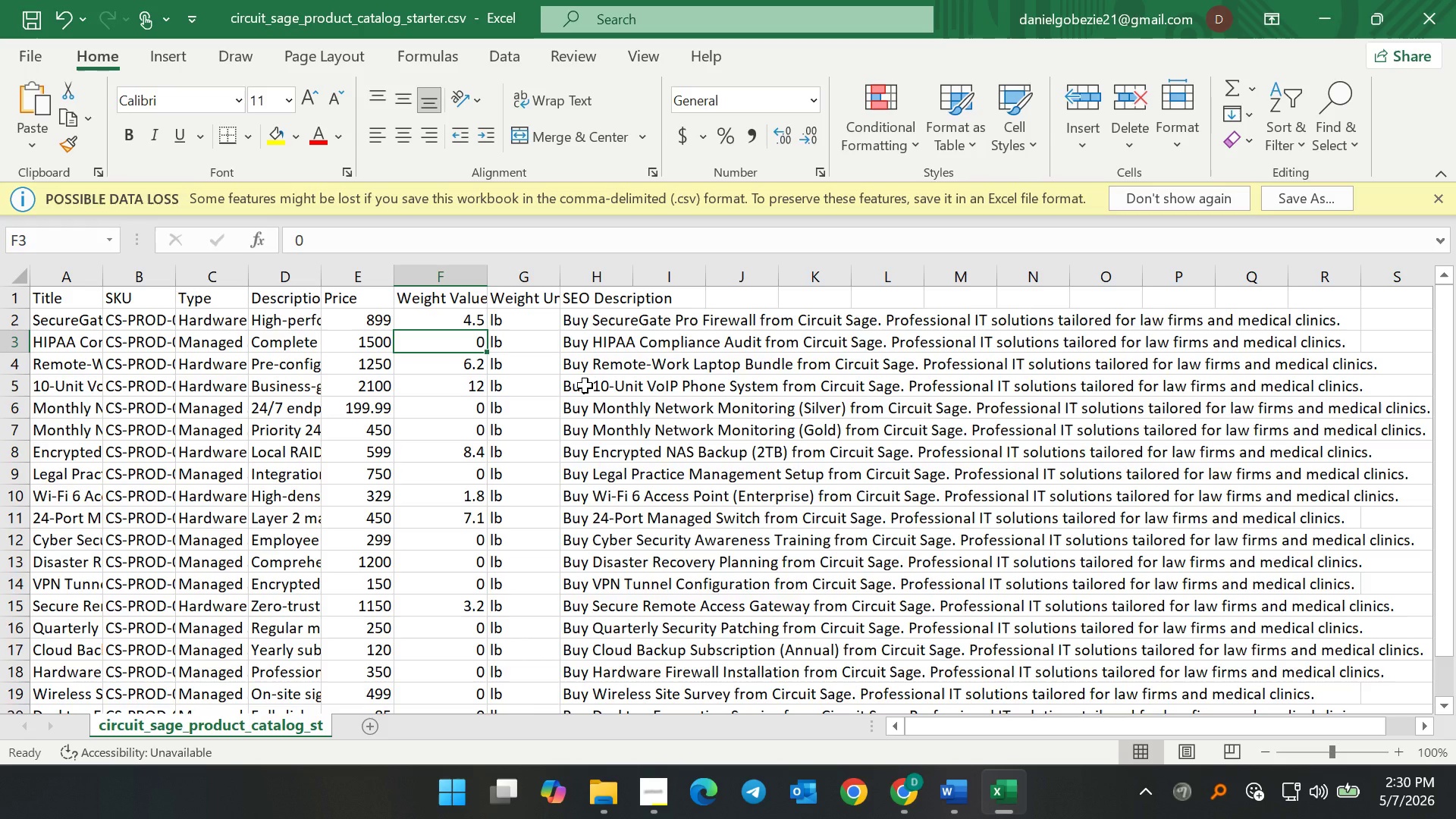 
key(Control+ControlLeft)
 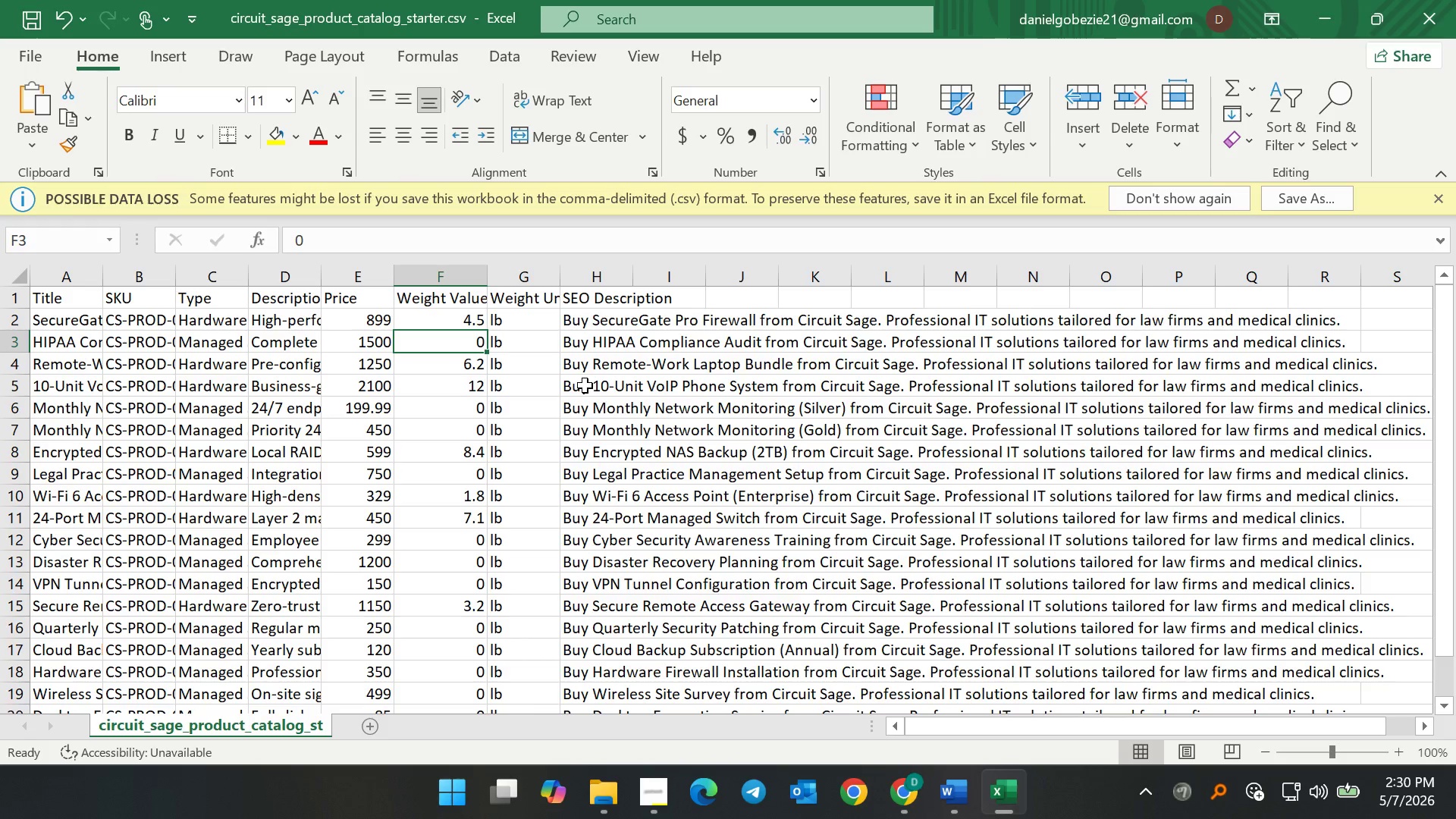 
key(Control+S)
 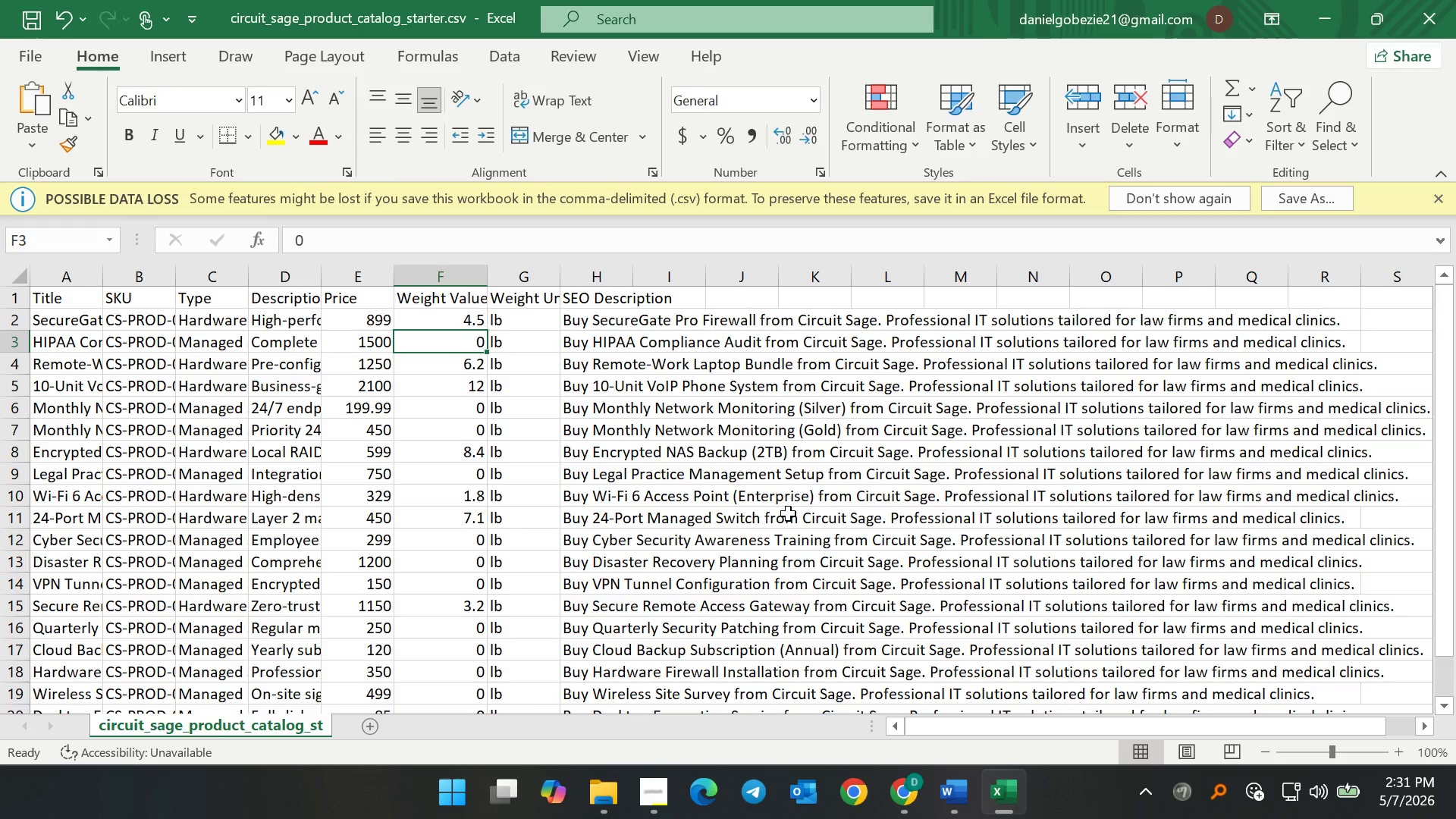 
wait(29.45)
 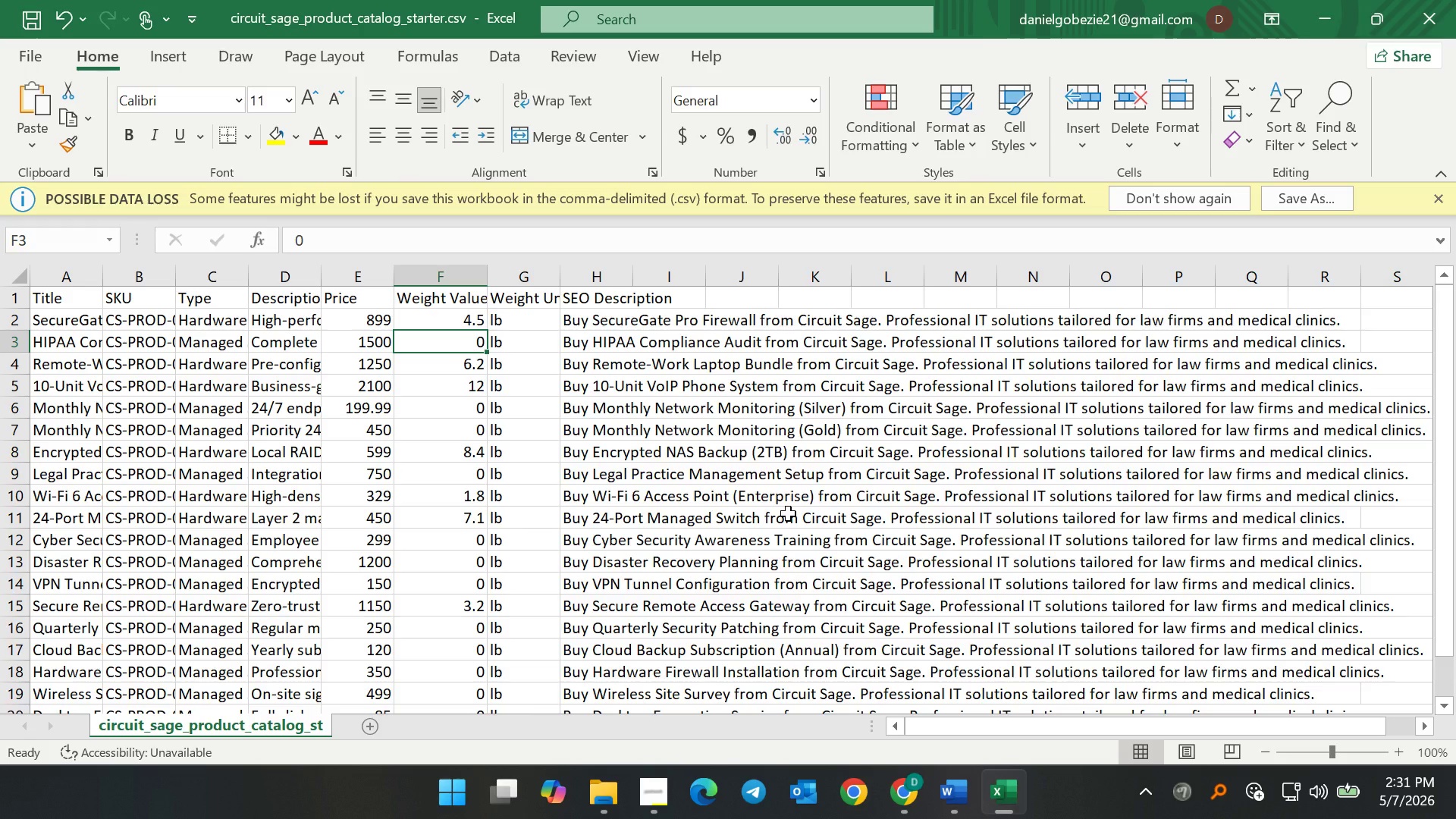 
left_click([1302, 806])
 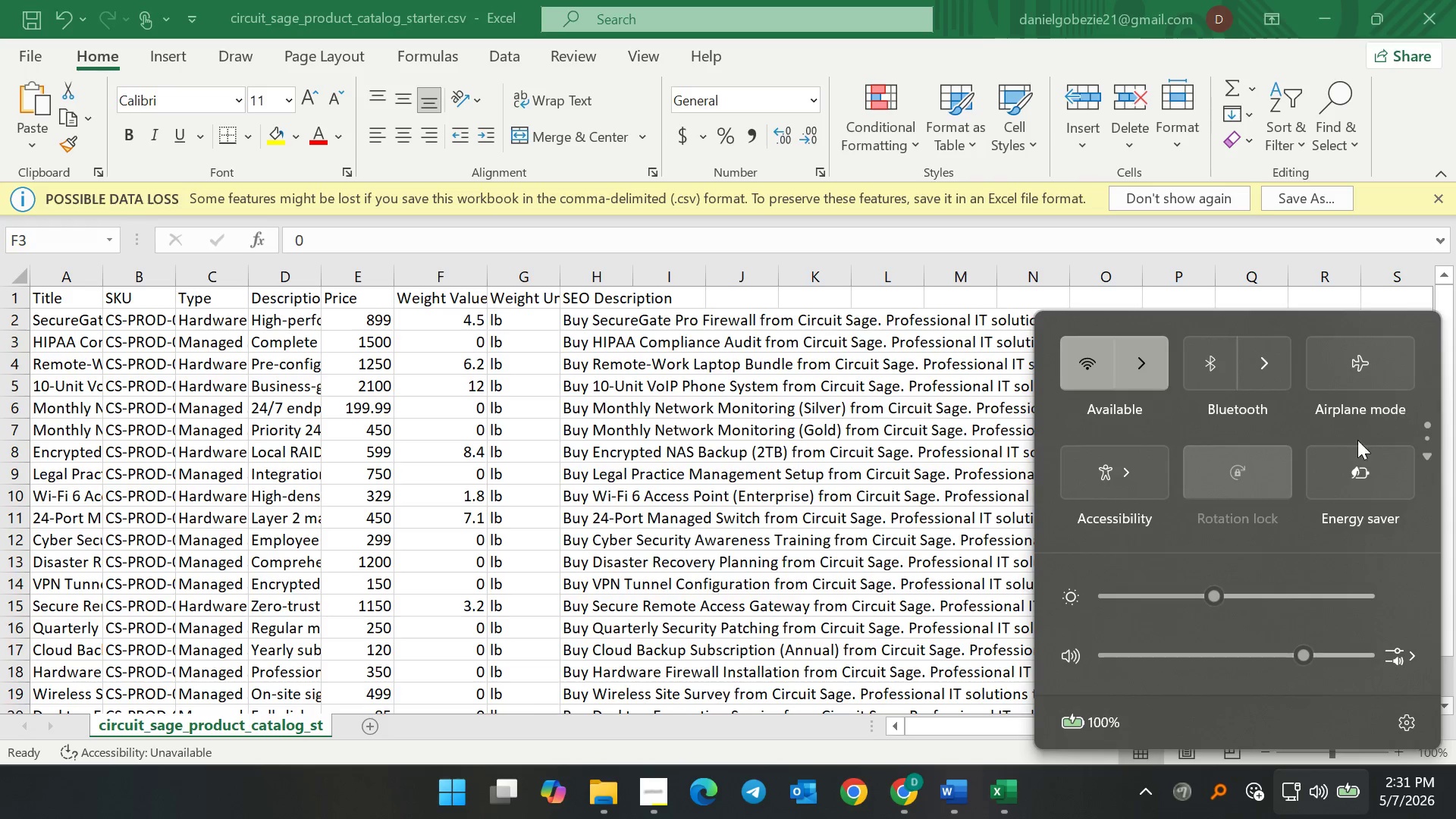 
scroll: coordinate [1314, 482], scroll_direction: down, amount: 3.0
 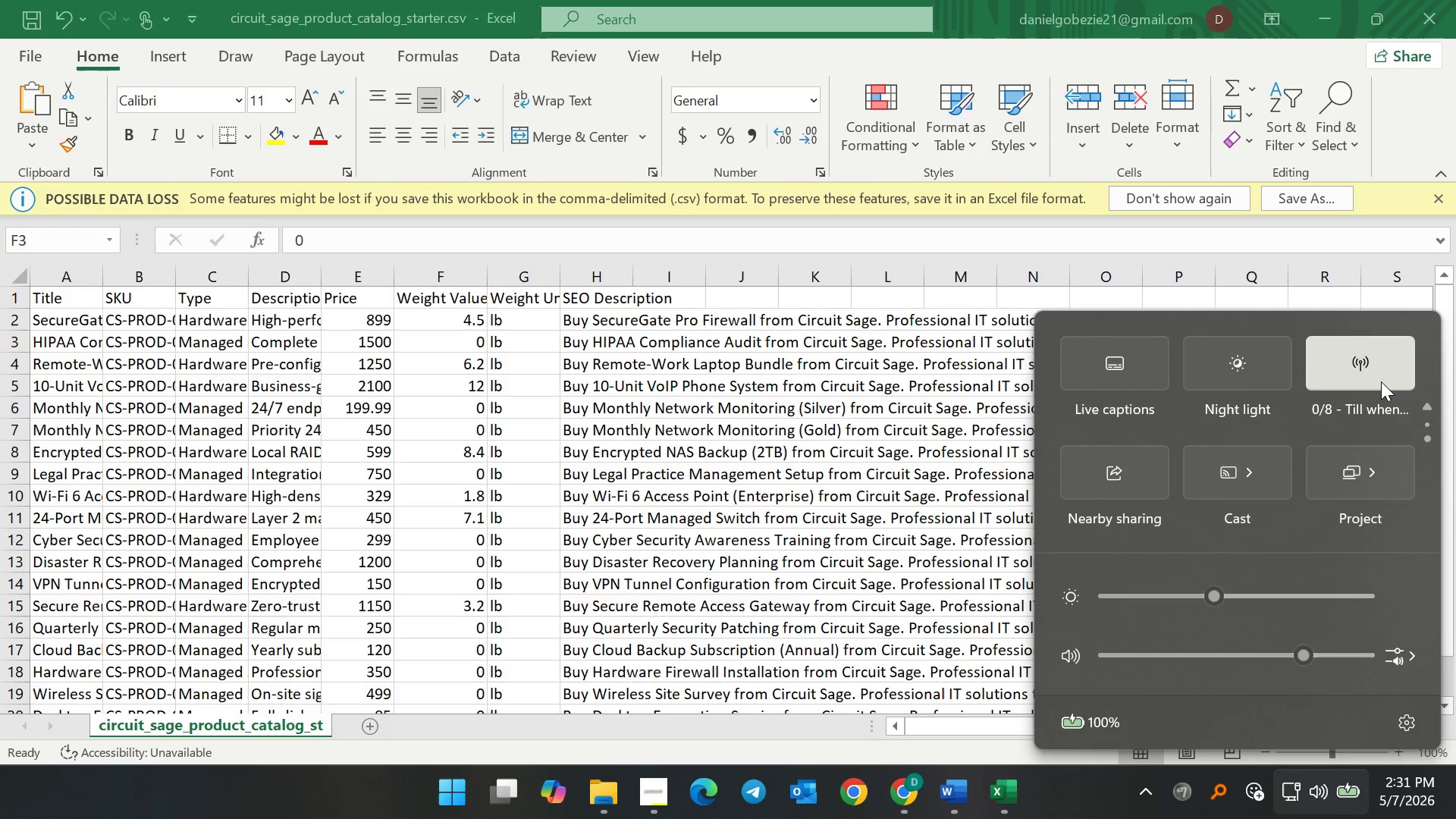 
left_click([1381, 369])
 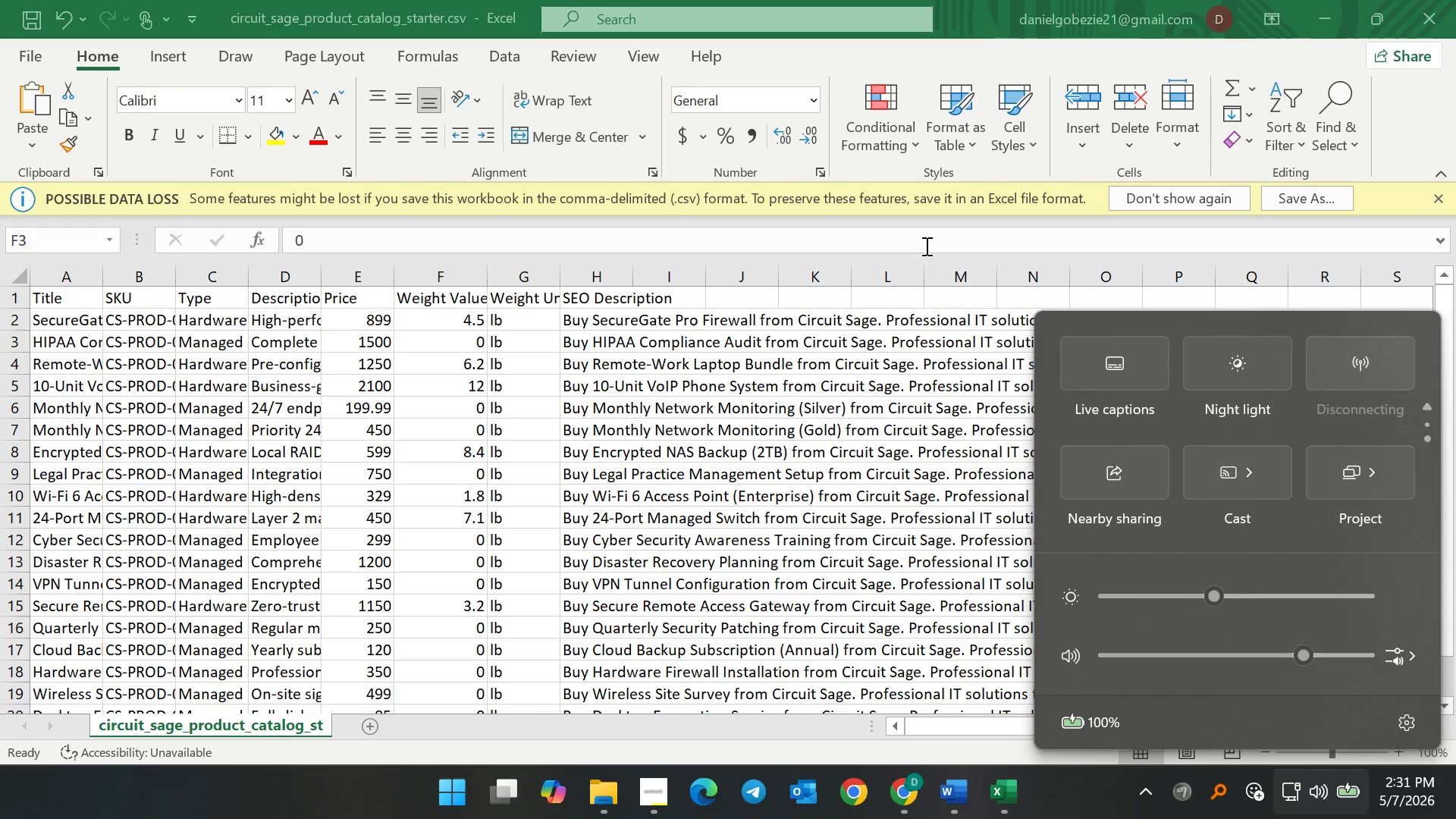 
left_click([929, 240])
 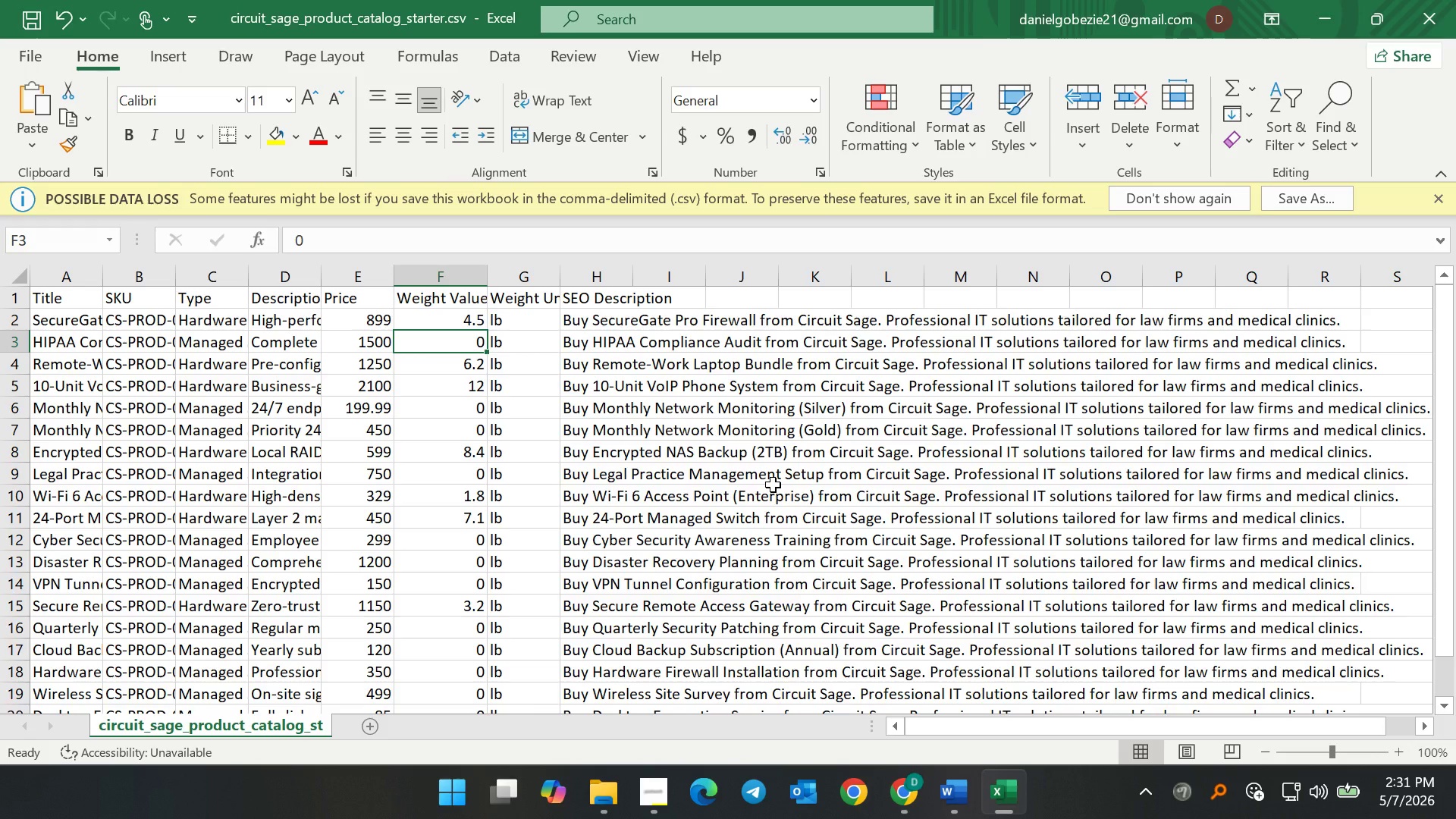 
left_click([773, 485])
 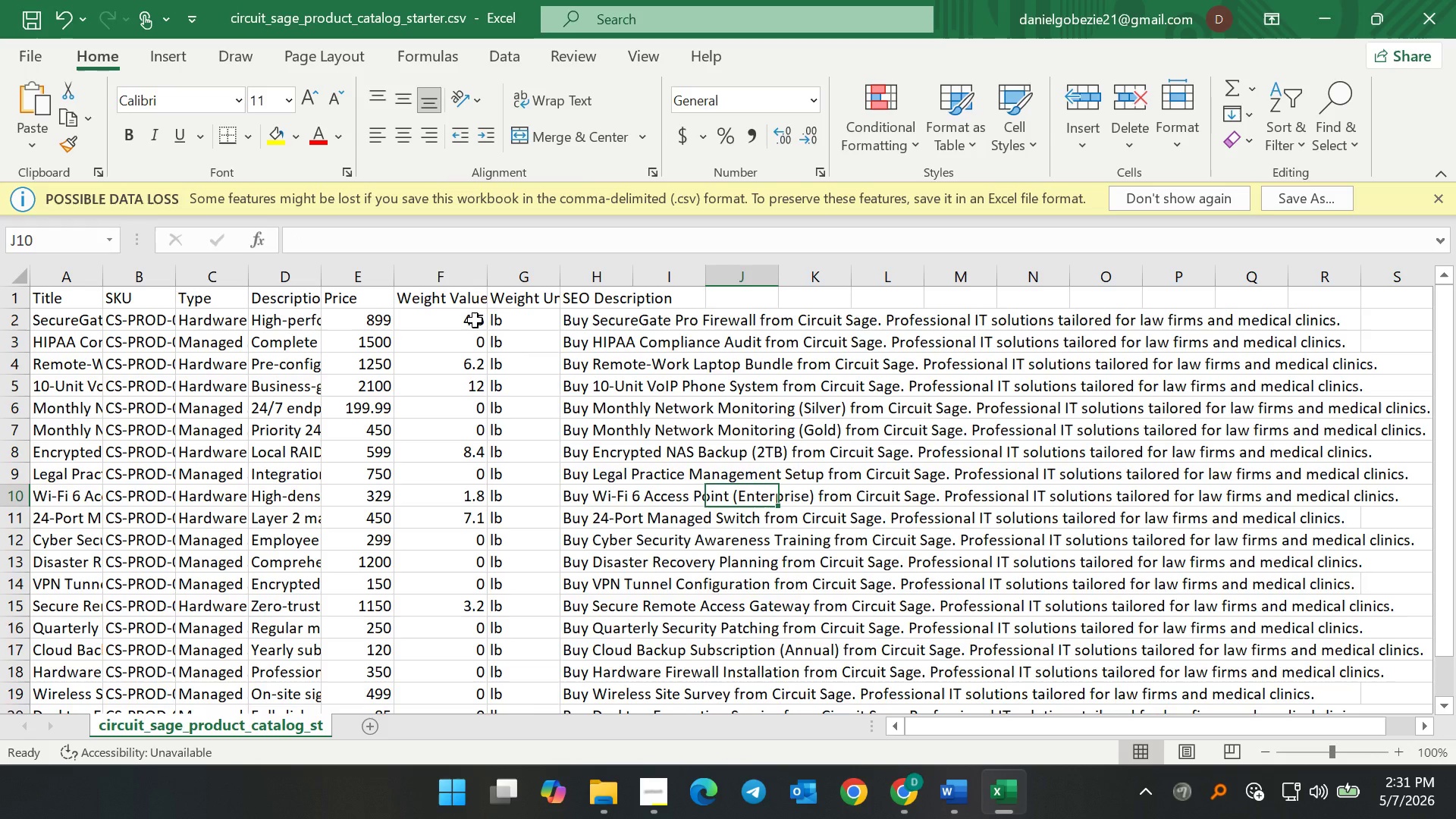 
left_click([475, 320])
 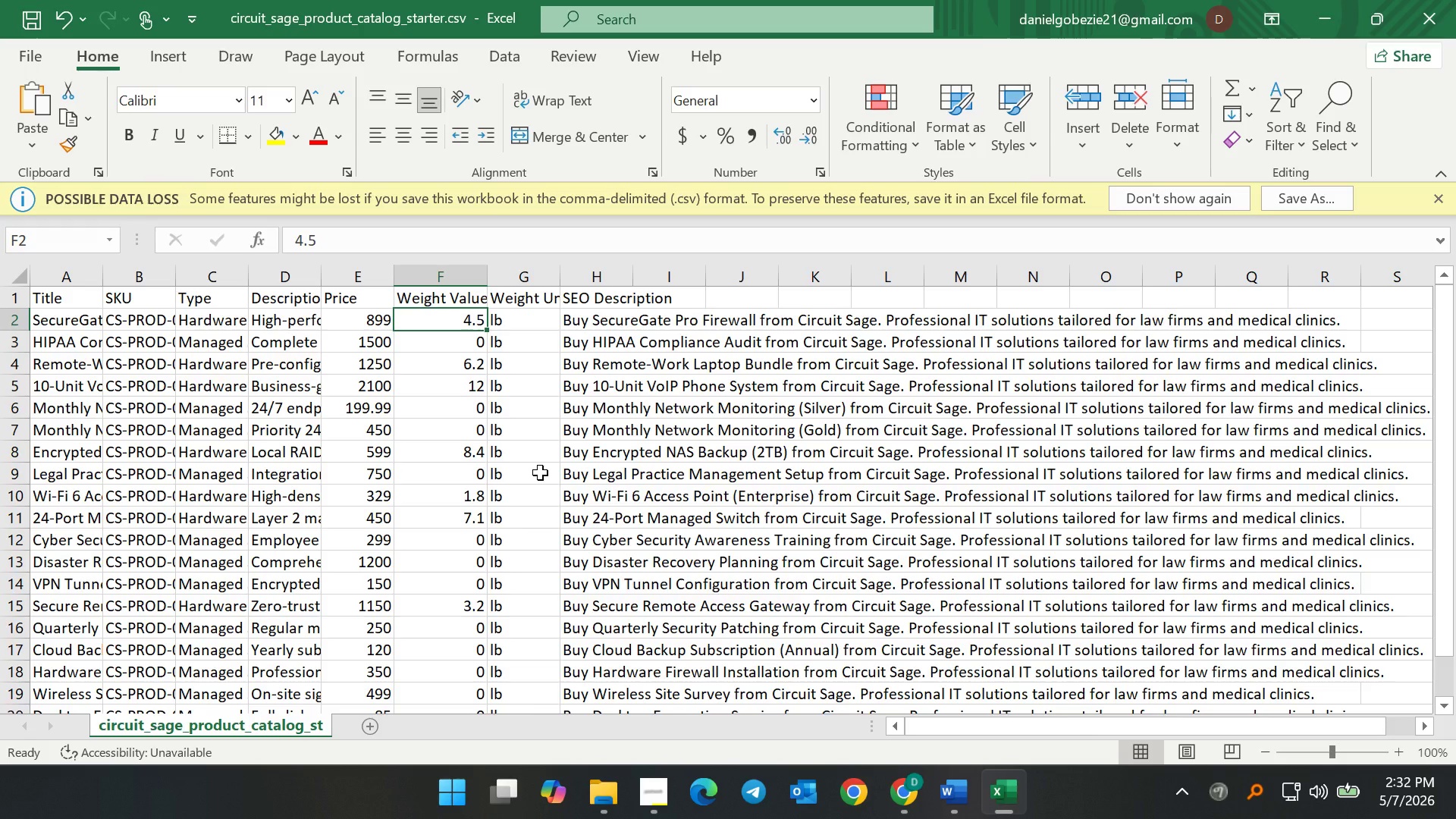 
wait(80.56)
 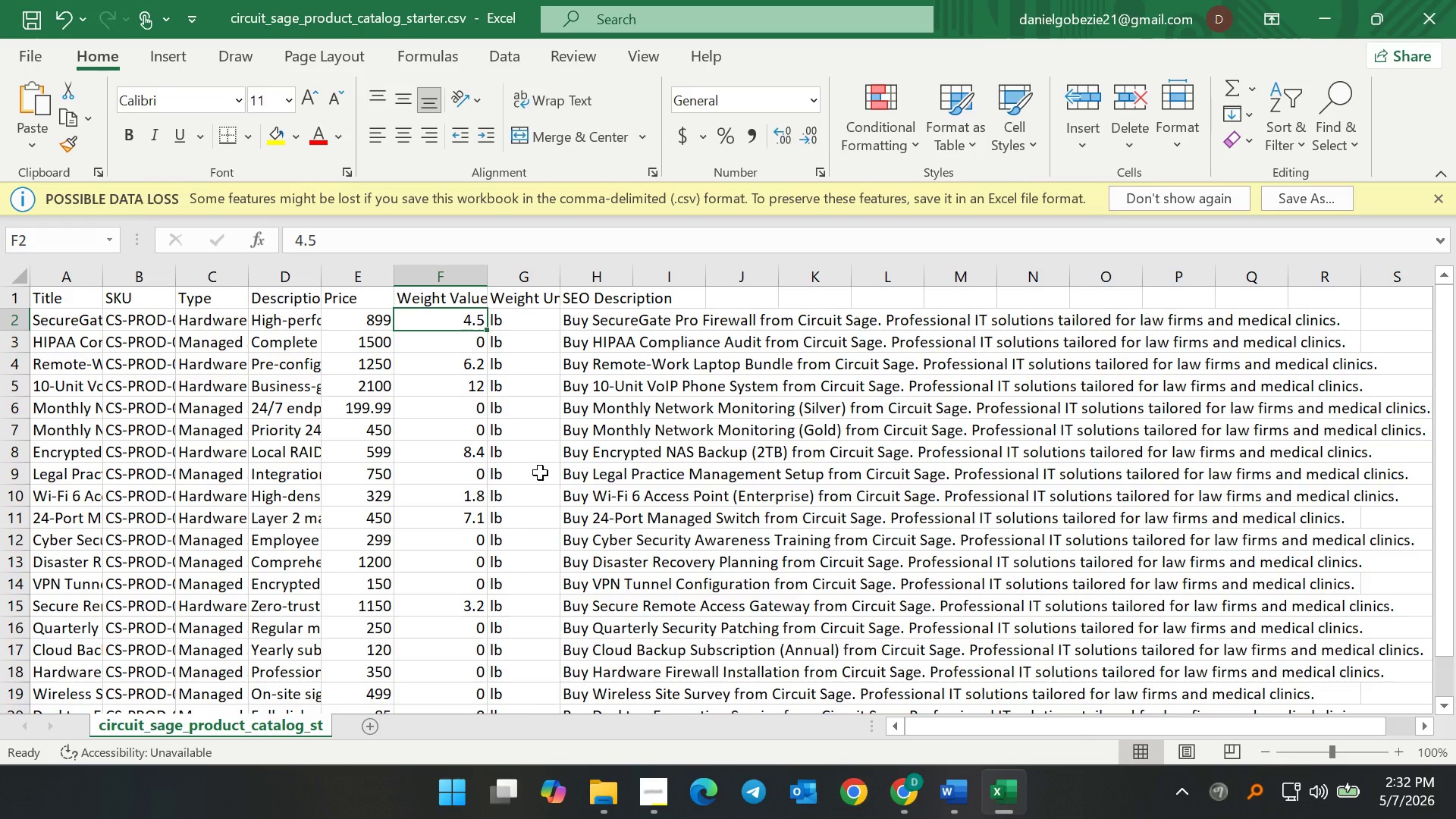 
left_click([899, 789])
 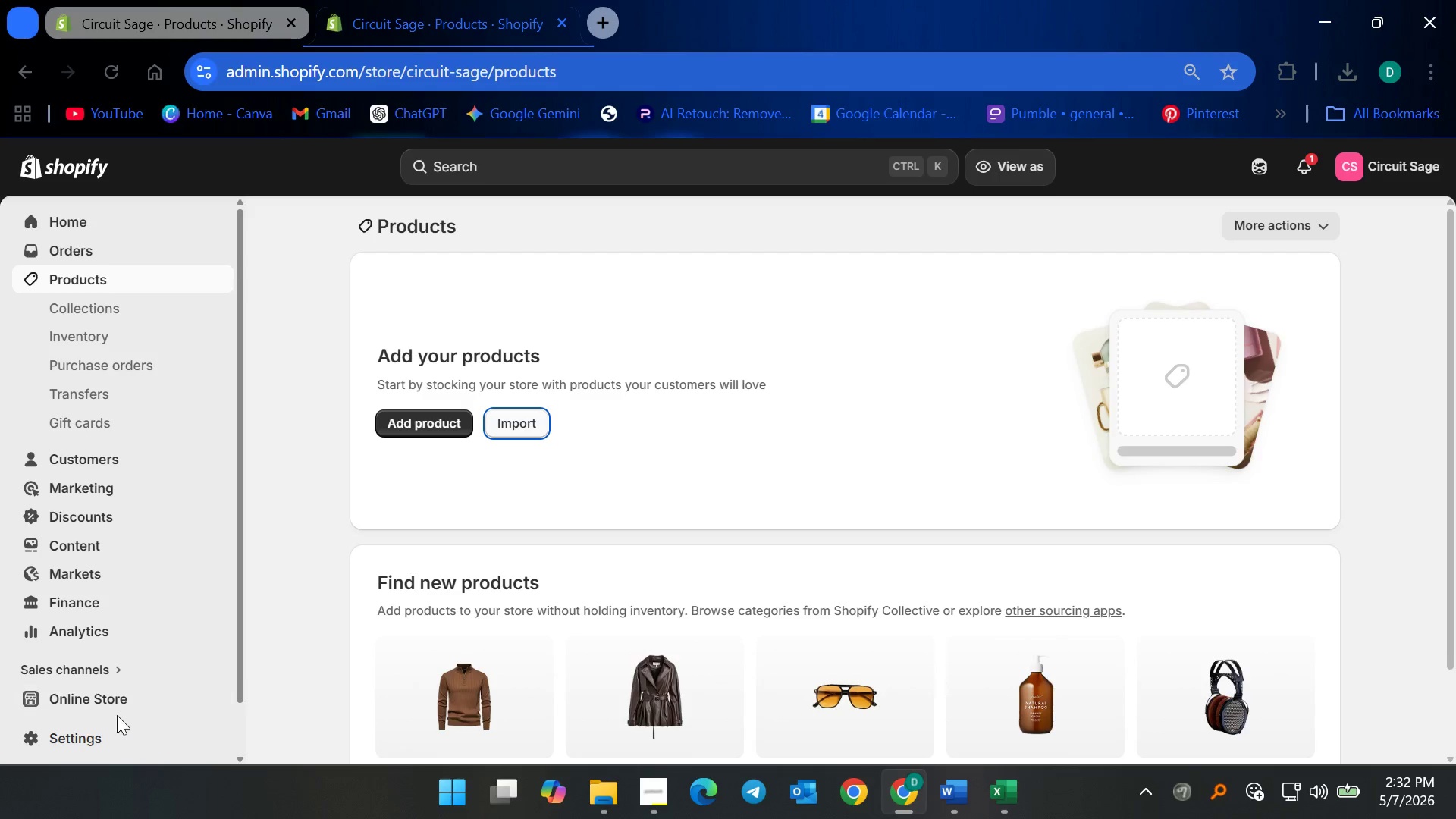 
left_click([109, 725])
 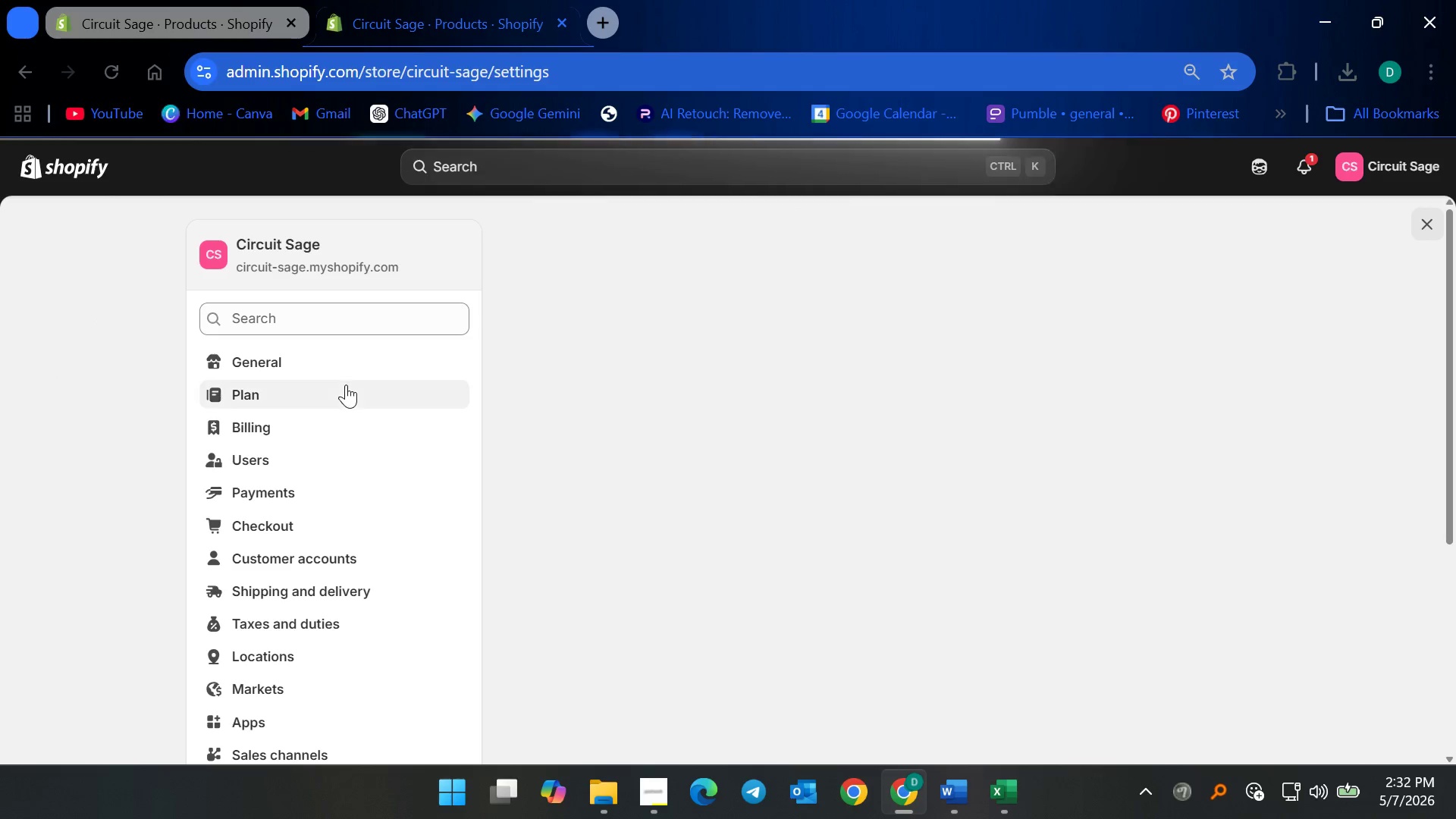 
scroll: coordinate [388, 604], scroll_direction: down, amount: 5.0
 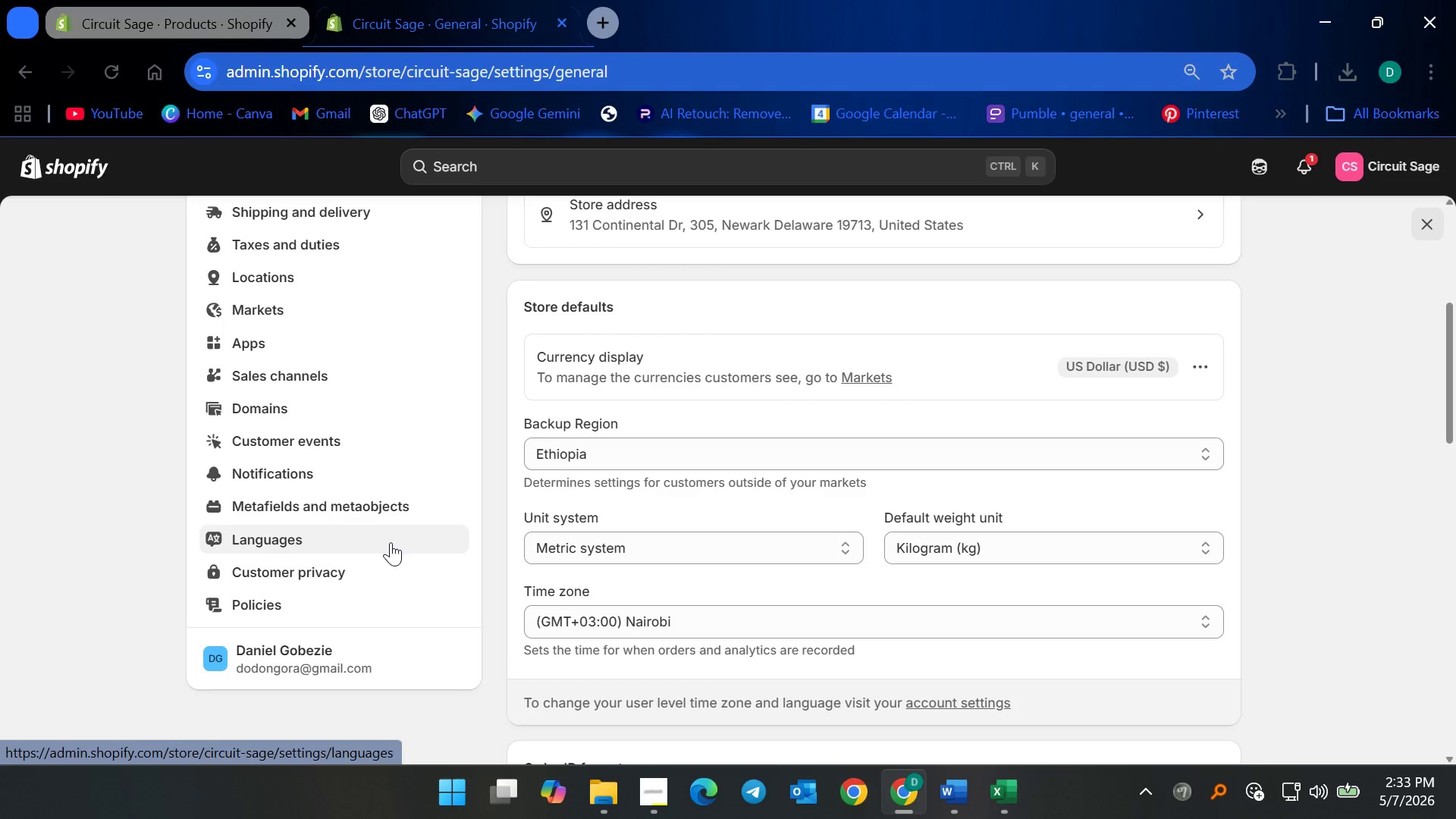 
scroll: coordinate [369, 572], scroll_direction: up, amount: 4.0
 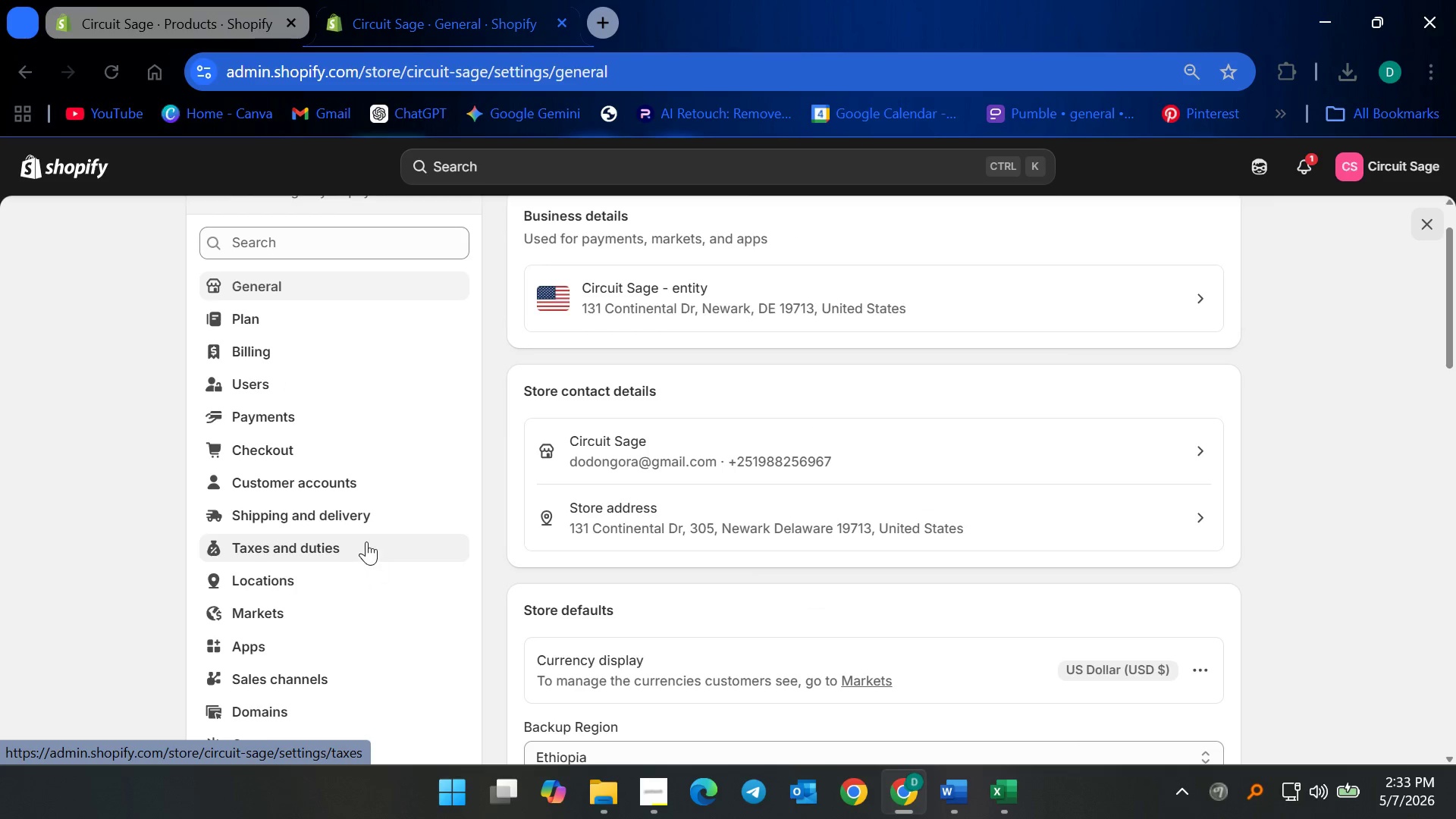 
scroll: coordinate [388, 542], scroll_direction: down, amount: 6.0
 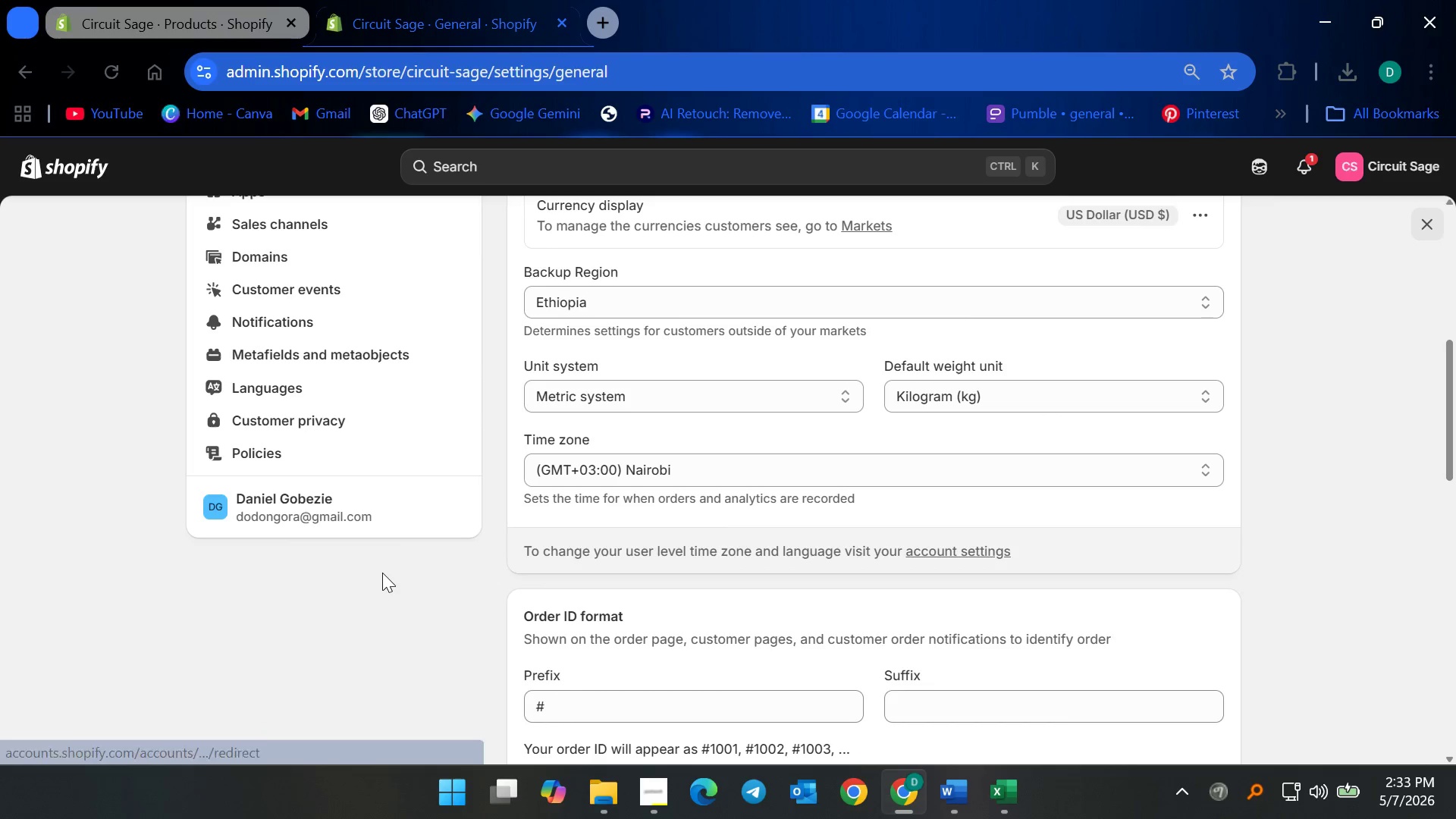 
scroll: coordinate [385, 356], scroll_direction: up, amount: 7.0
 